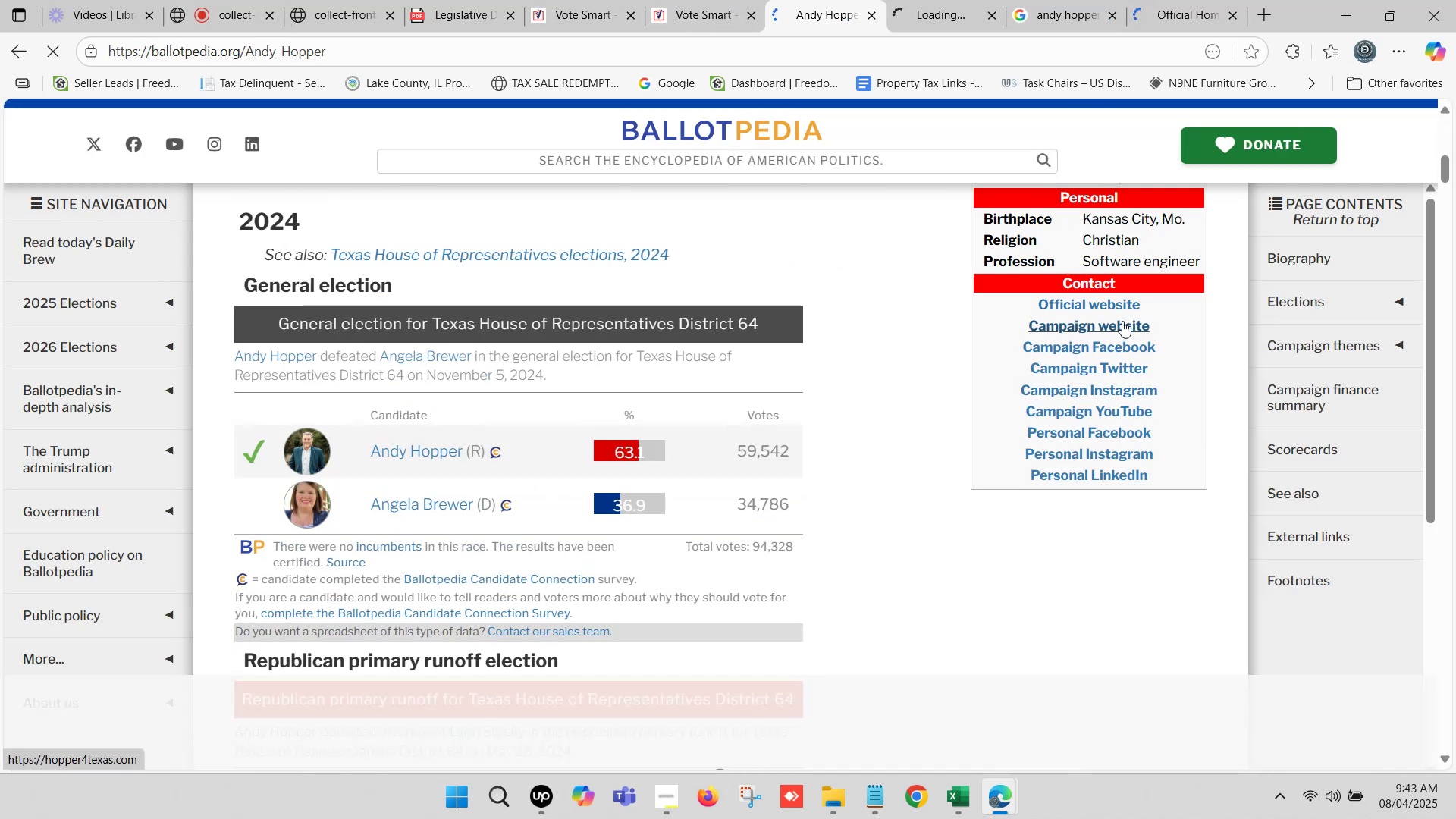 
key(Control+ControlLeft)
 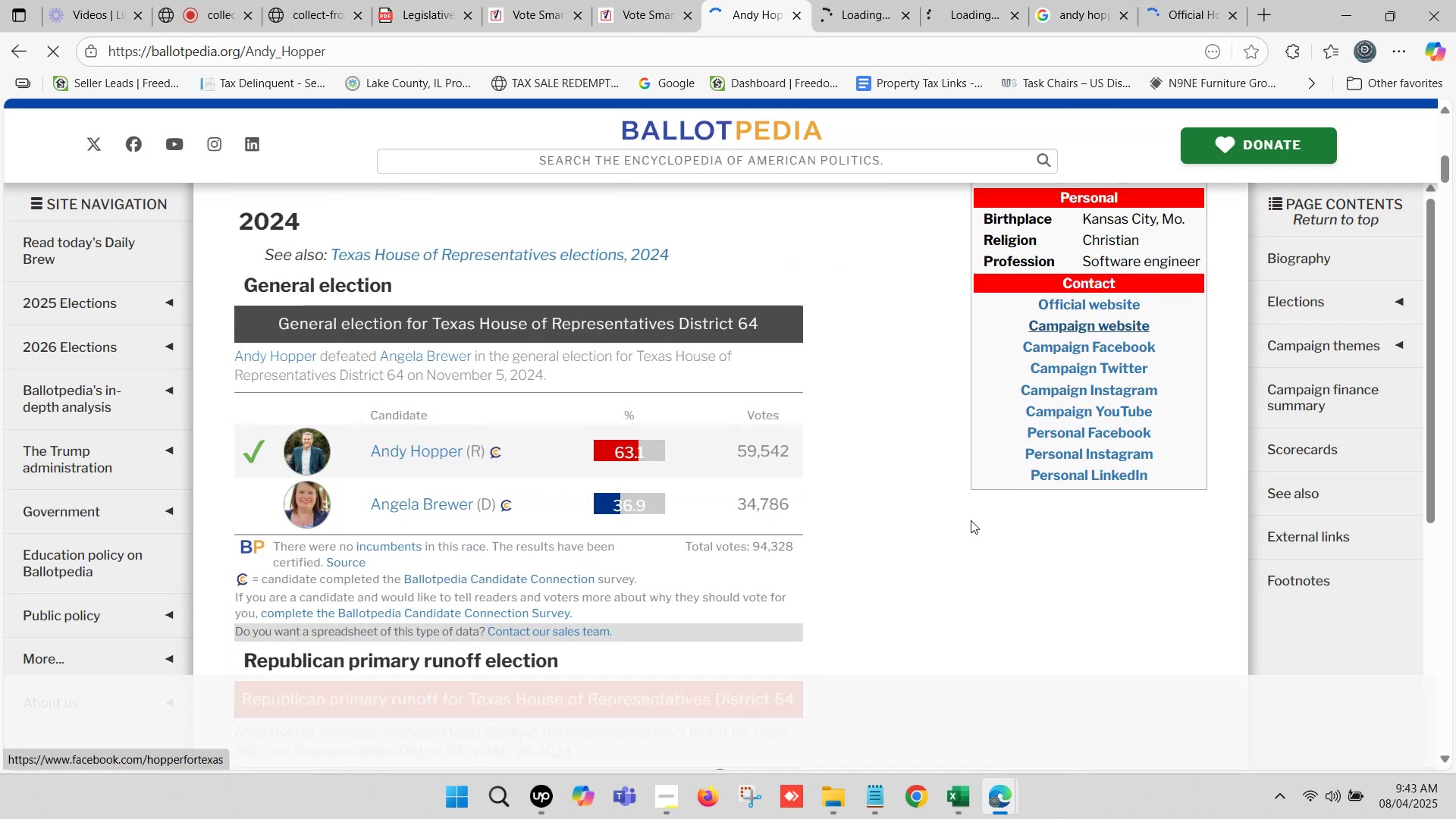 
key(Control+ControlLeft)
 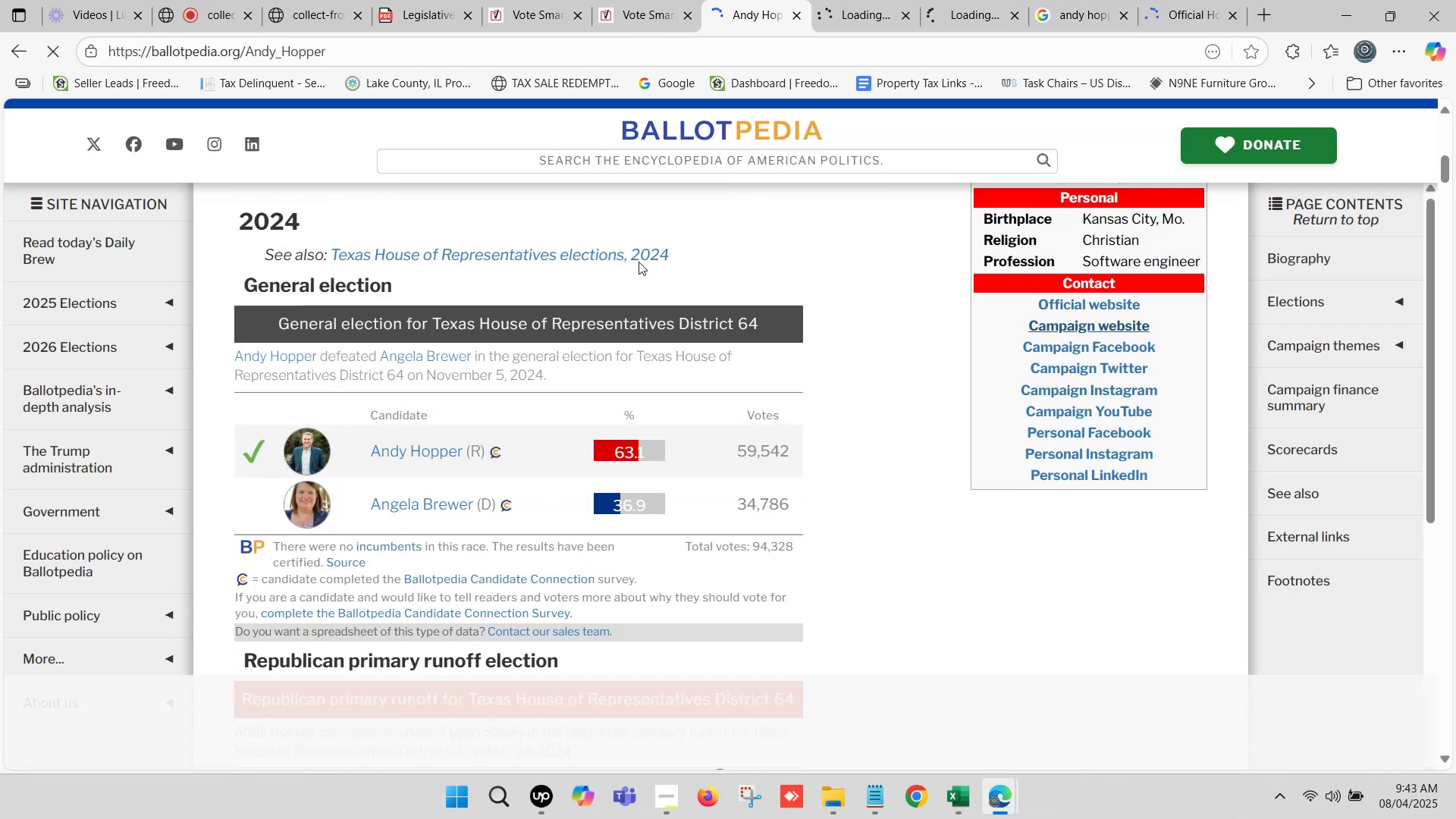 
scroll: coordinate [597, 245], scroll_direction: up, amount: 12.0
 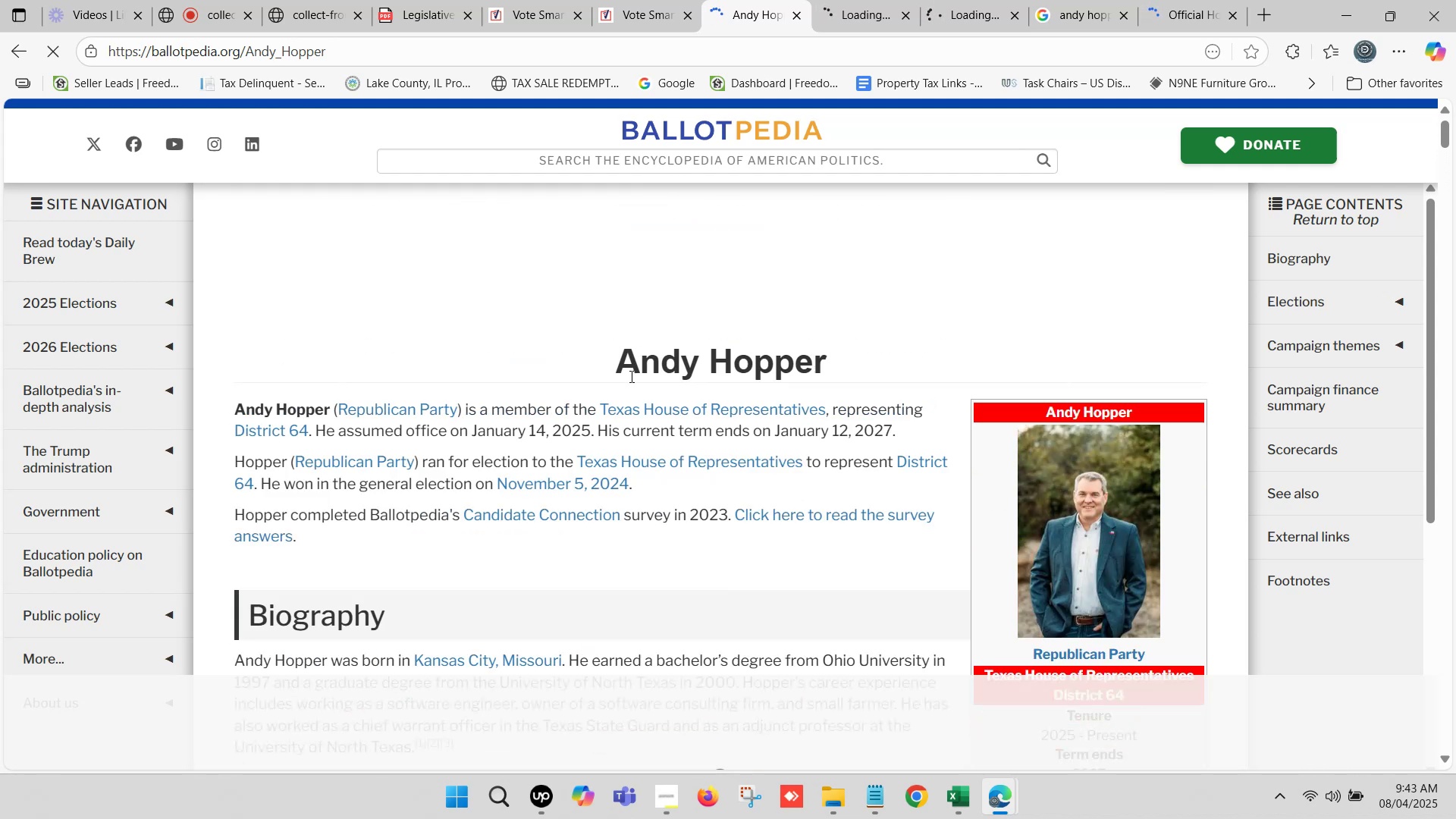 
left_click_drag(start_coordinate=[623, 356], to_coordinate=[821, 364])
 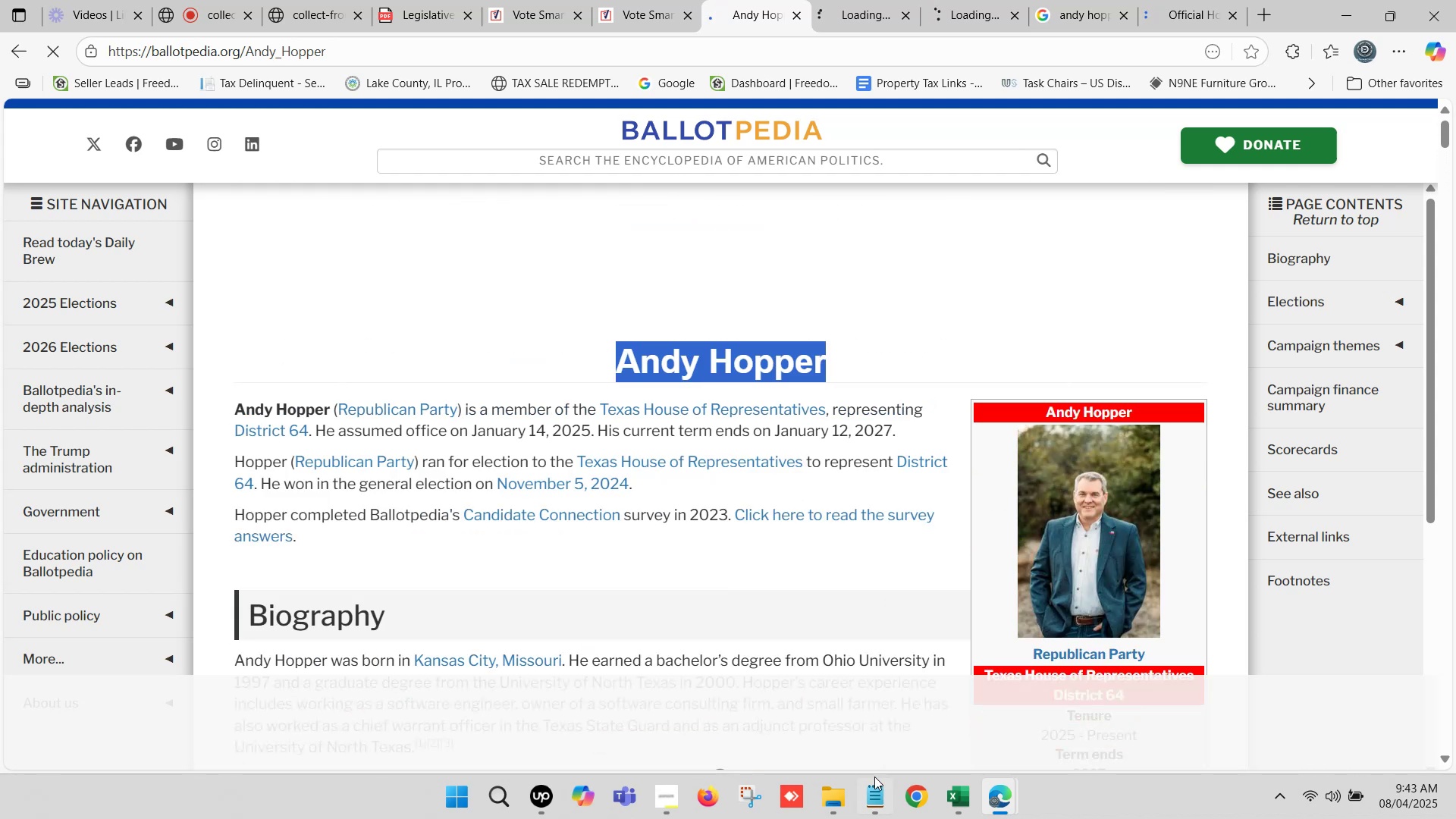 
key(Control+C)
 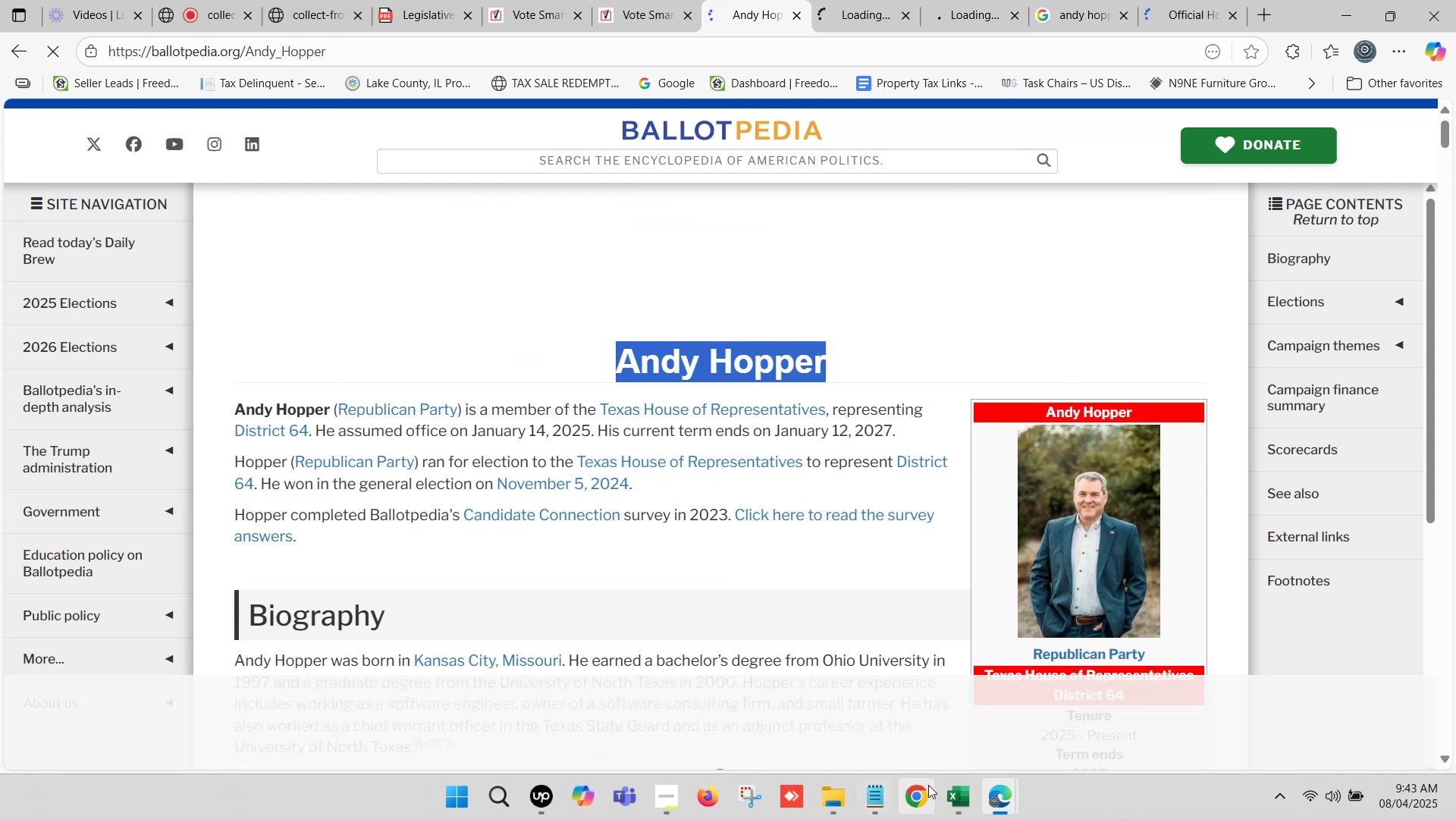 
left_click([956, 785])
 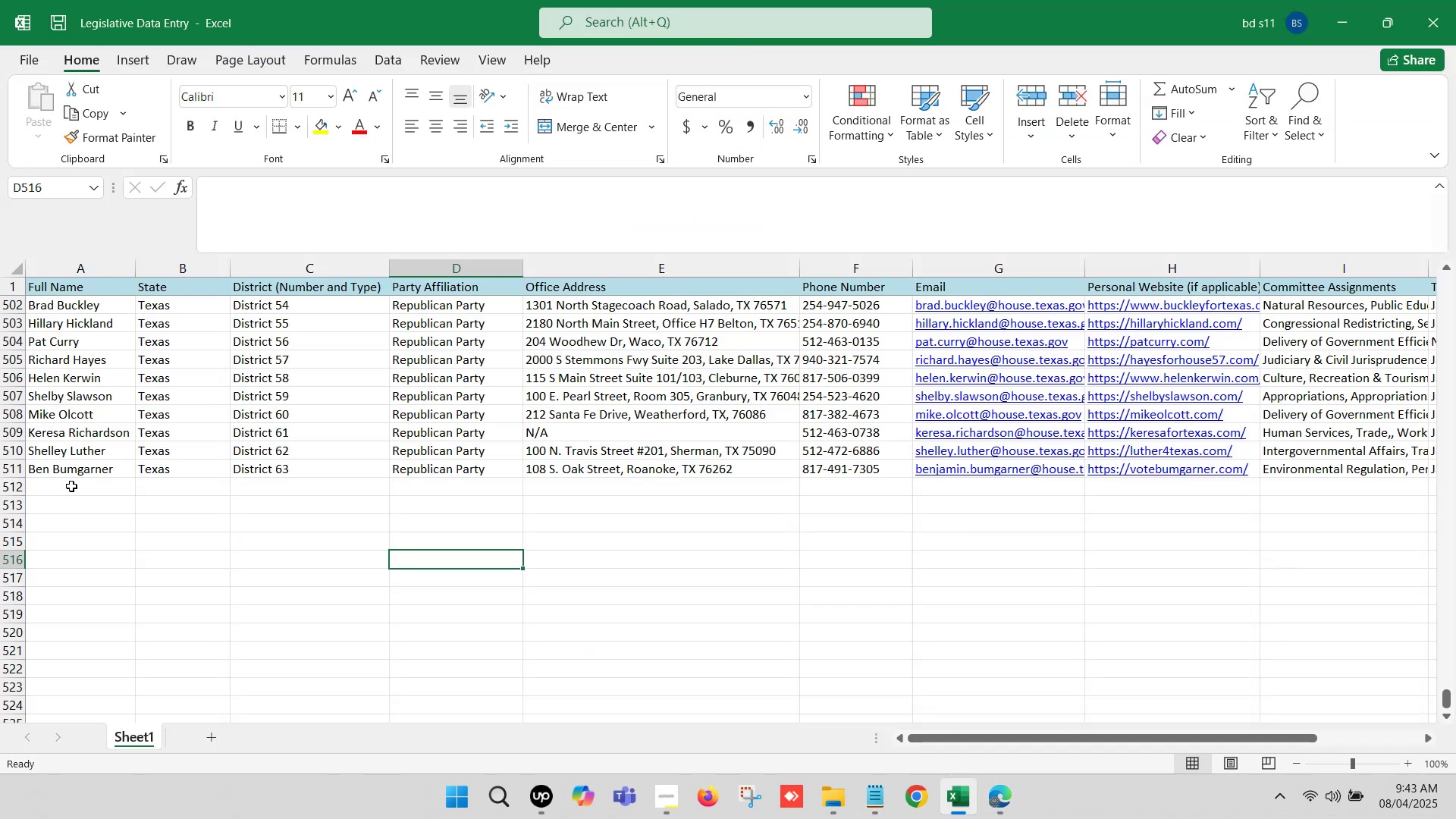 
double_click([71, 486])
 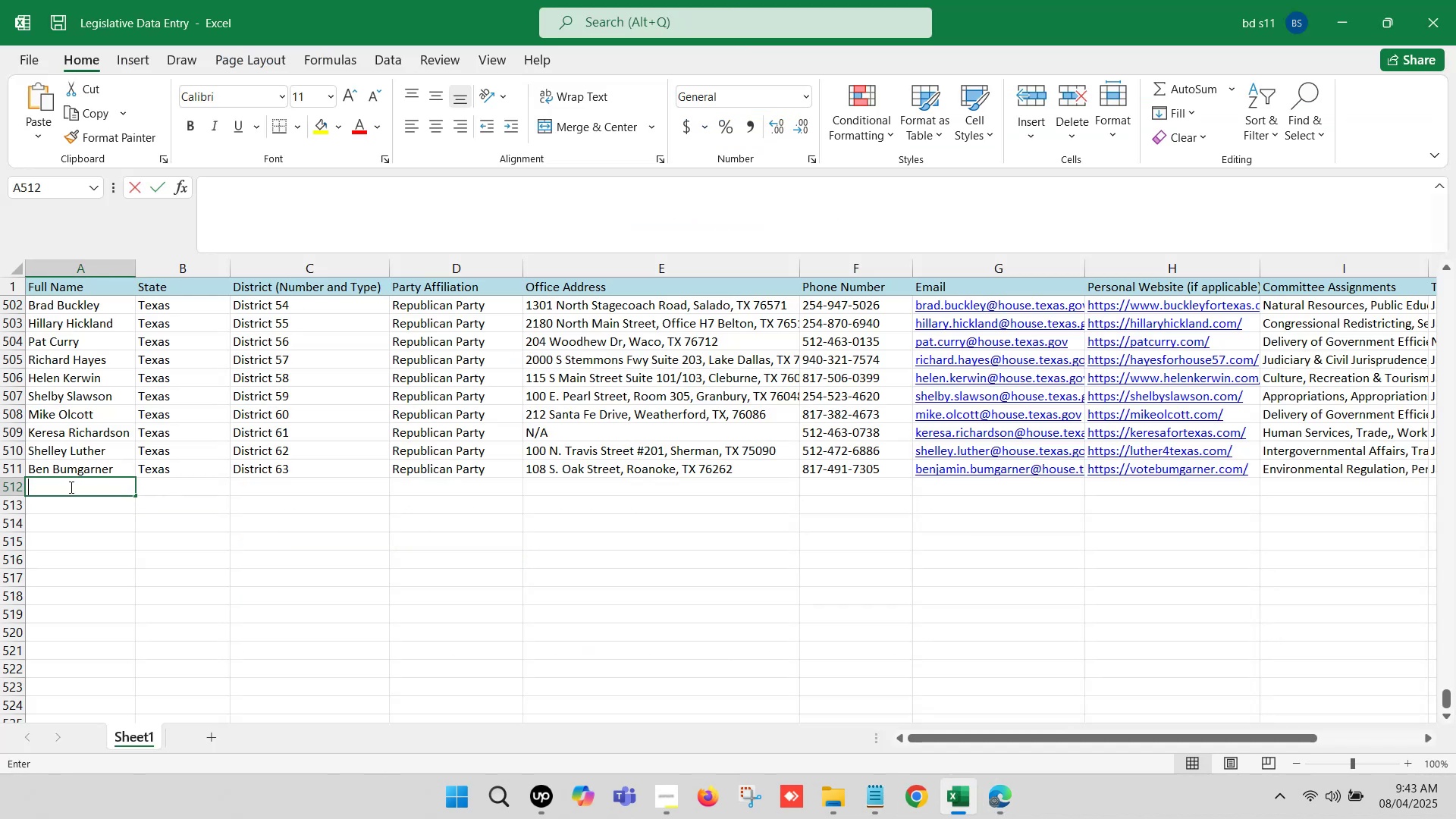 
key(Control+V)
 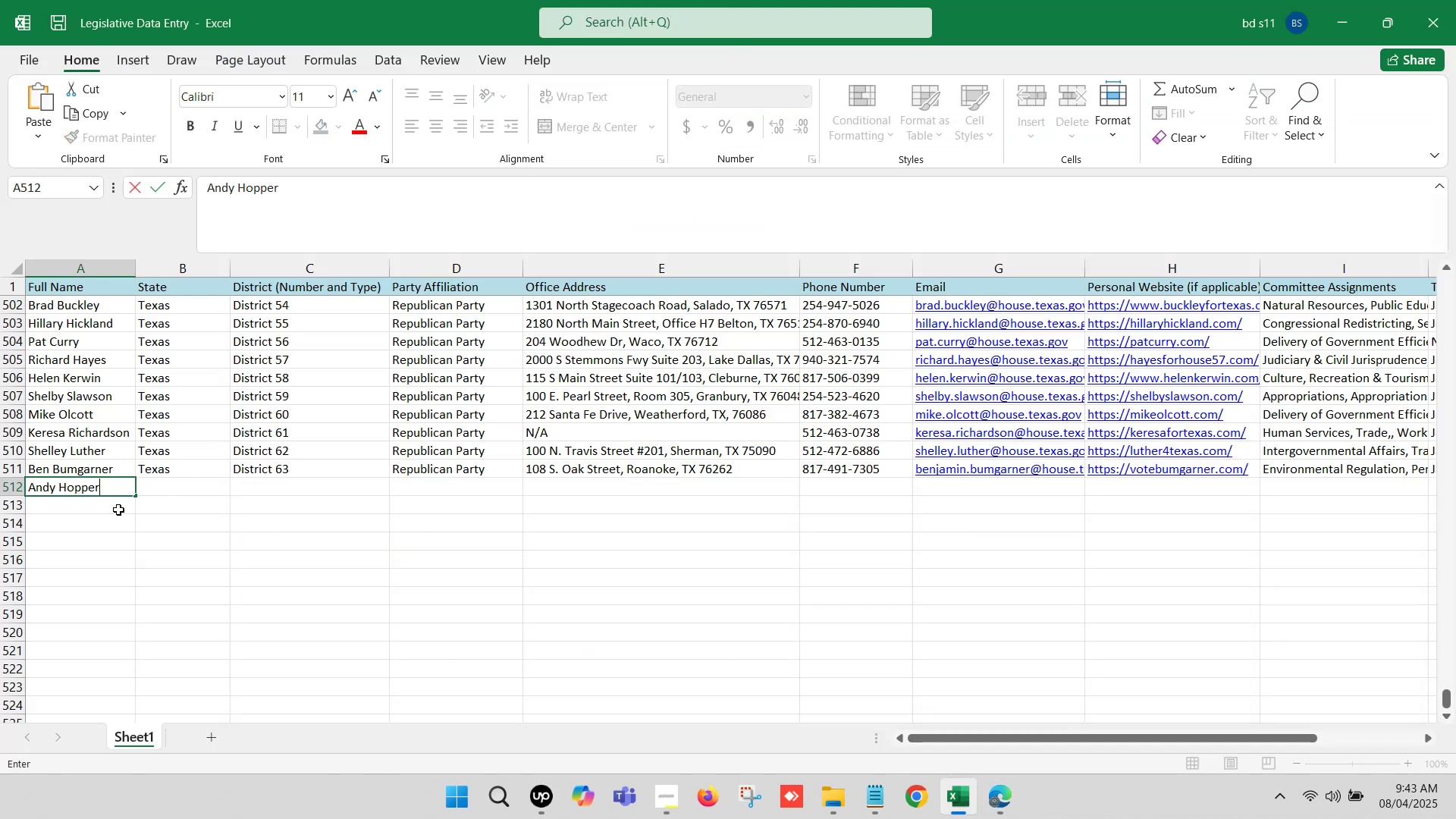 
left_click([114, 513])
 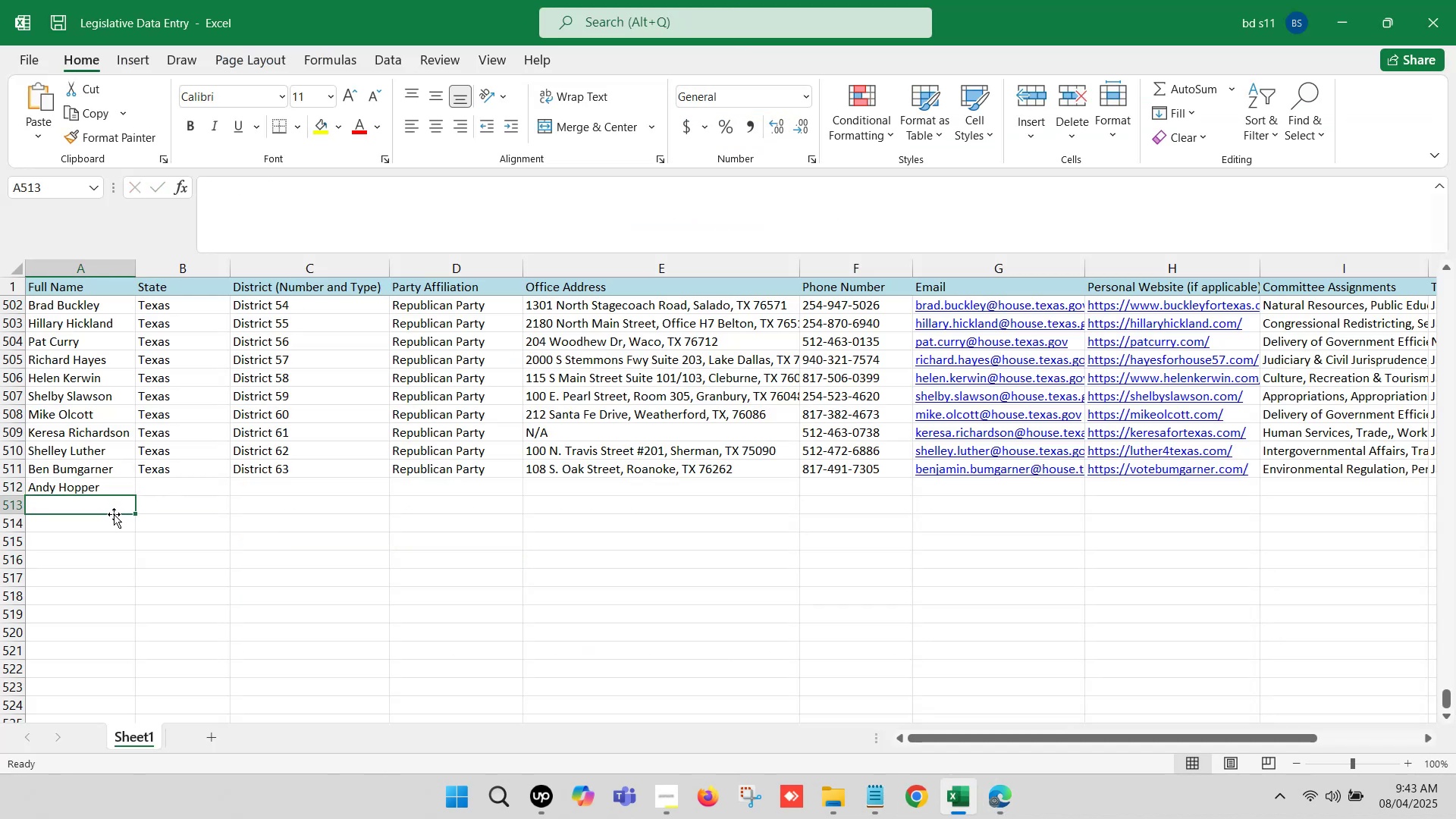 
key(Control+S)
 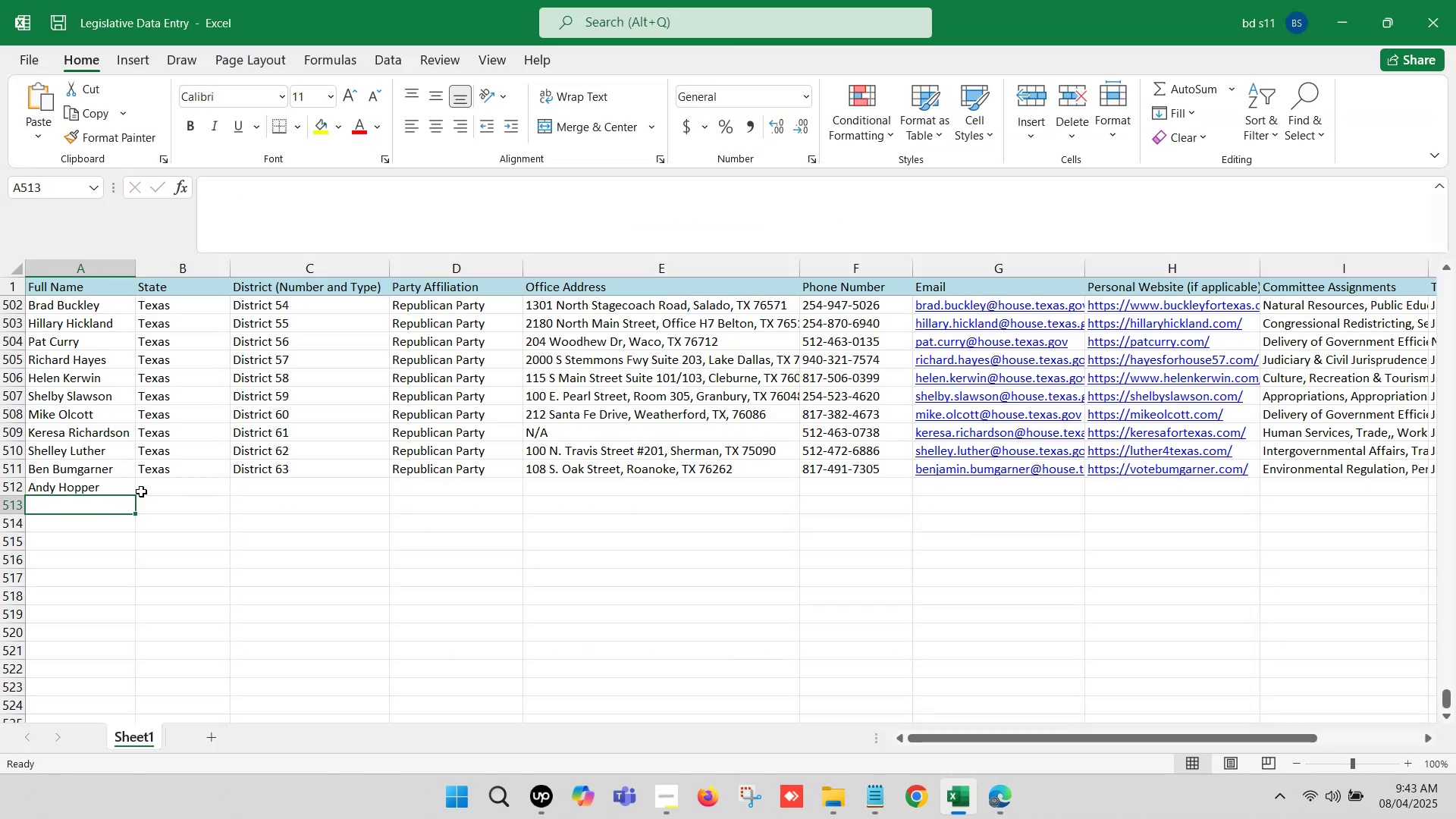 
left_click([149, 488])
 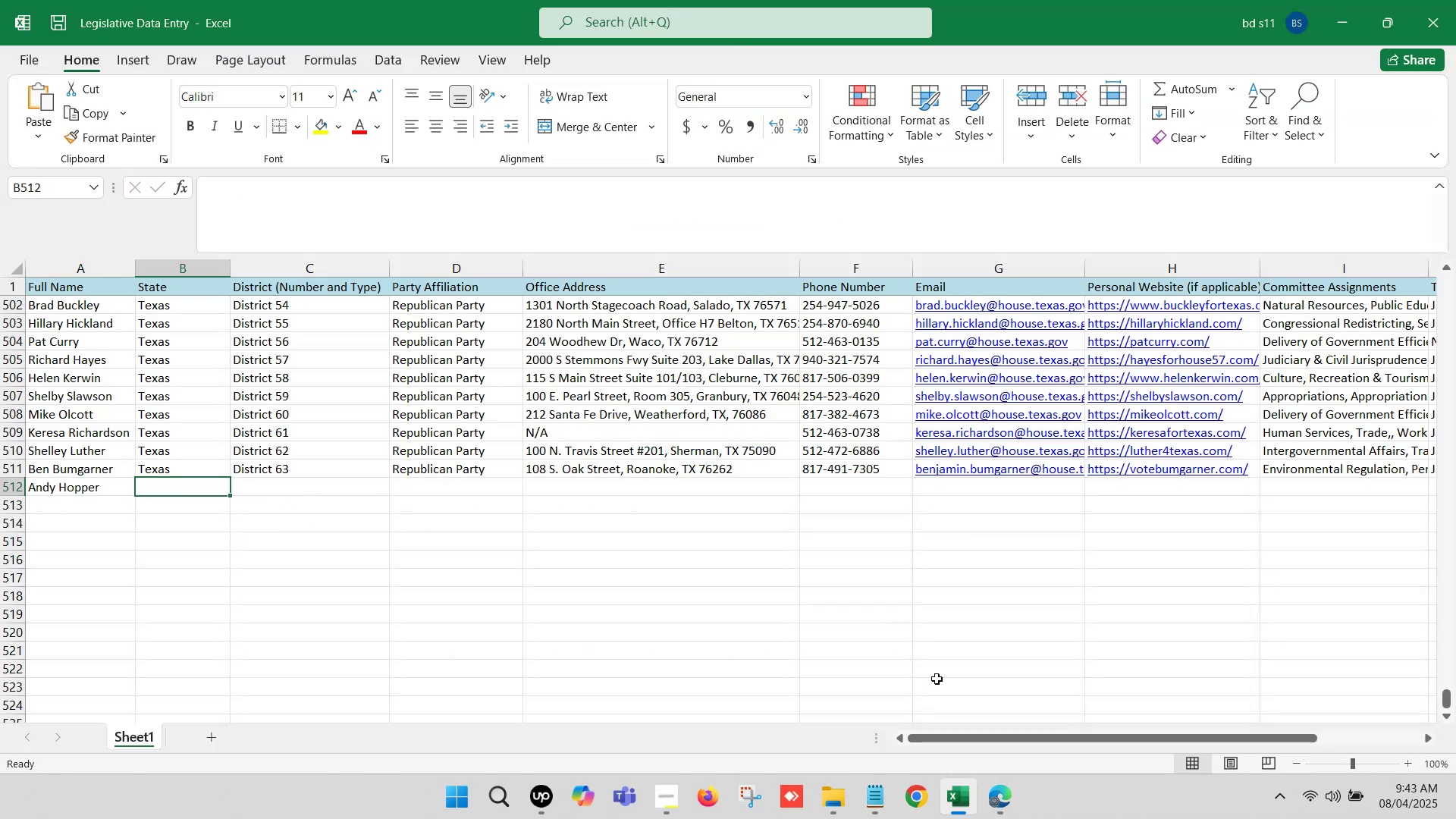 
left_click([992, 797])
 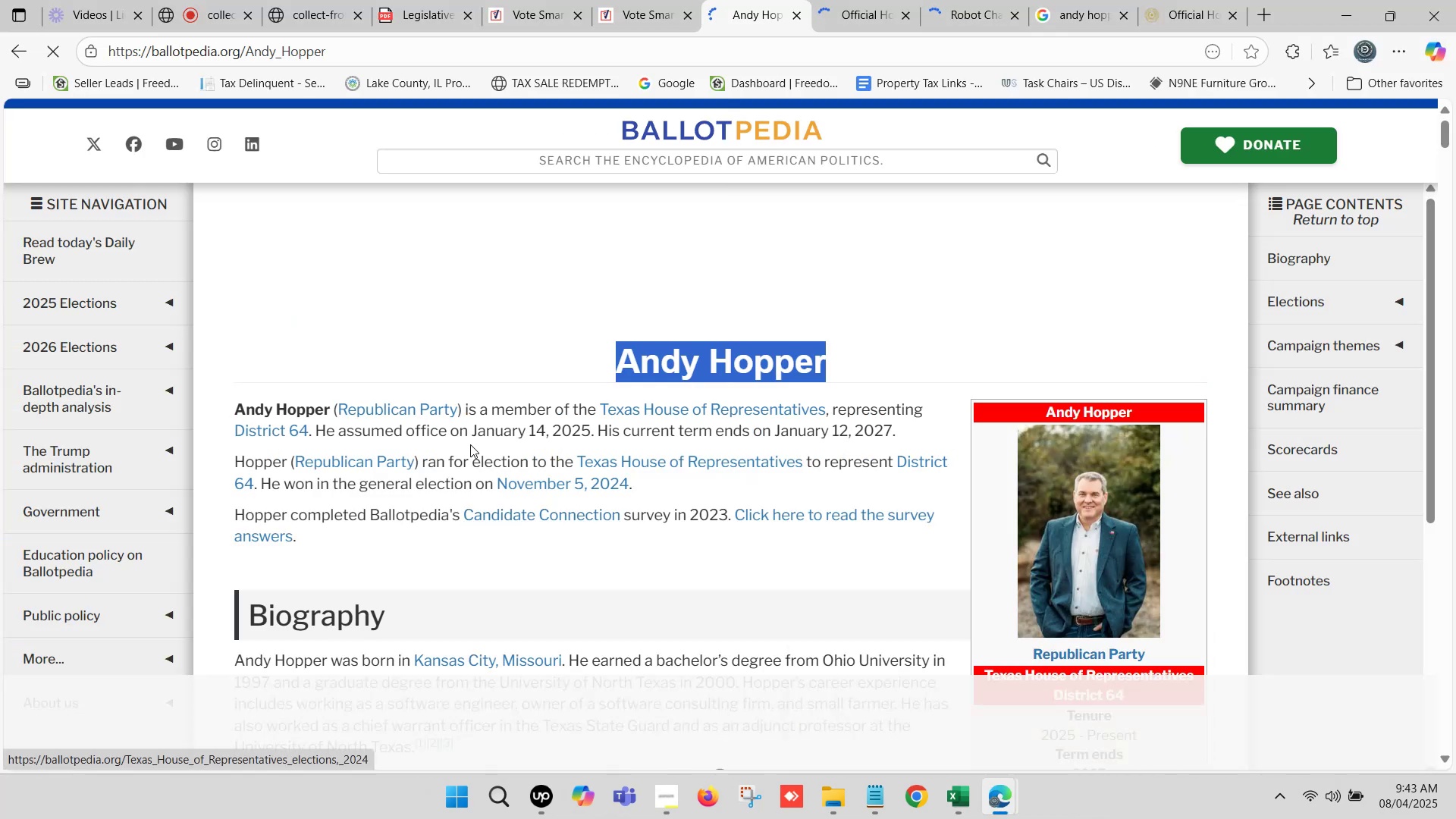 
left_click([874, 2])
 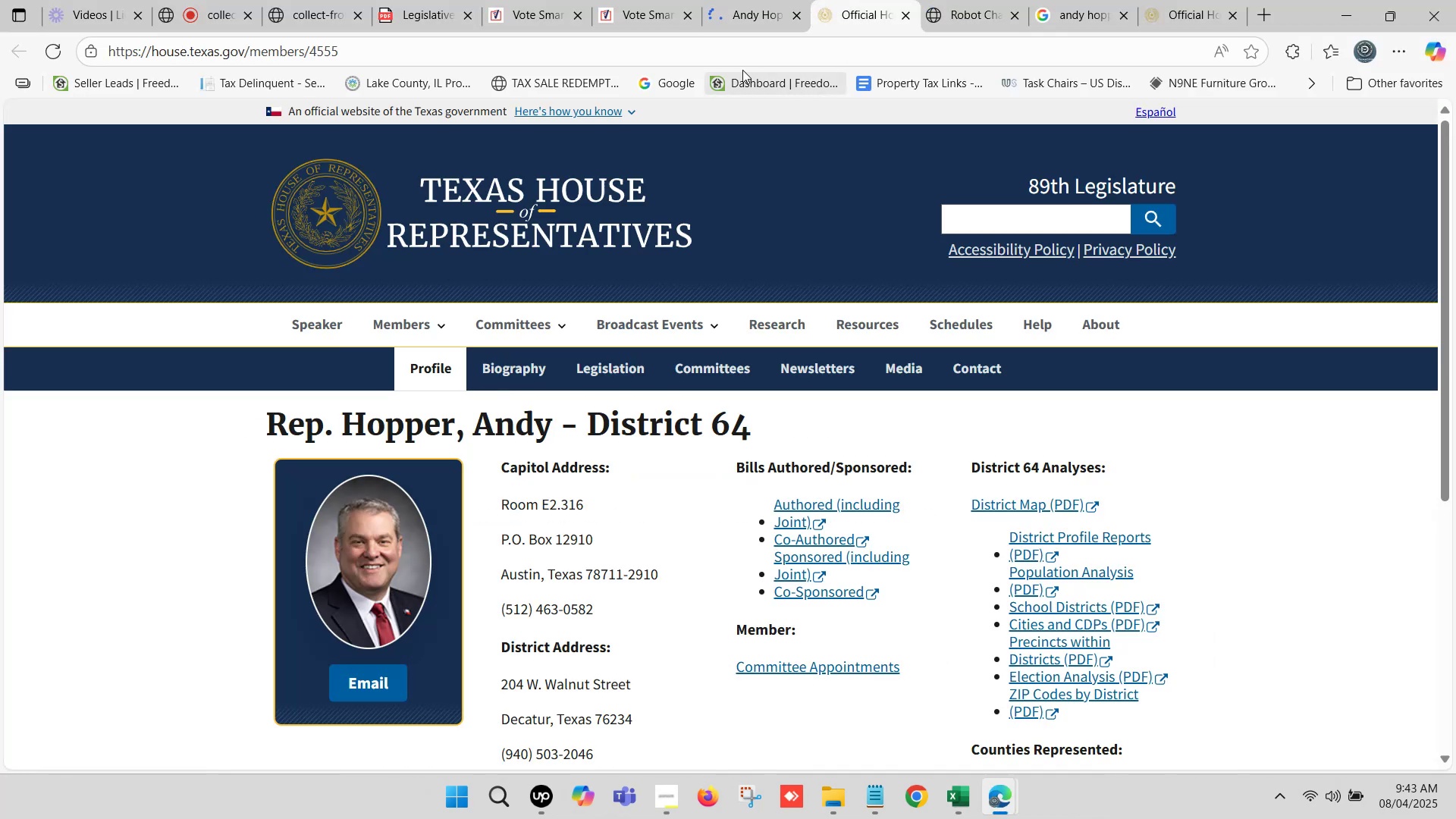 
scroll: coordinate [746, 132], scroll_direction: down, amount: 1.0
 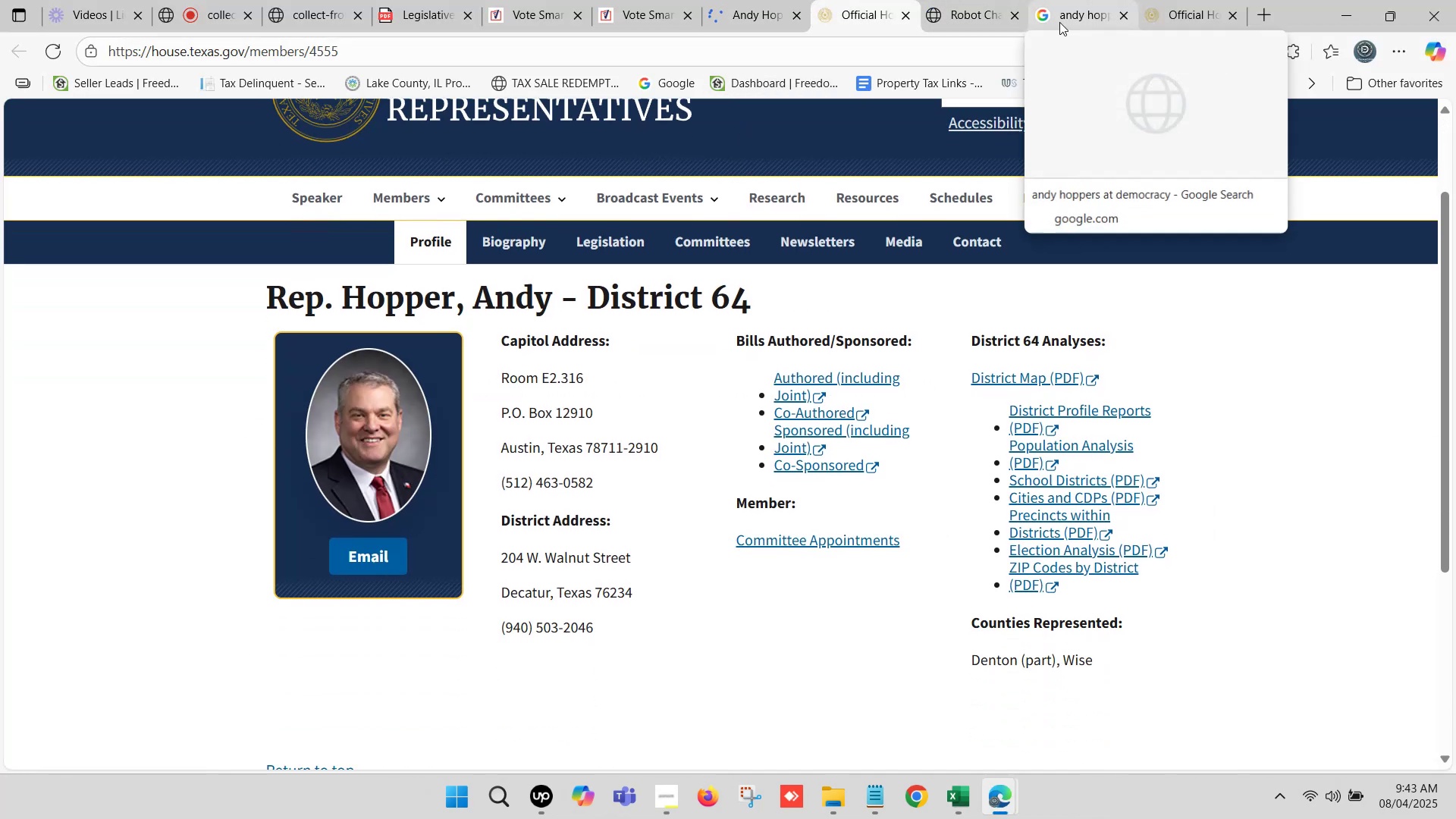 
left_click([654, 0])
 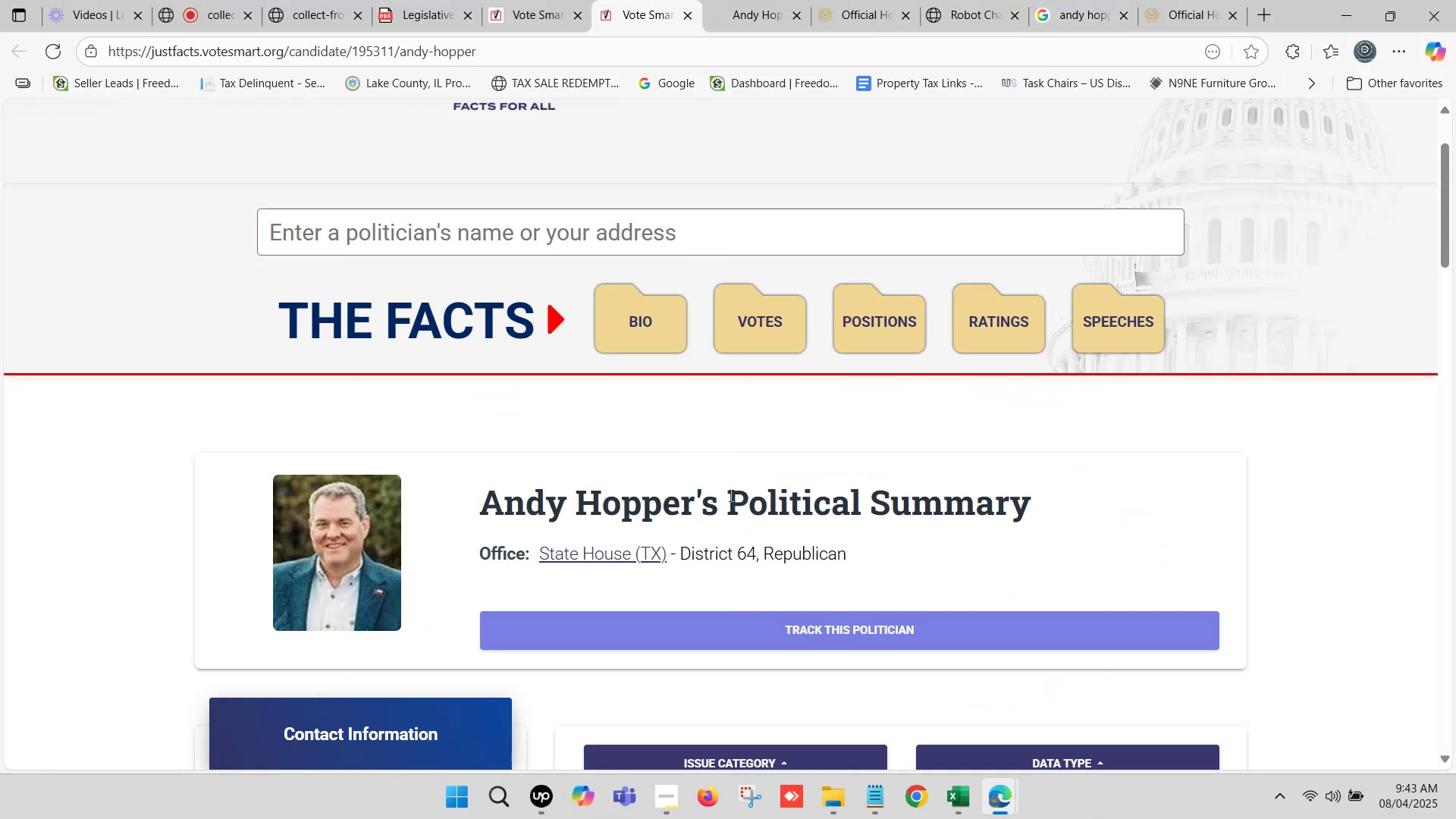 
scroll: coordinate [849, 615], scroll_direction: down, amount: 1.0
 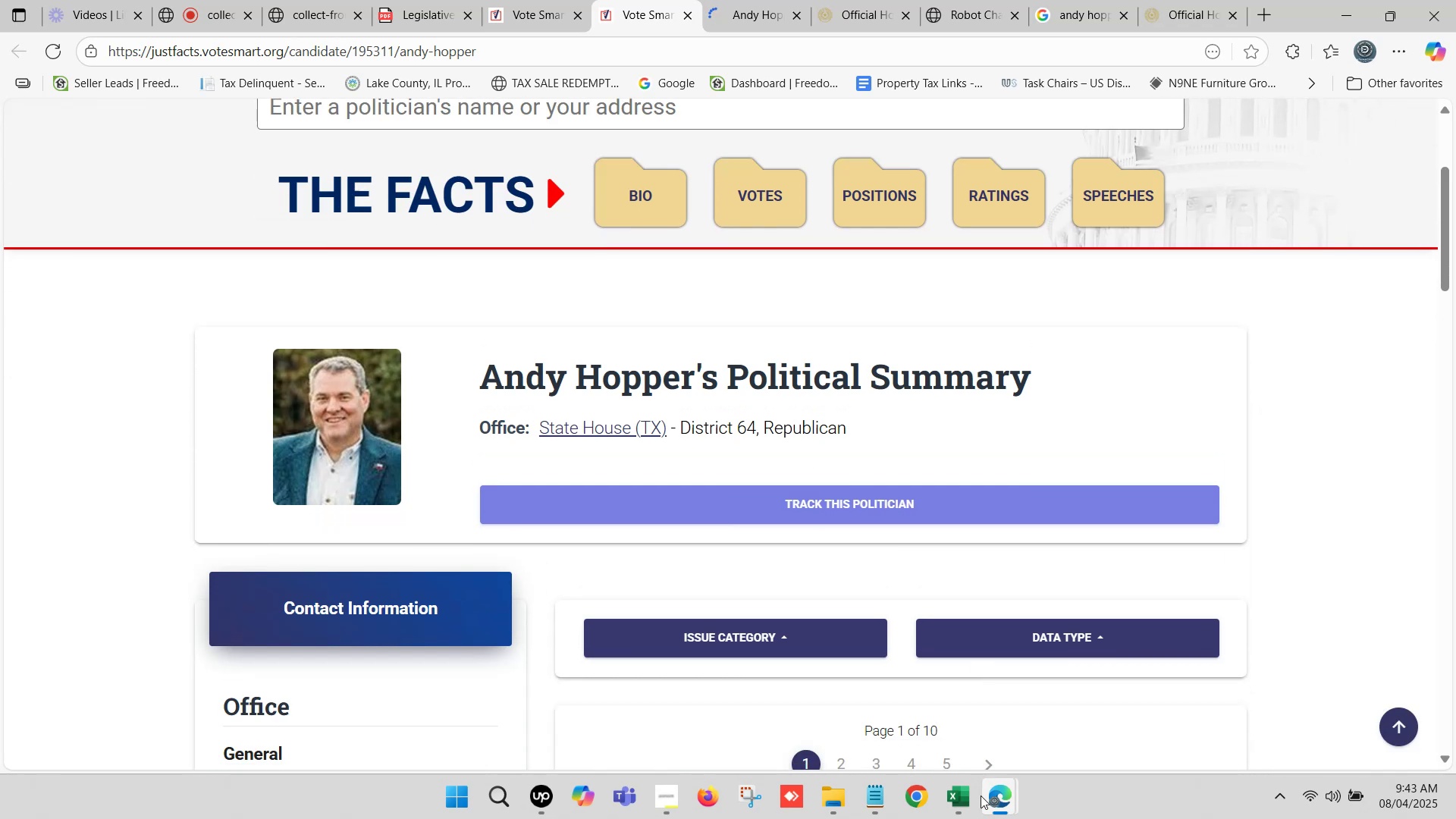 
left_click([968, 799])
 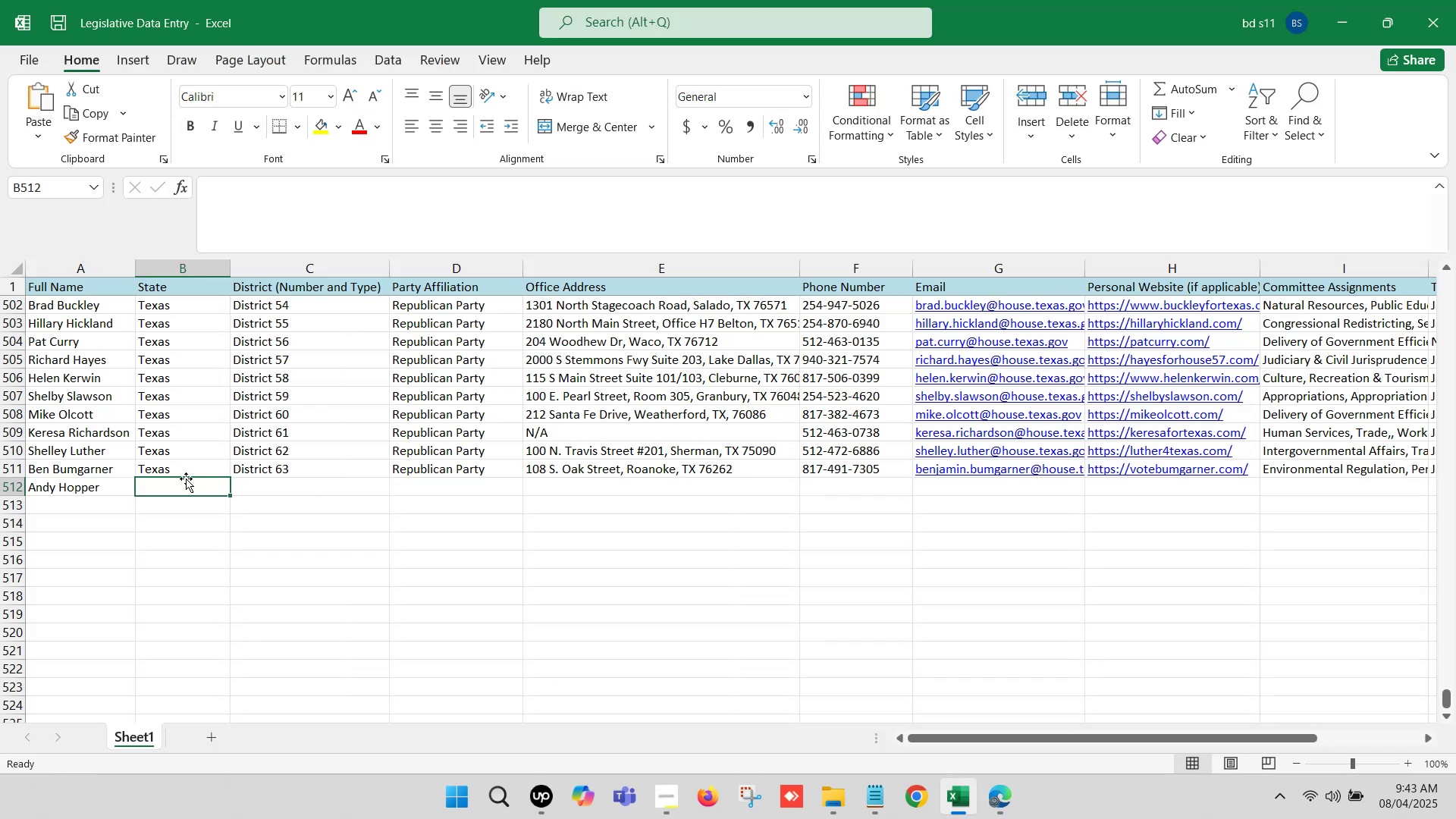 
left_click_drag(start_coordinate=[180, 471], to_coordinate=[395, 465])
 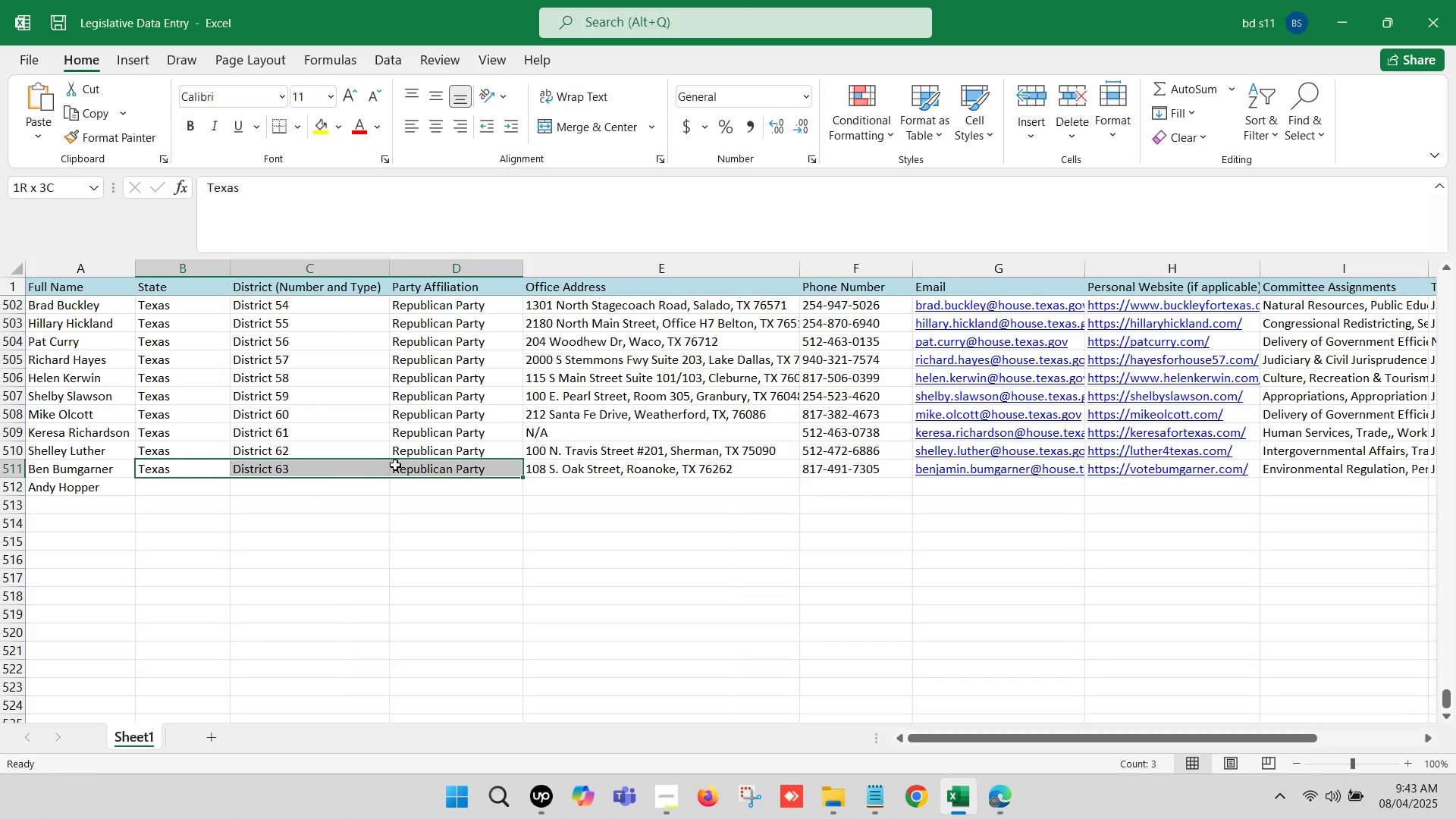 
key(Control+C)
 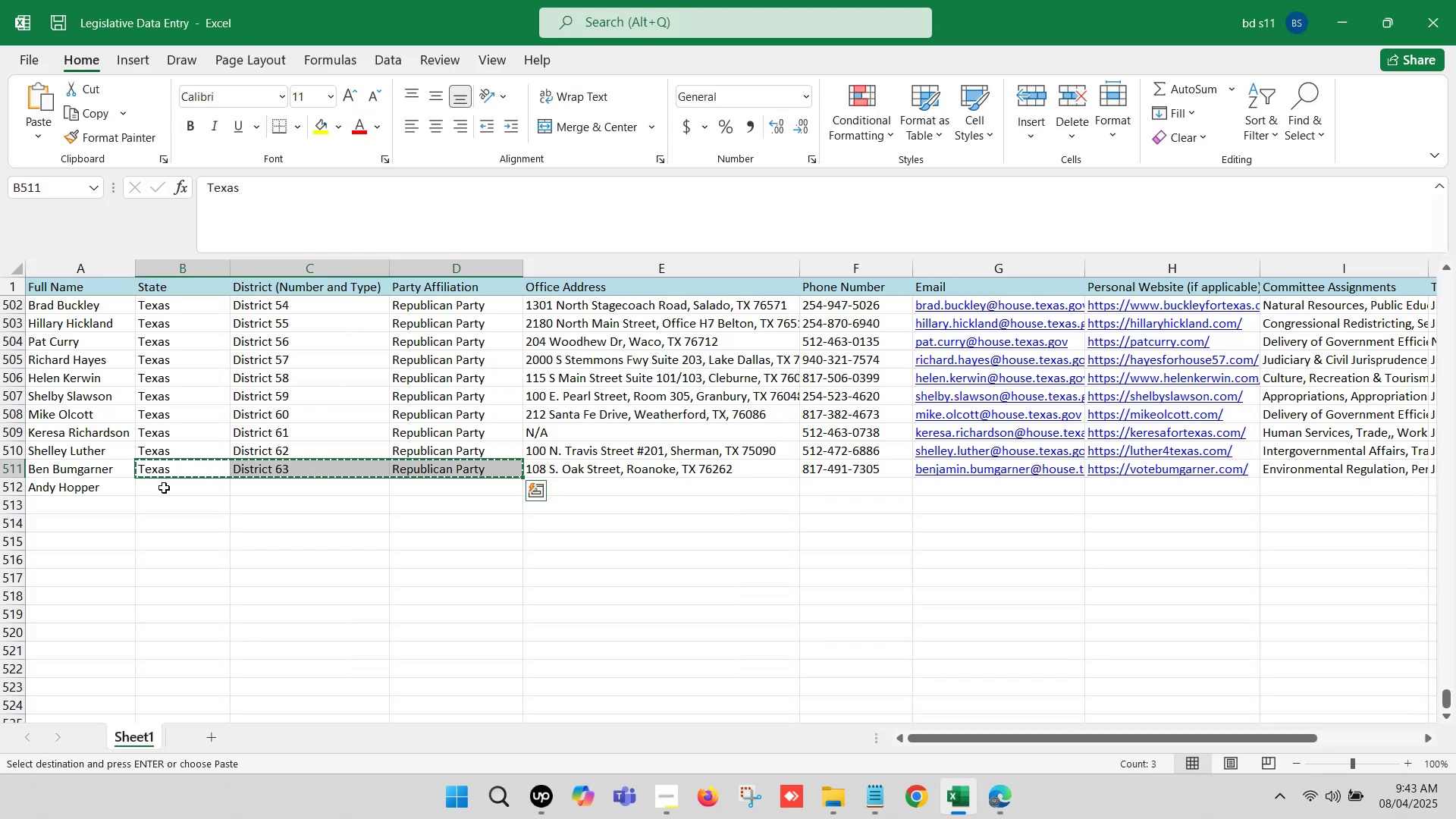 
left_click([164, 488])
 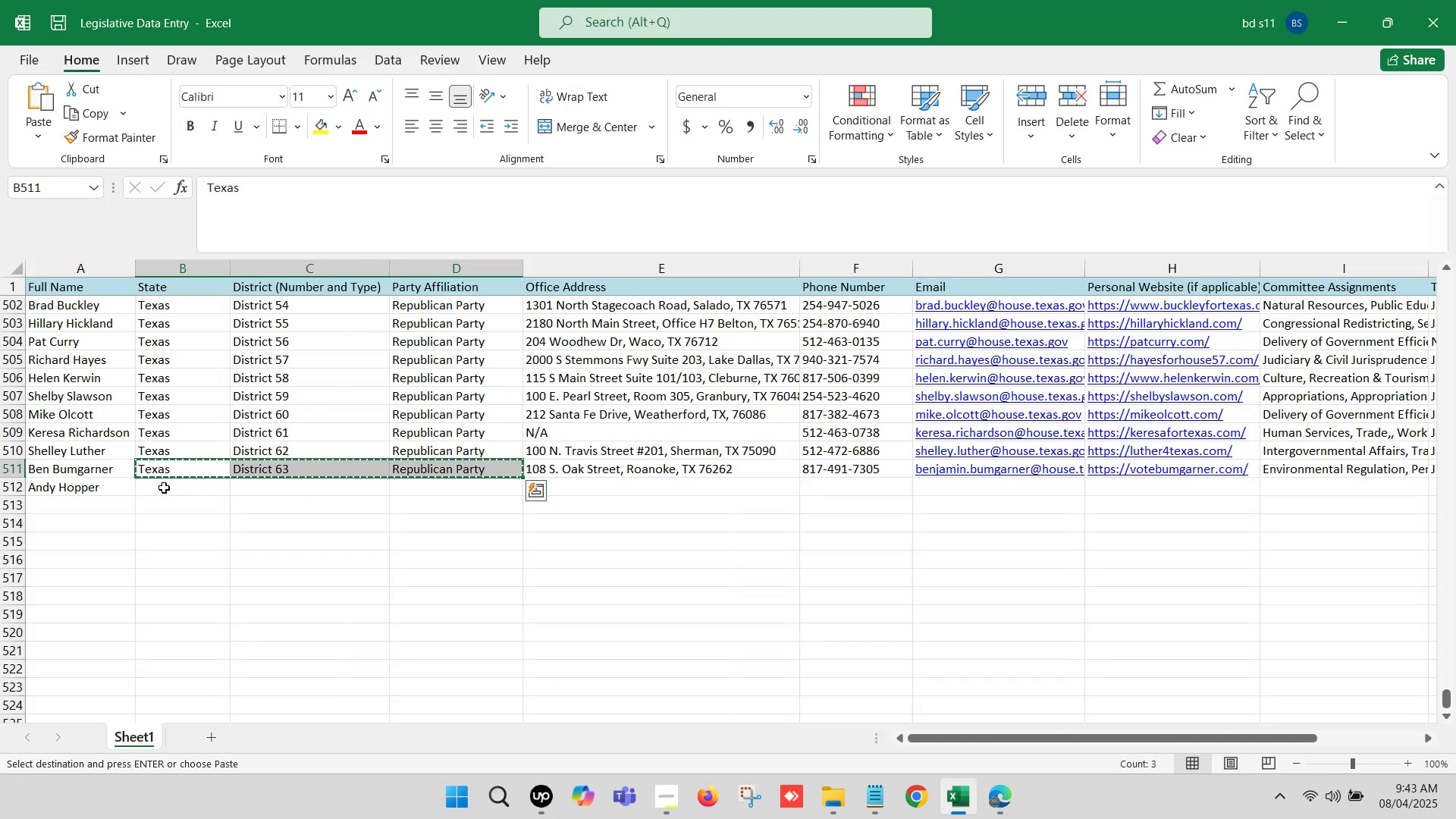 
key(Control+V)
 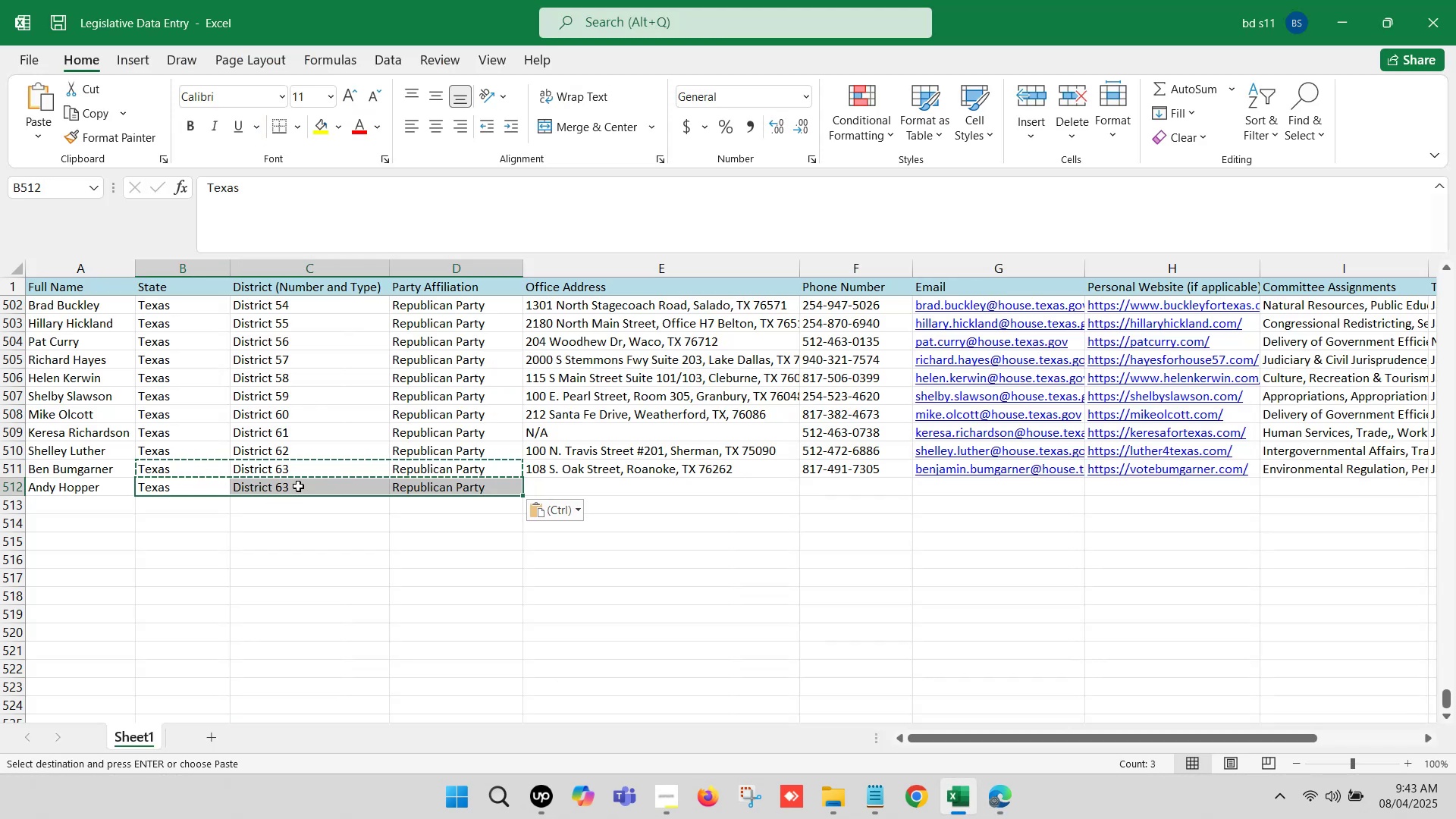 
double_click([298, 486])
 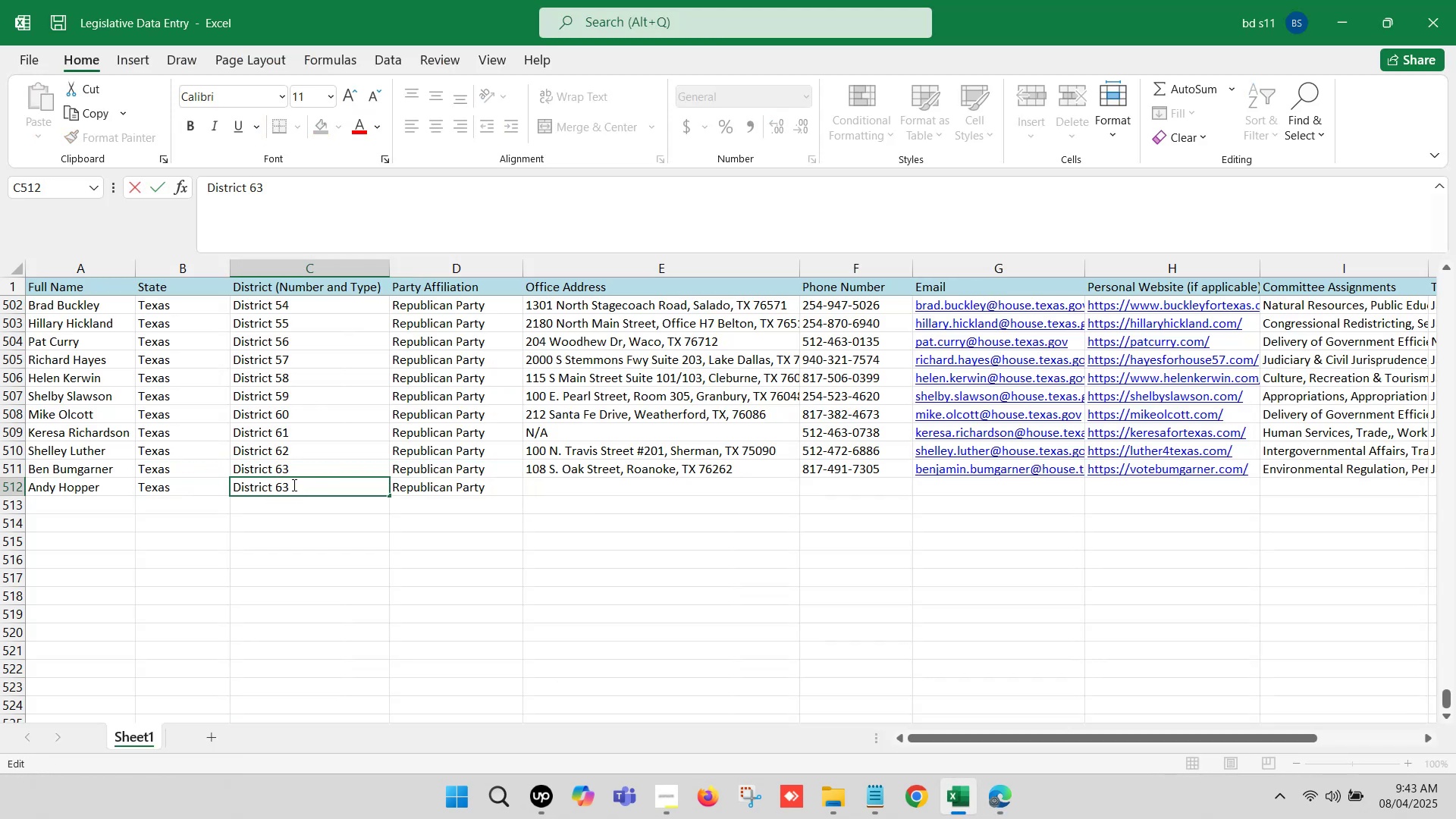 
key(Backspace)
 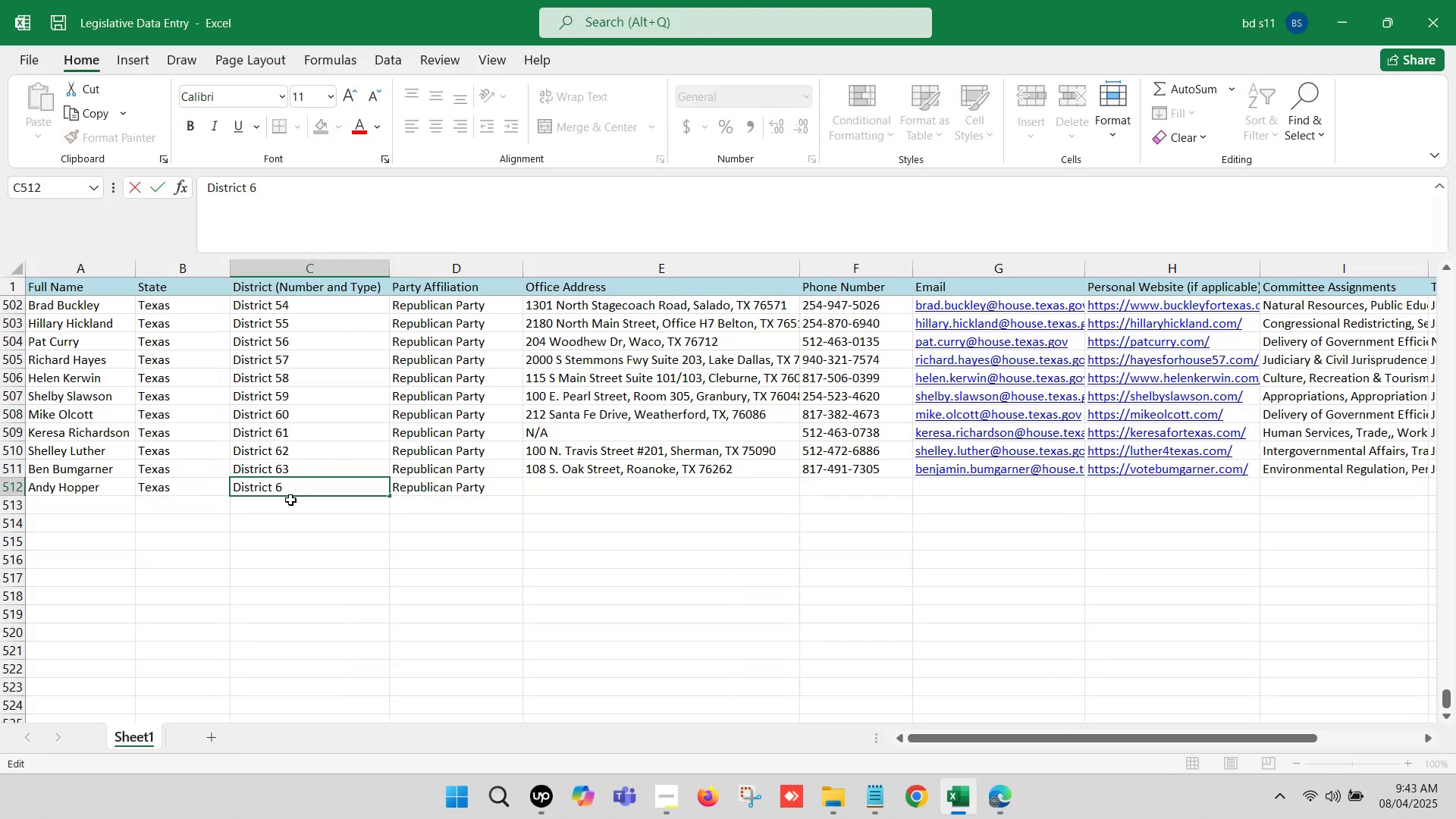 
key(4)
 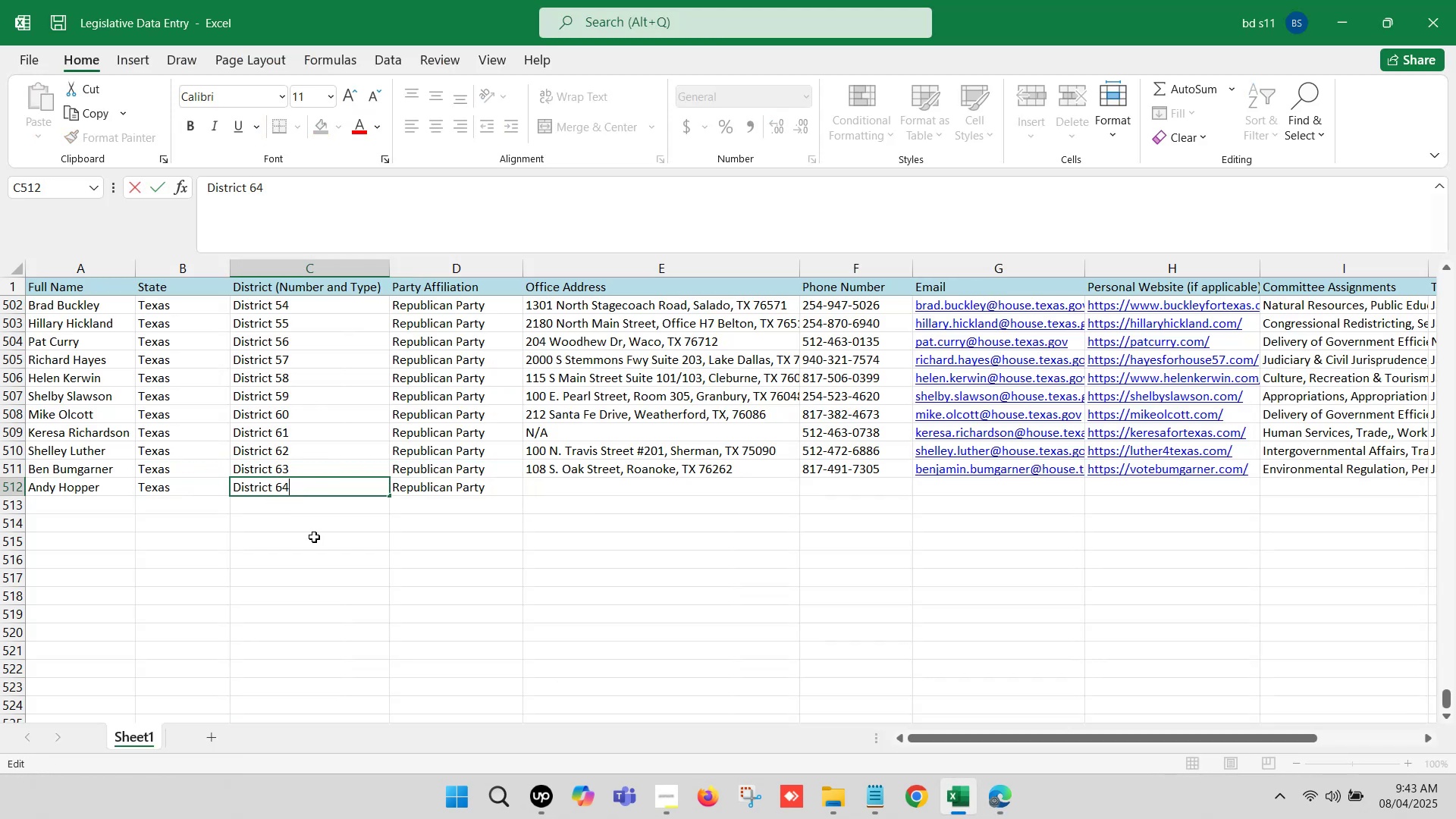 
left_click([318, 545])
 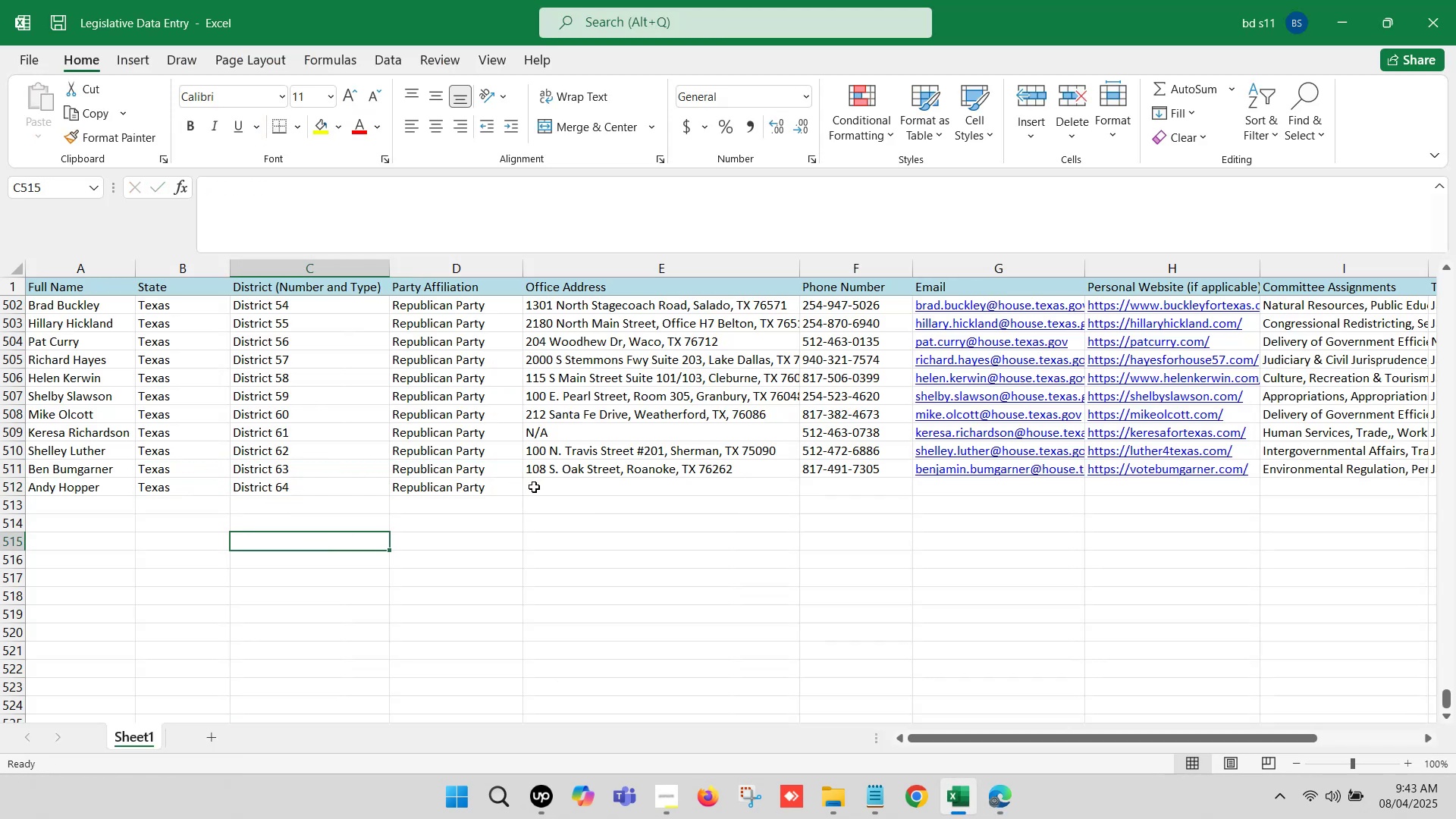 
left_click([546, 487])
 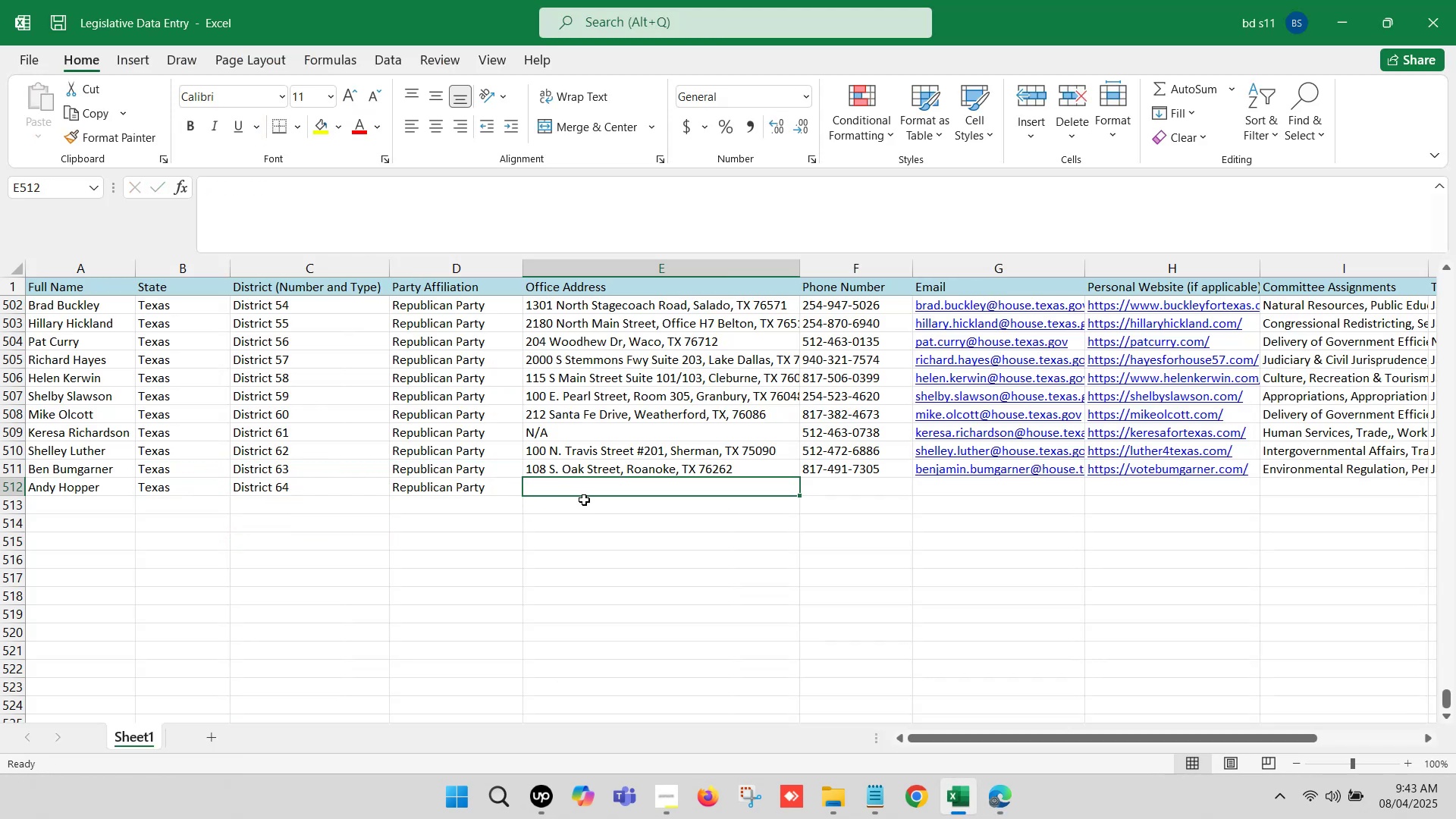 
key(Control+S)
 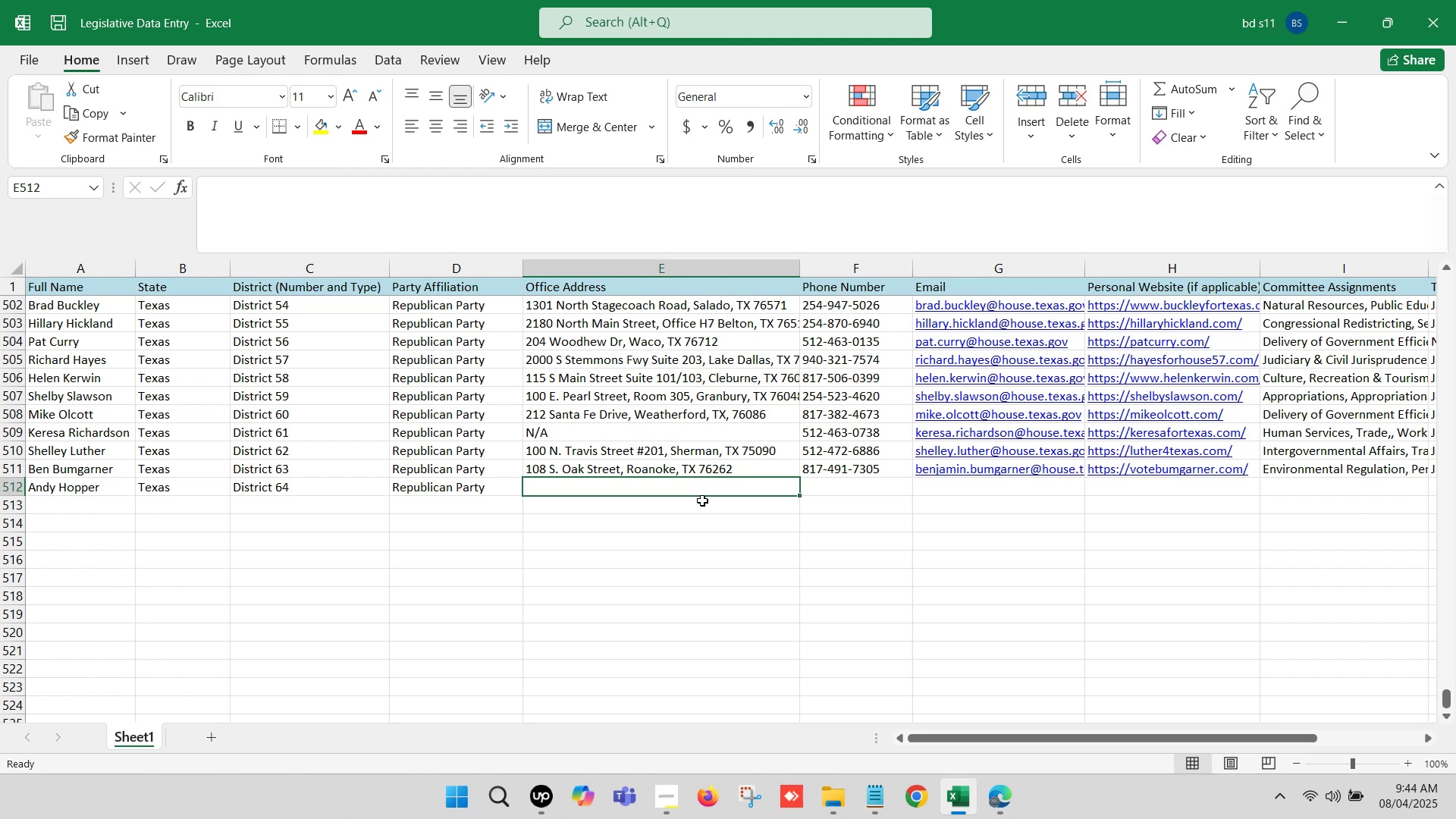 
wait(27.16)
 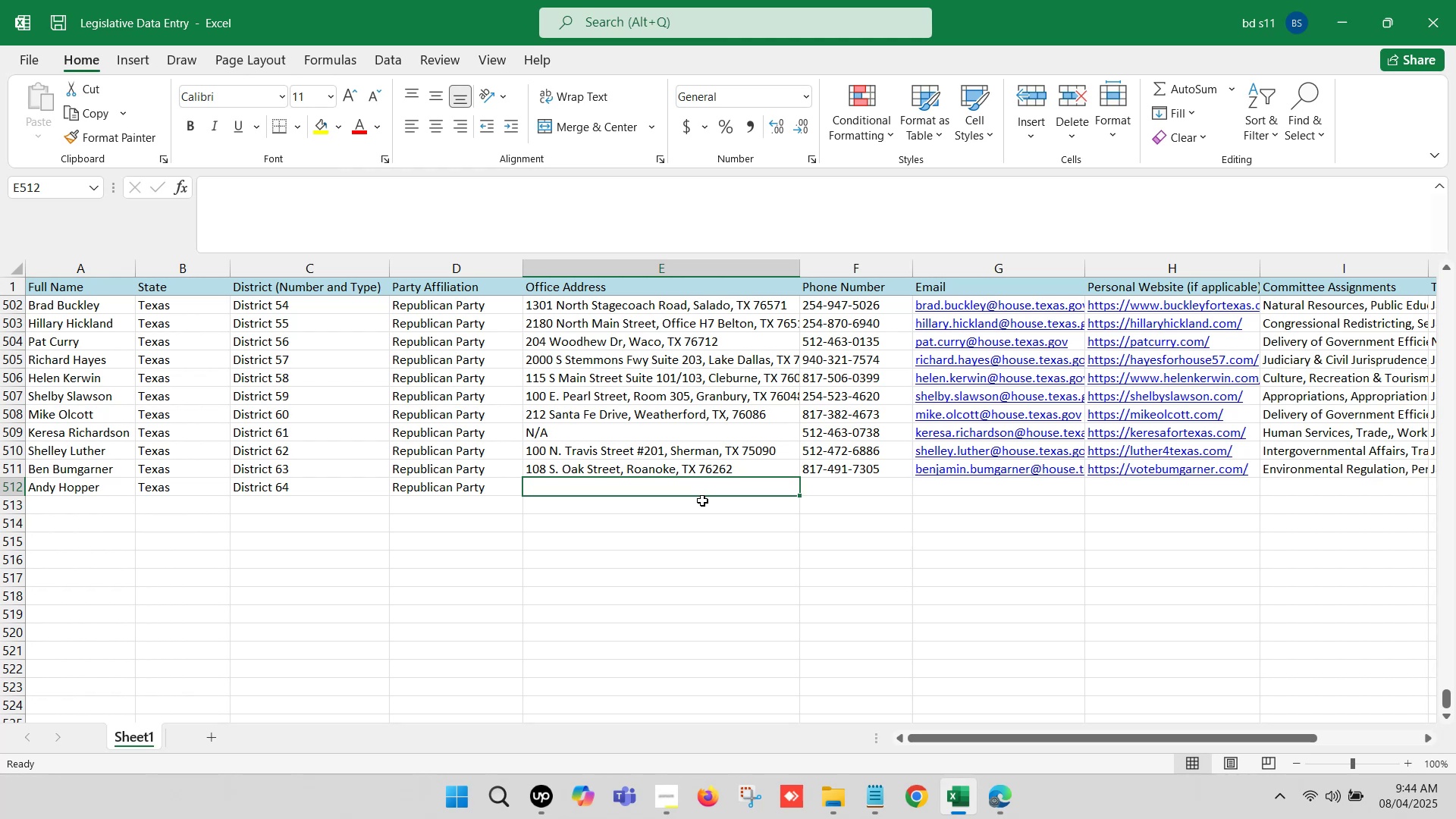 
left_click([1003, 797])
 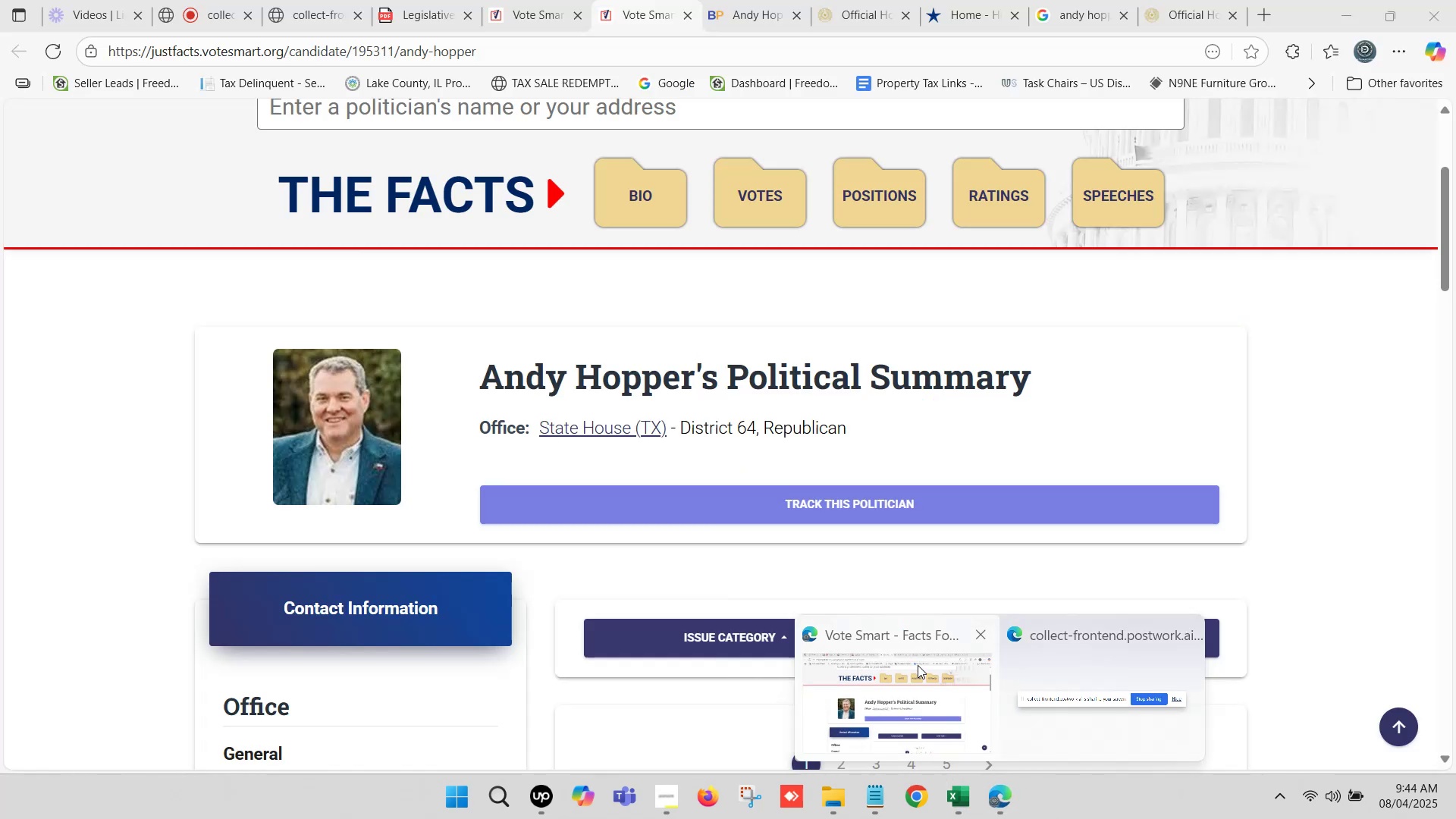 
left_click([905, 679])
 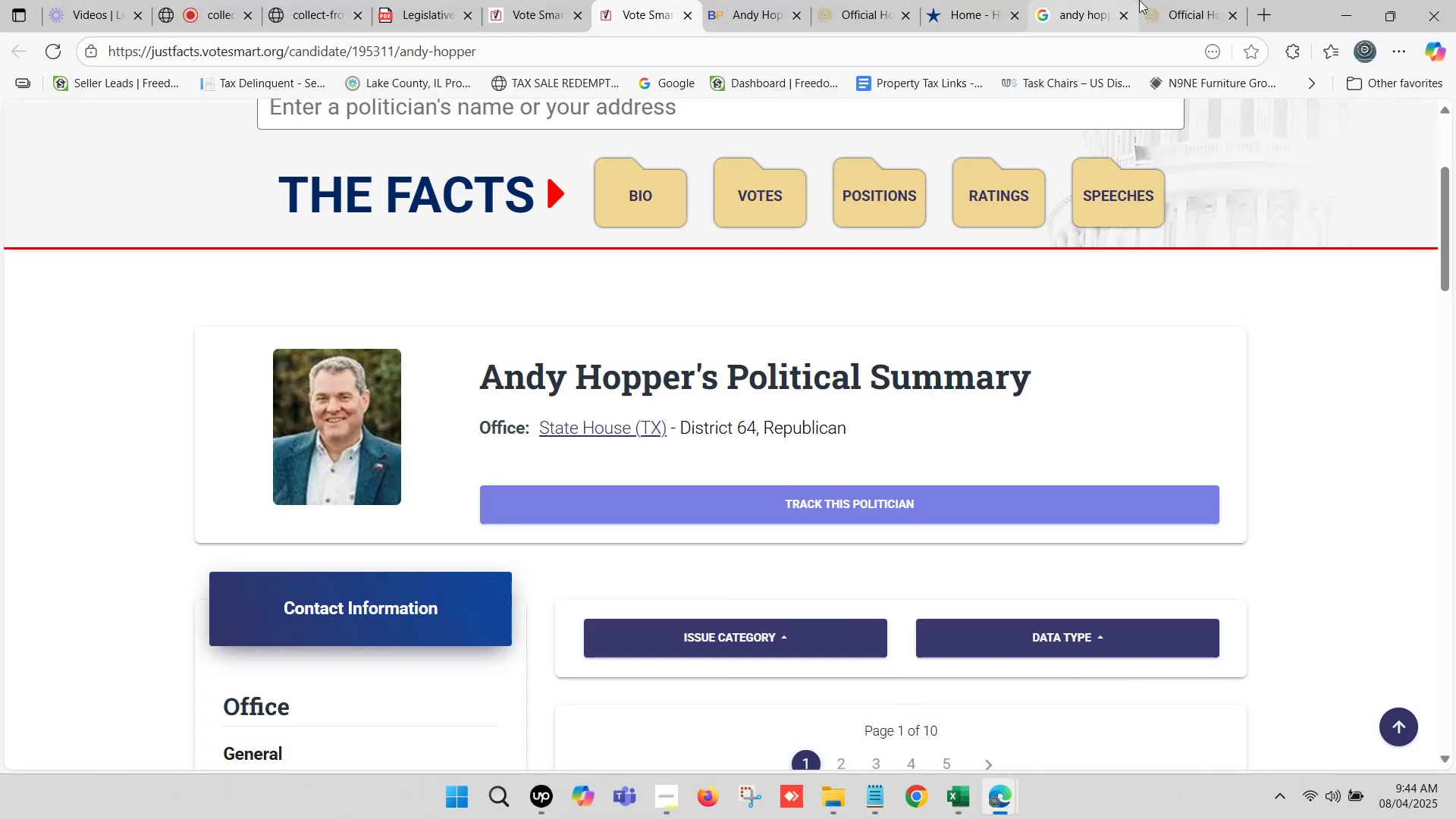 
left_click([1193, 0])
 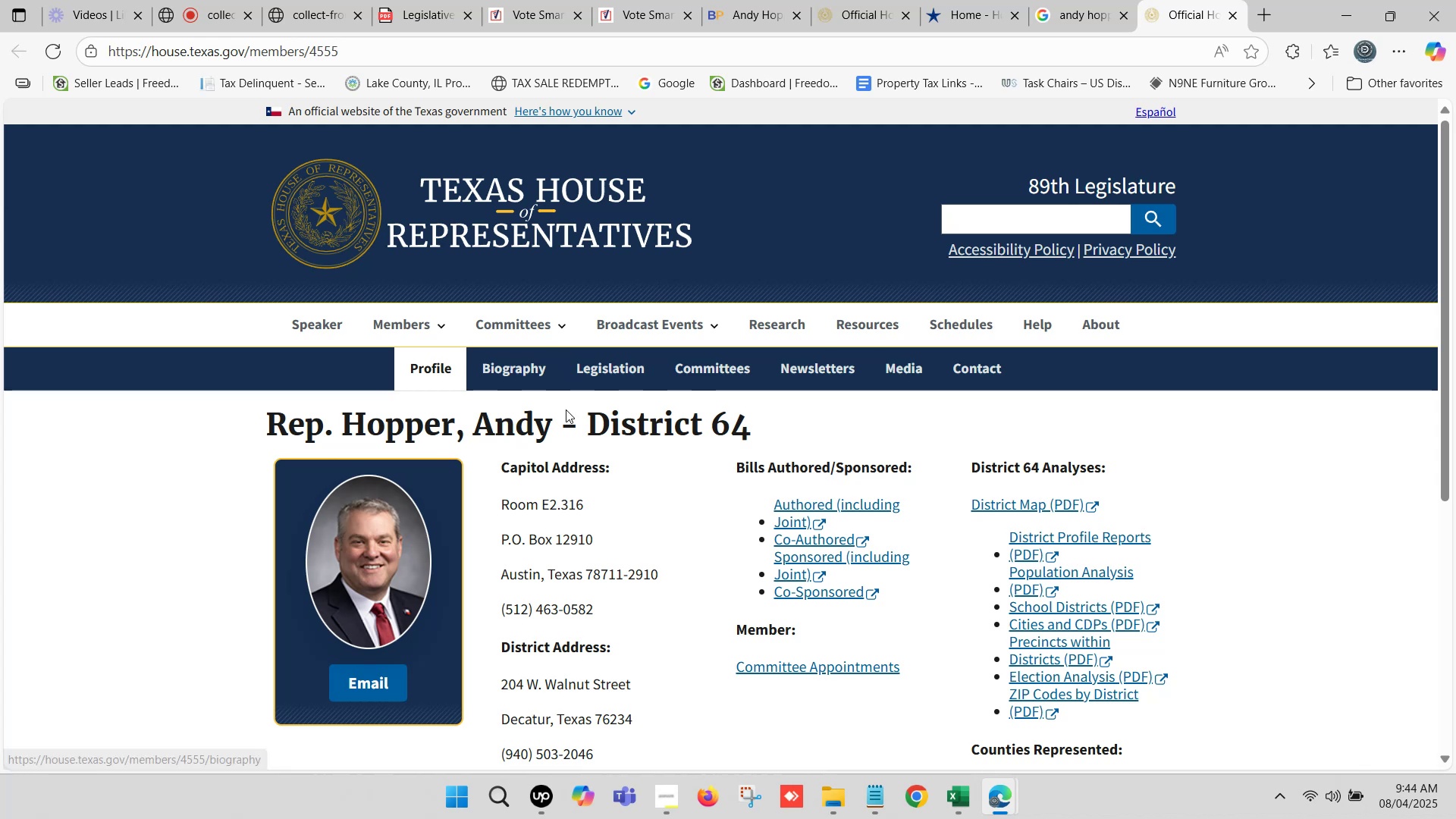 
scroll: coordinate [610, 409], scroll_direction: down, amount: 2.0
 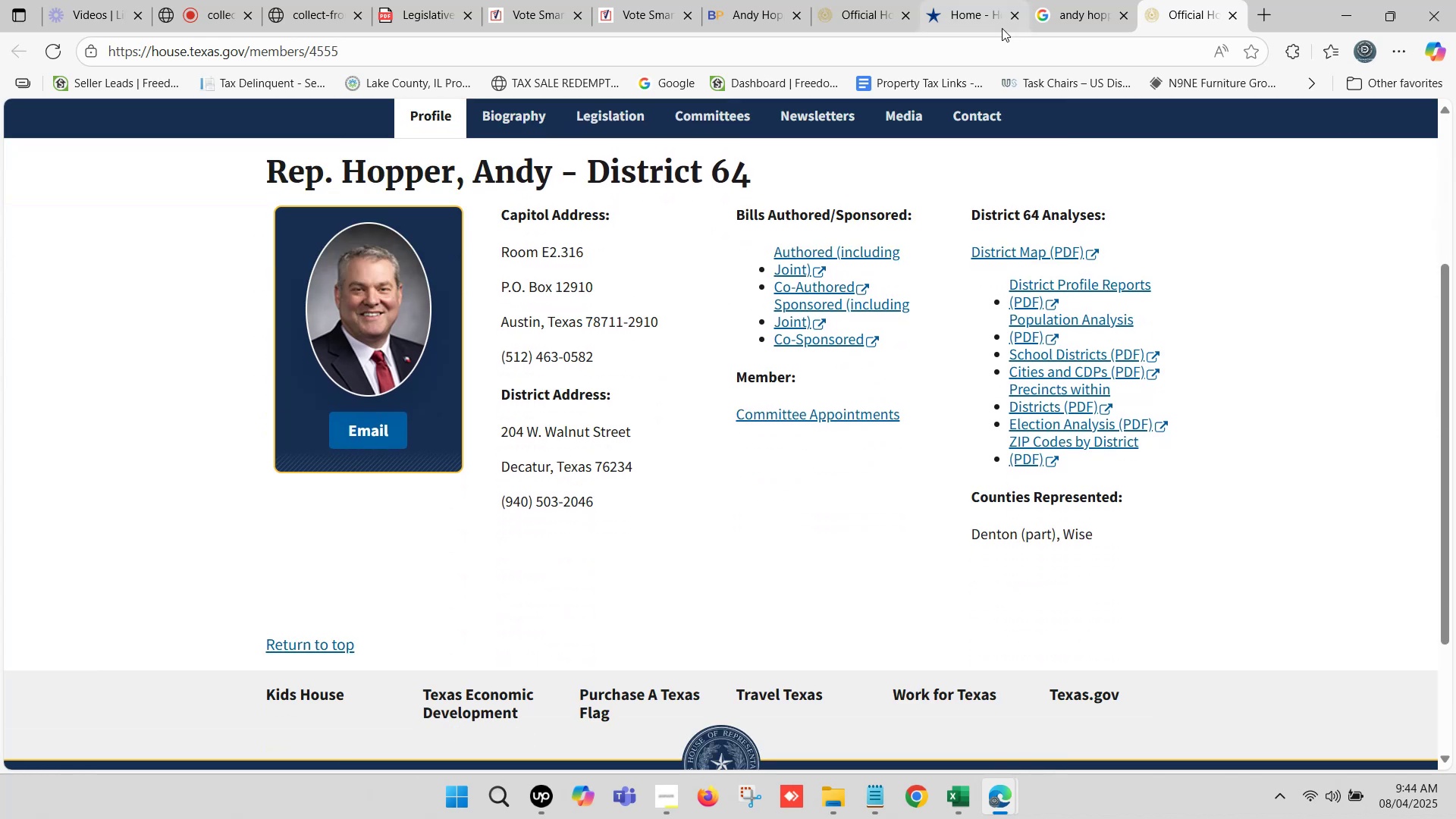 
left_click([969, 0])
 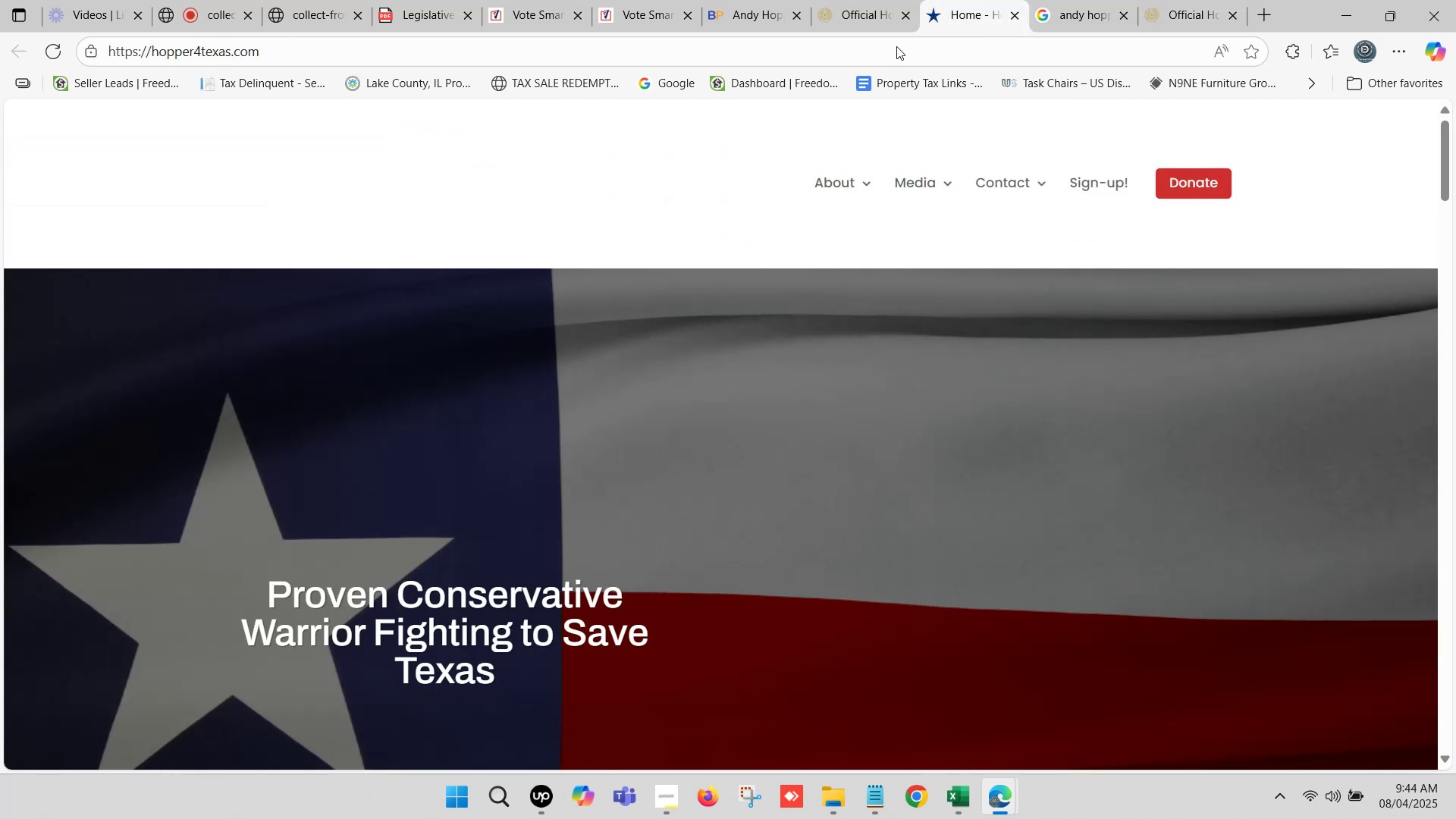 
scroll: coordinate [716, 281], scroll_direction: down, amount: 2.0
 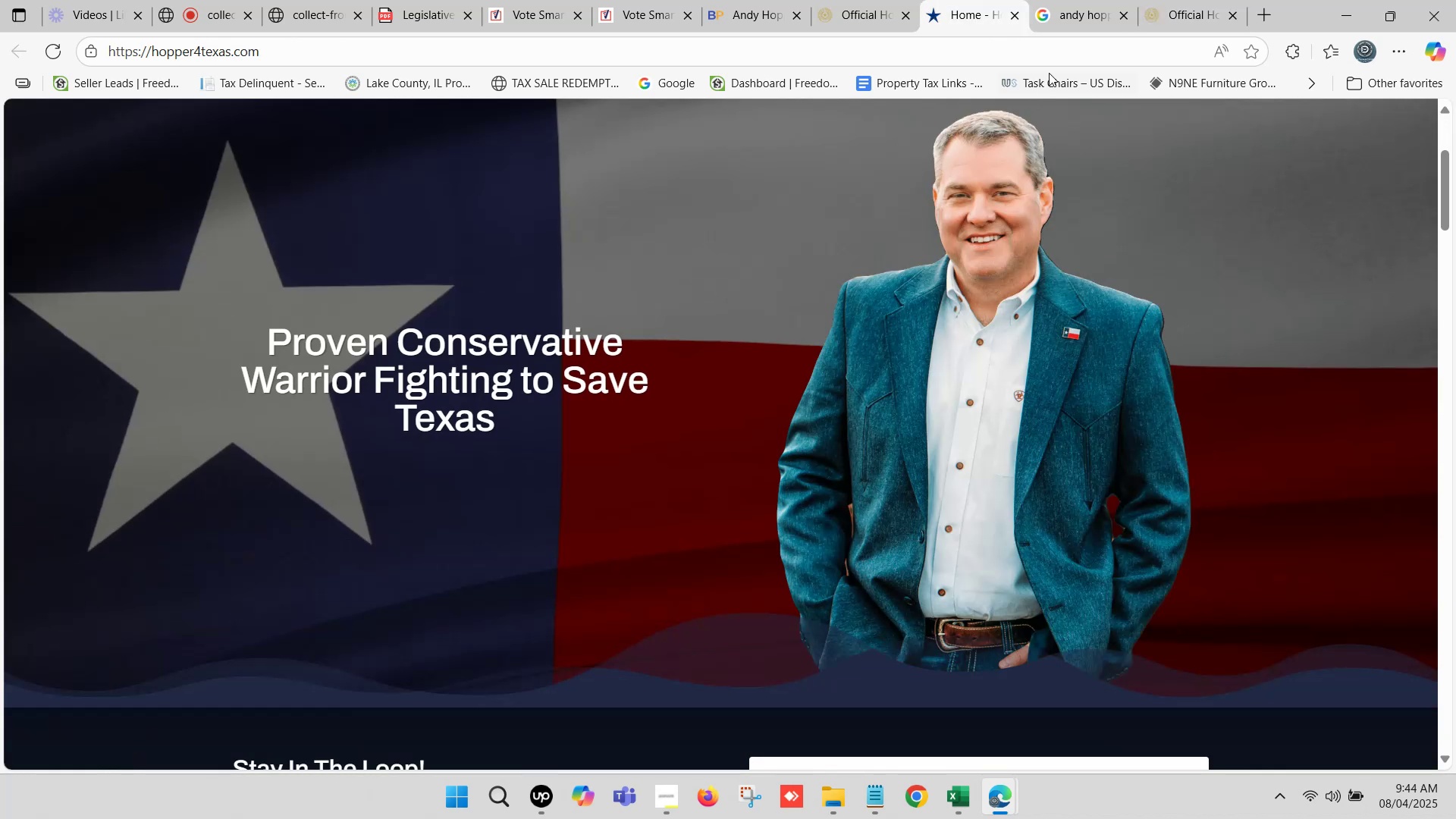 
left_click([1176, 0])
 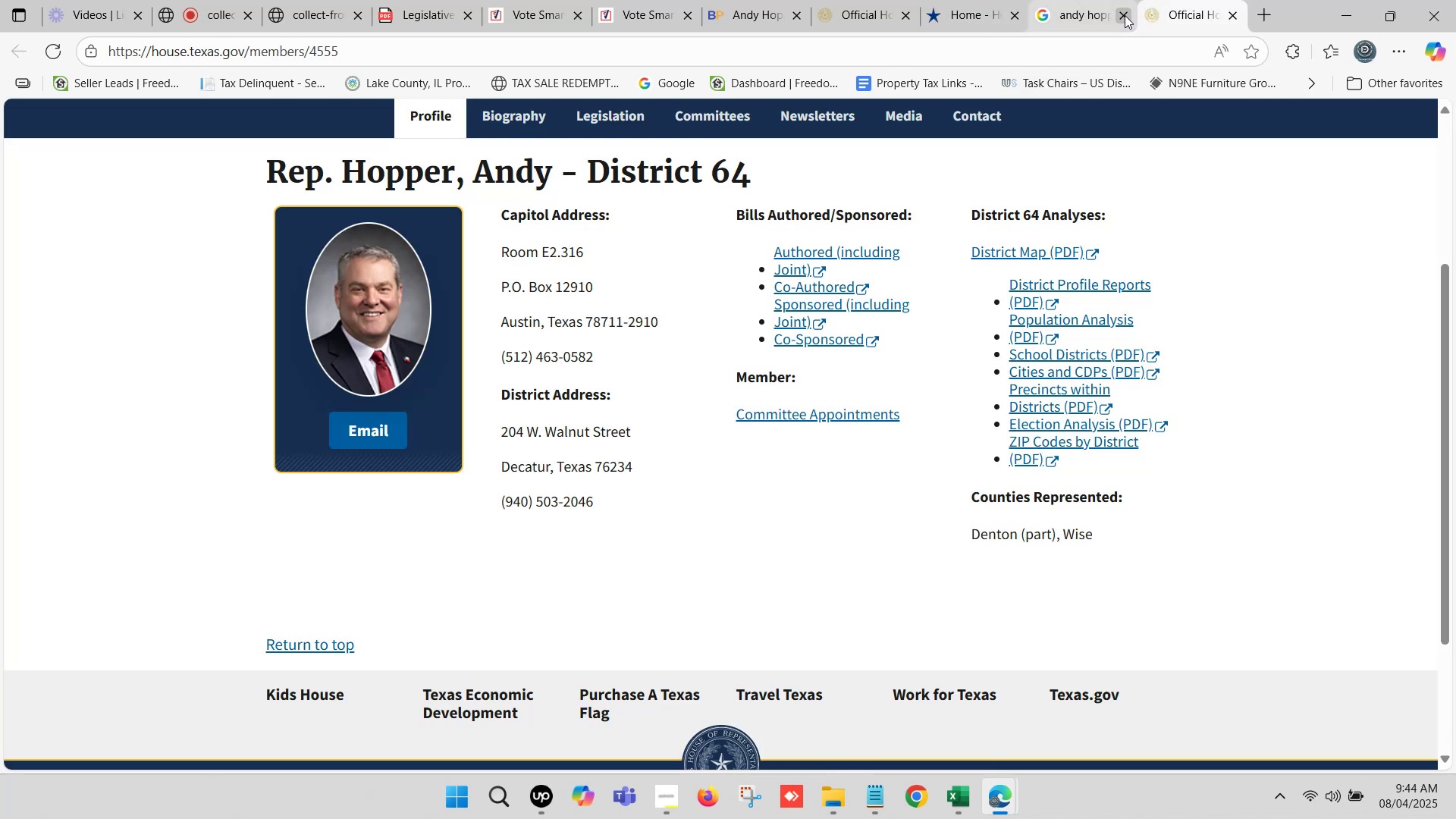 
left_click([1094, 0])
 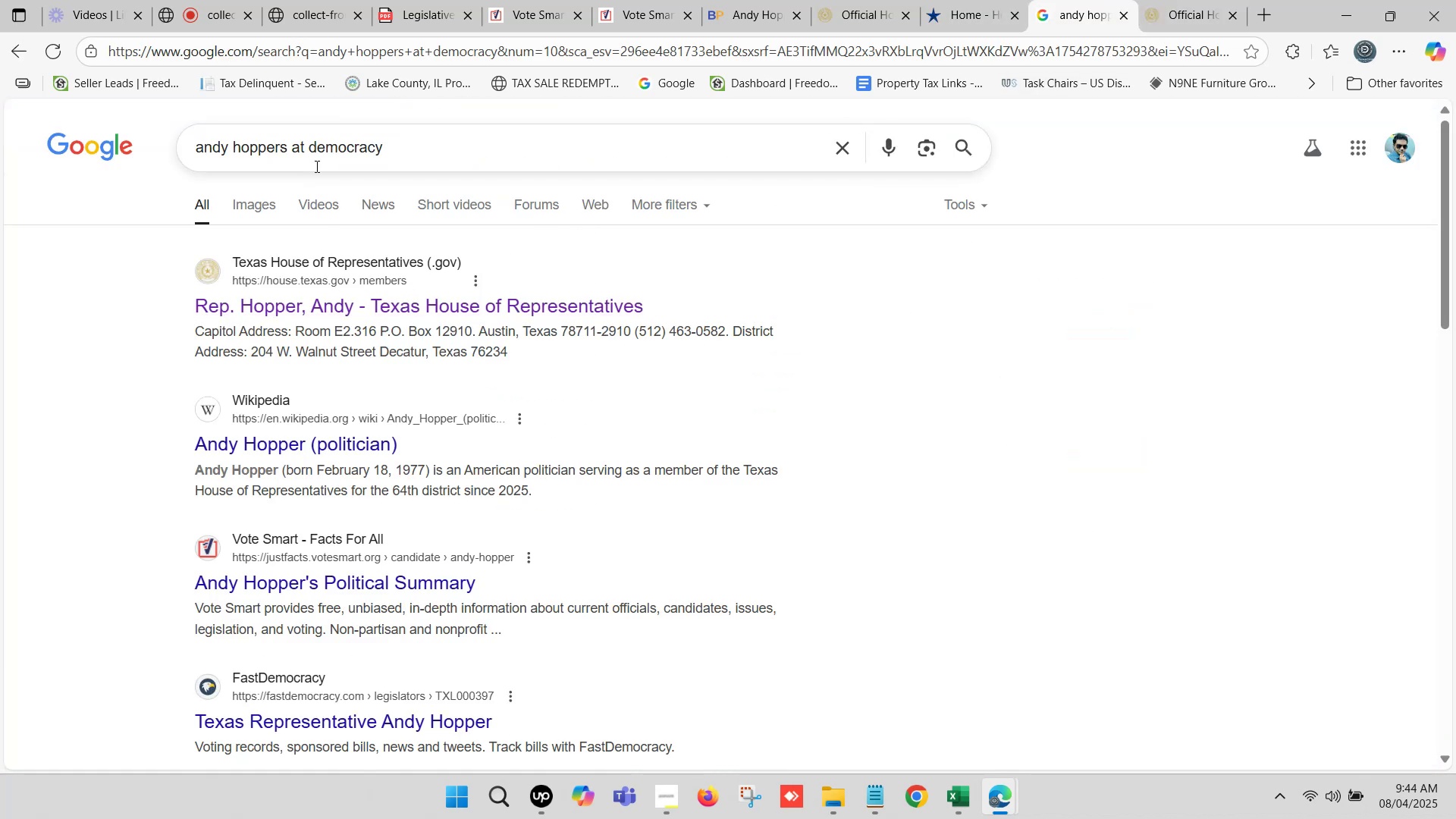 
left_click([311, 146])
 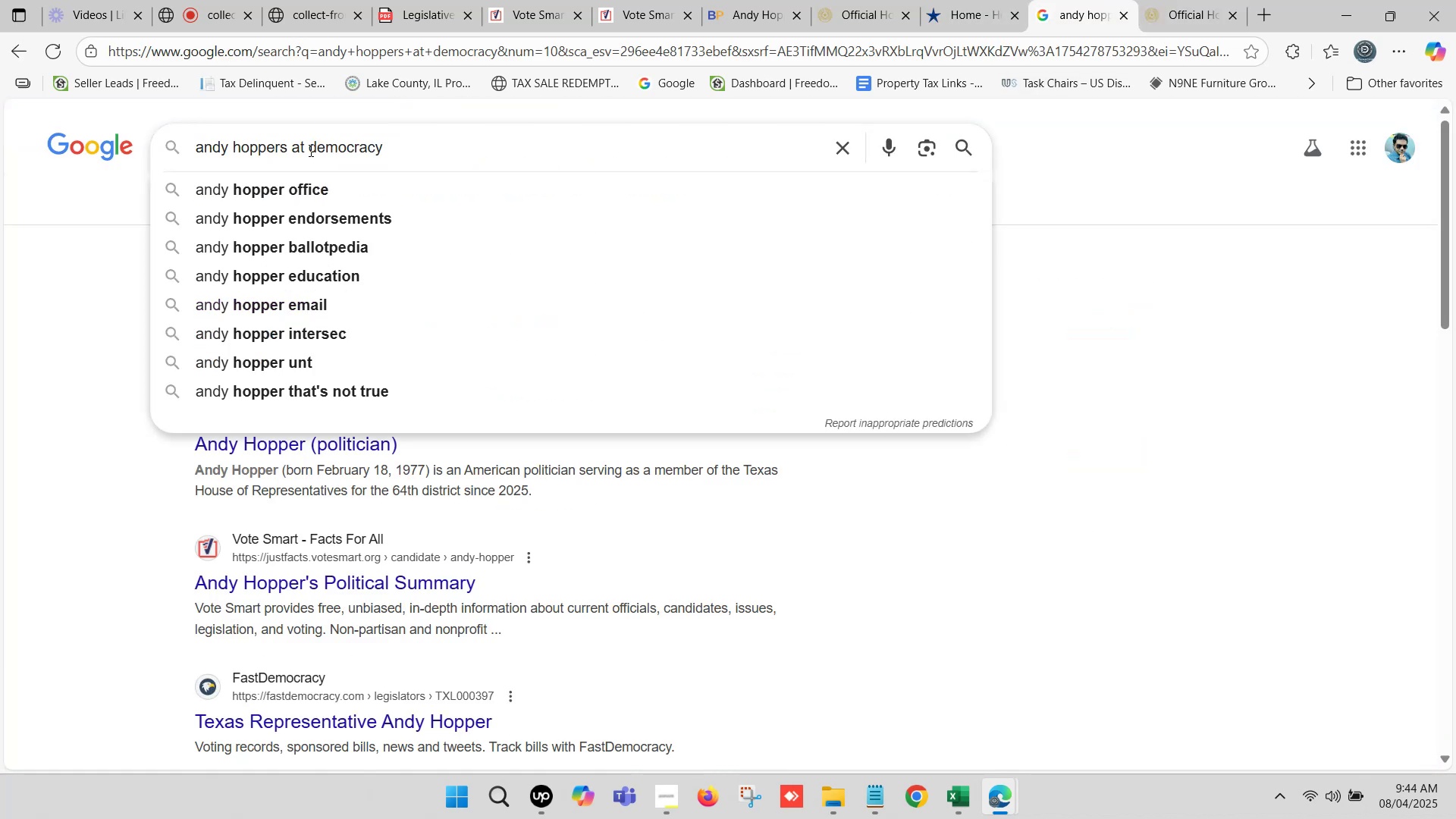 
type(d)
key(Backspace)
type(fast)
 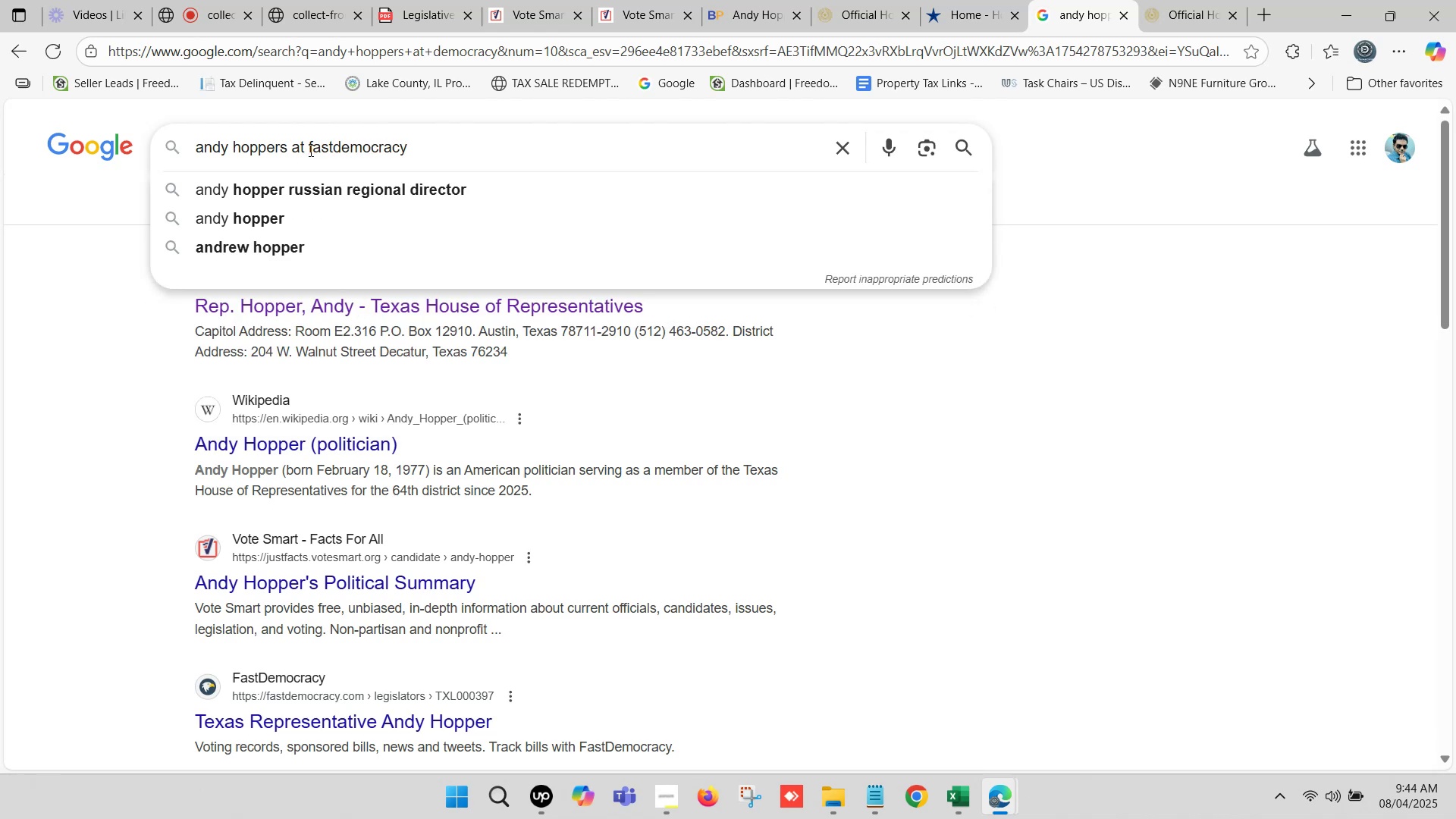 
key(Enter)
 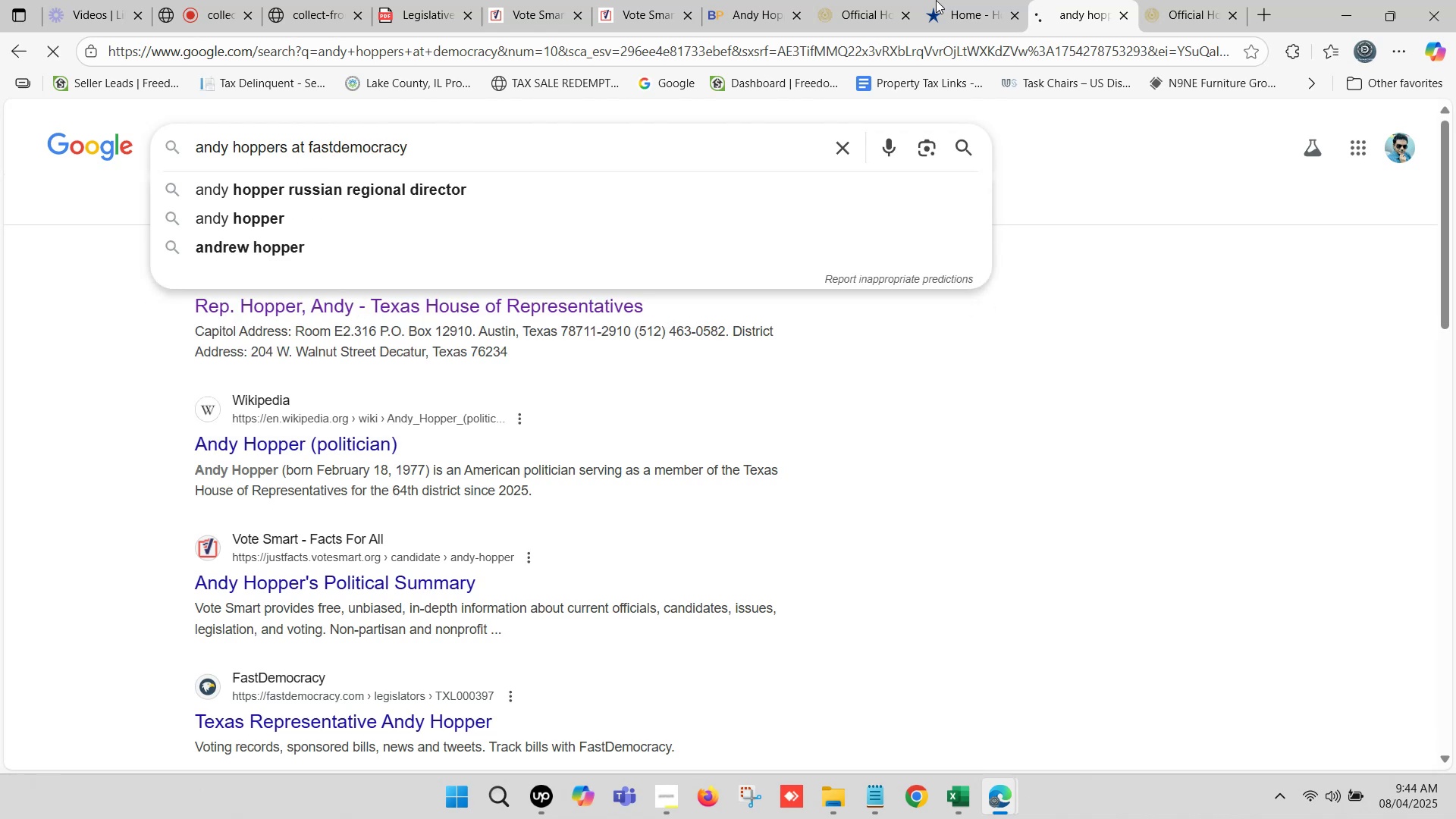 
left_click([1209, 0])
 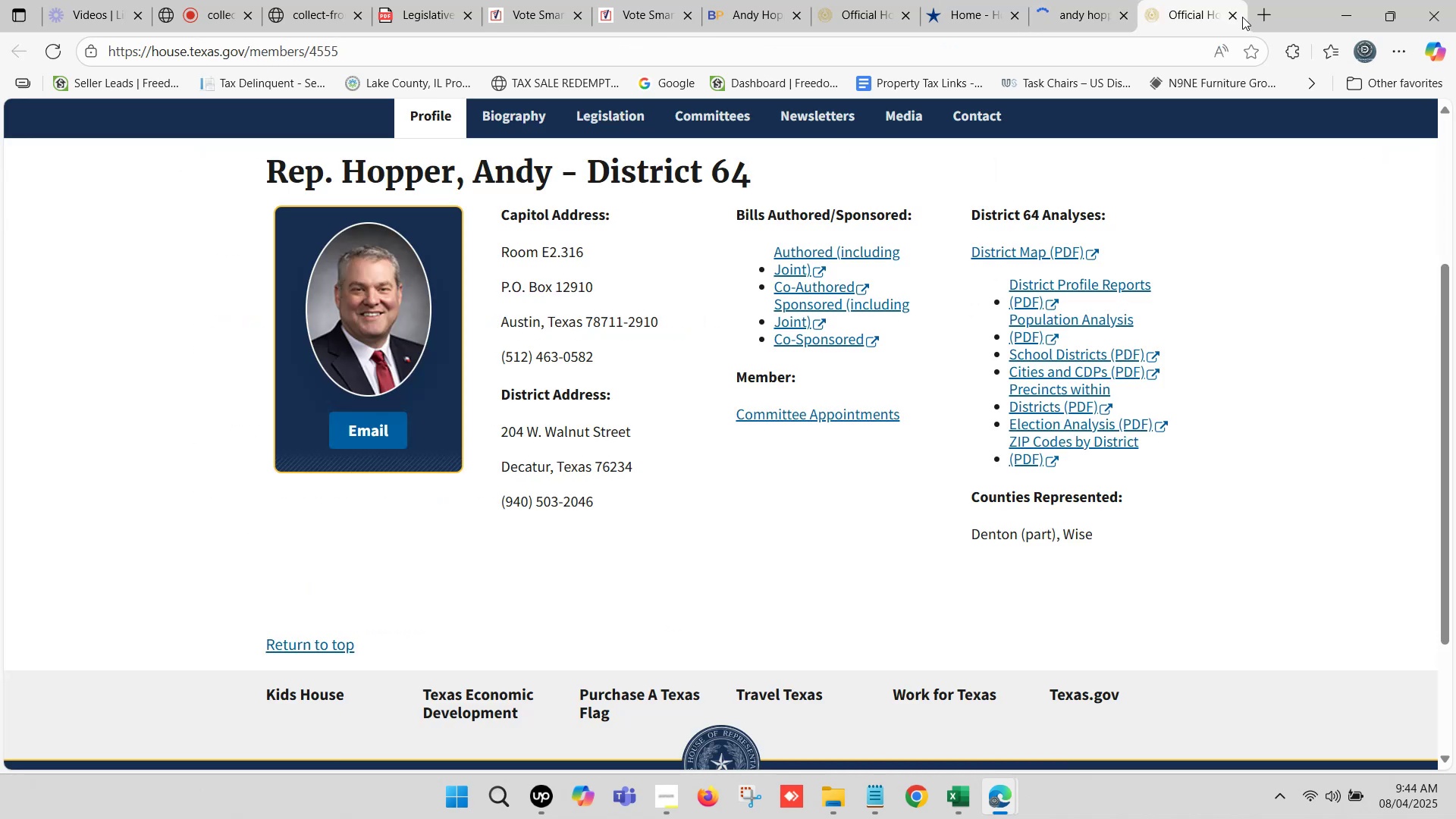 
left_click([1238, 14])
 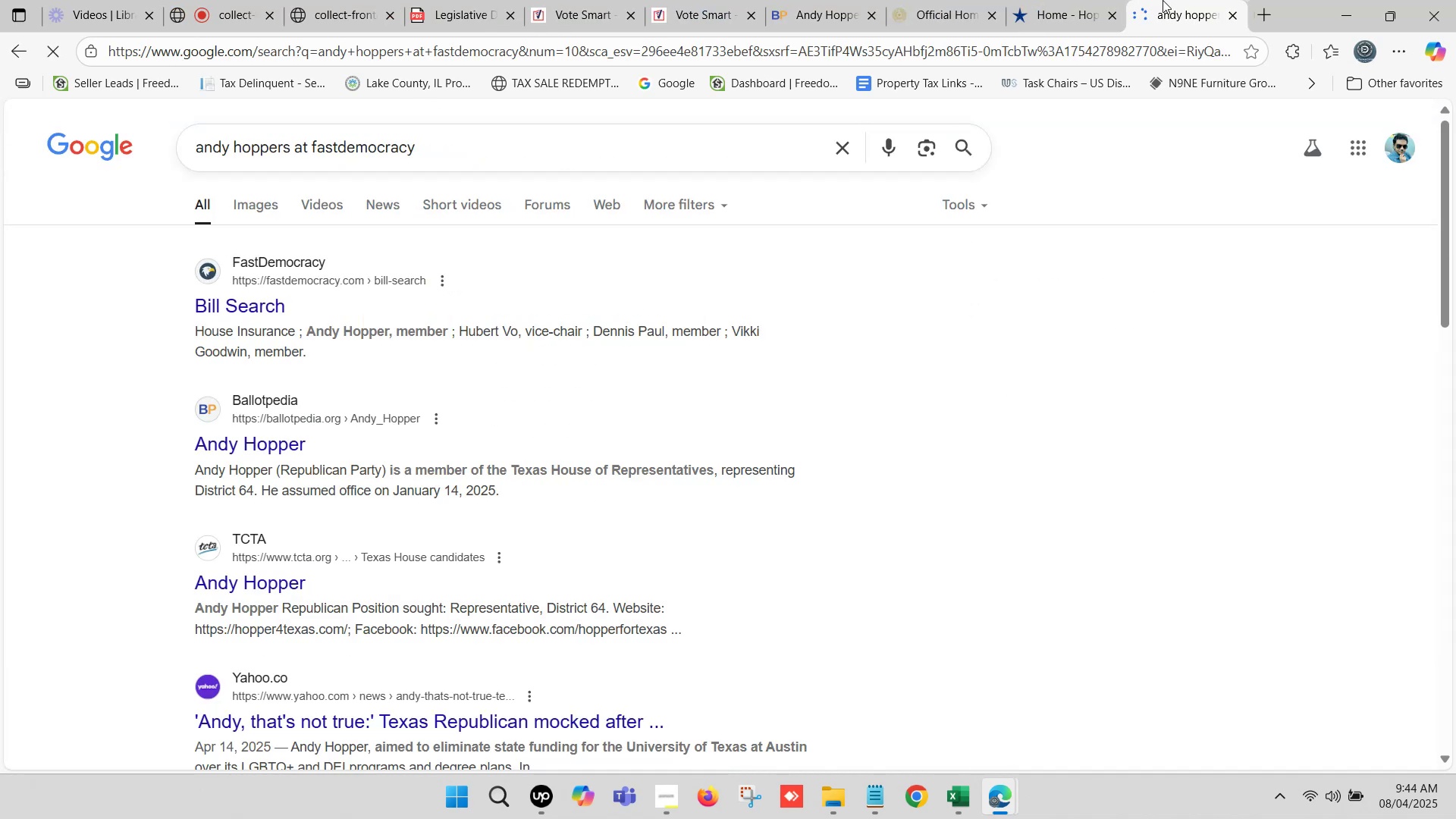 
left_click([1161, 0])
 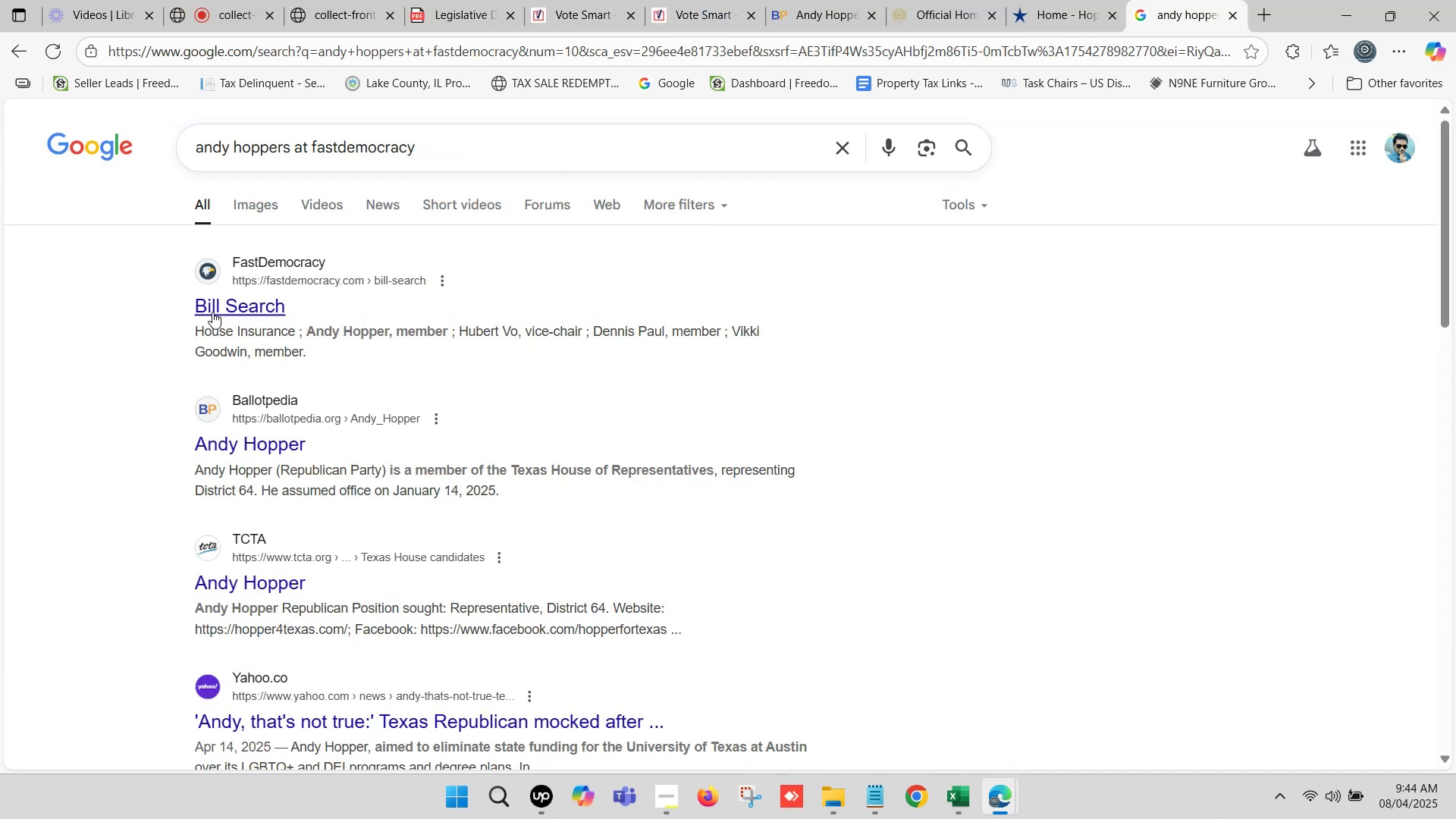 
right_click([214, 311])
 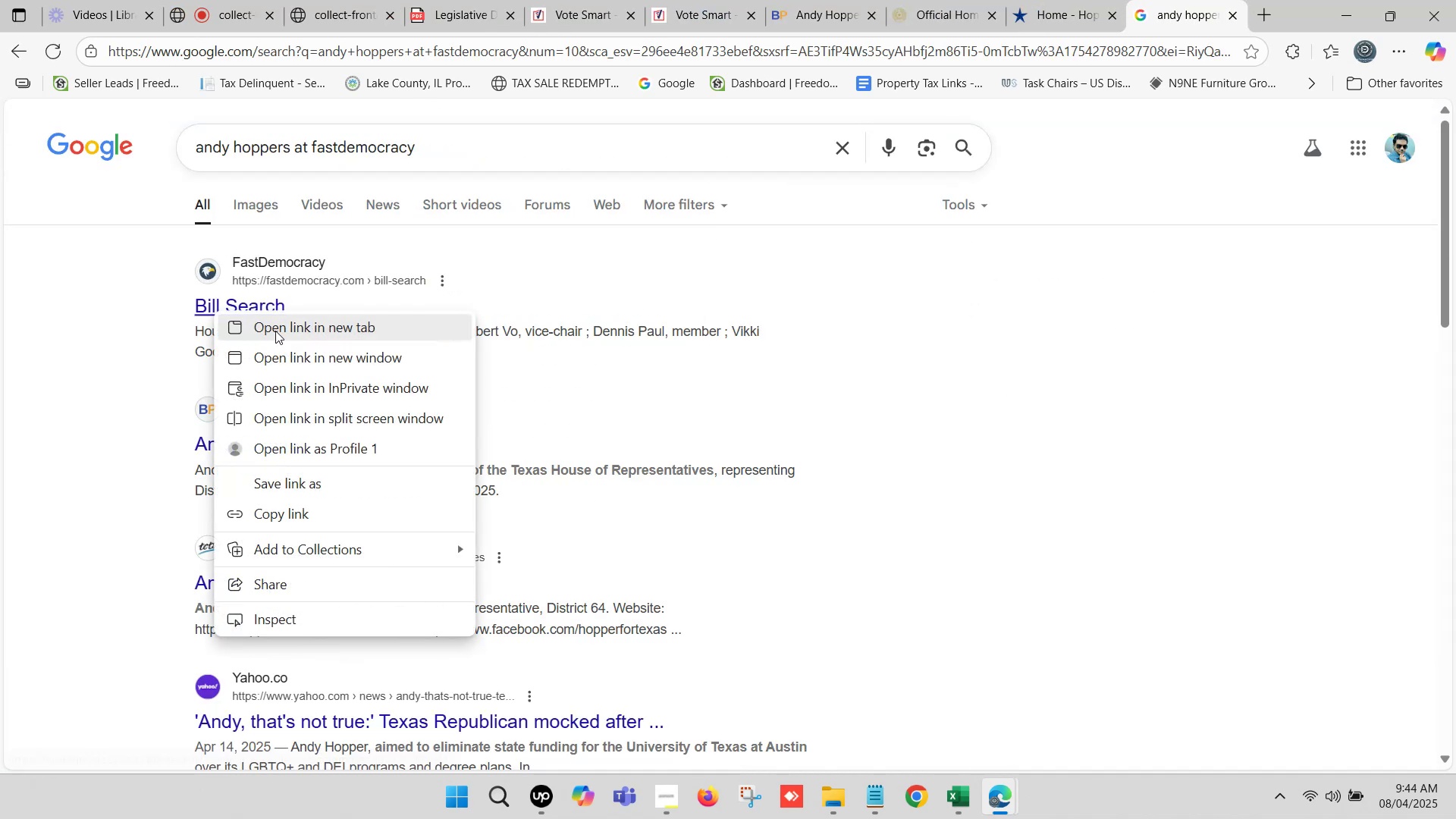 
left_click([282, 322])
 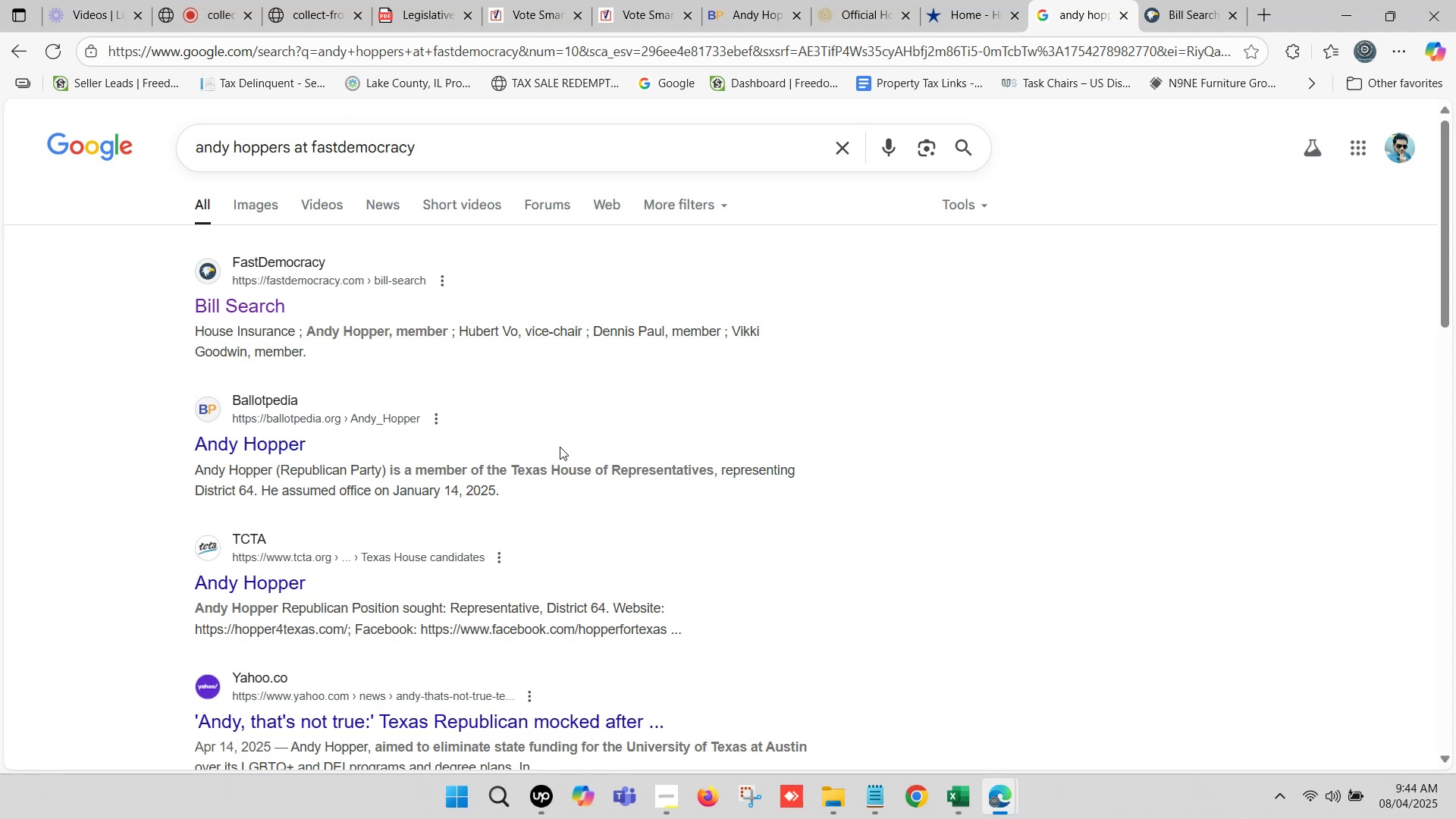 
wait(19.07)
 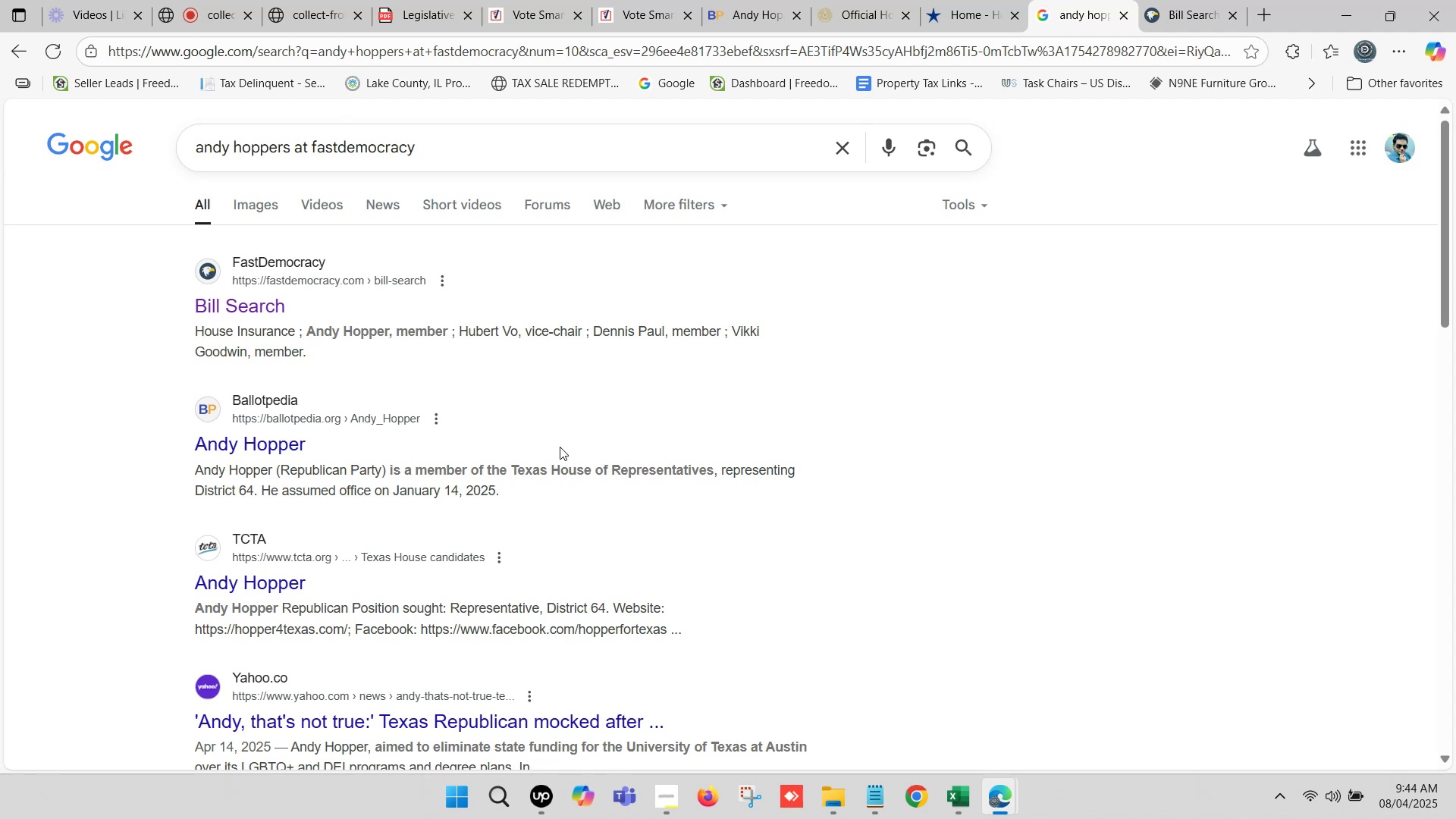 
left_click([1203, 0])
 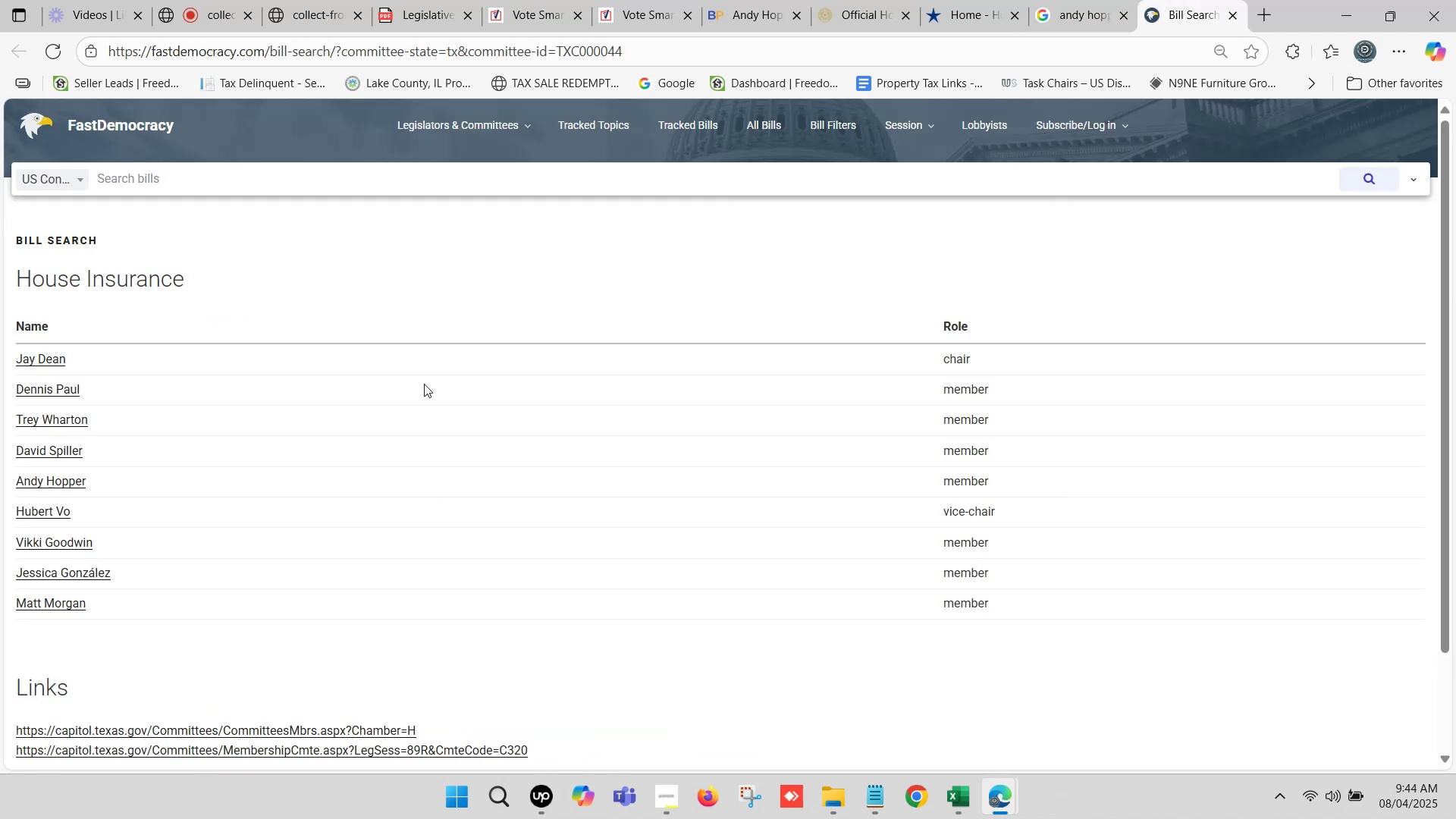 
scroll: coordinate [393, 410], scroll_direction: down, amount: 1.0
 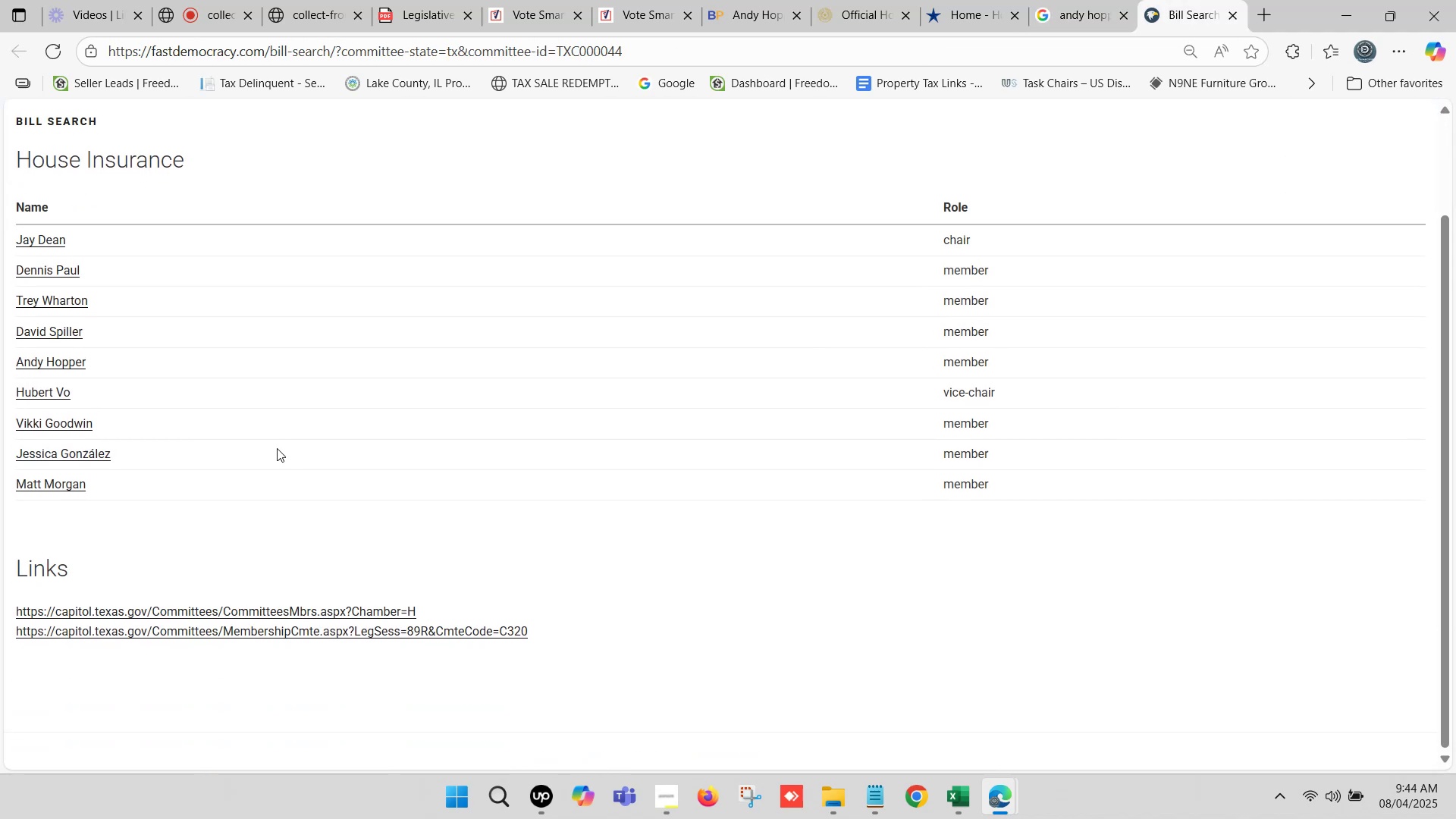 
key(Control+F)
 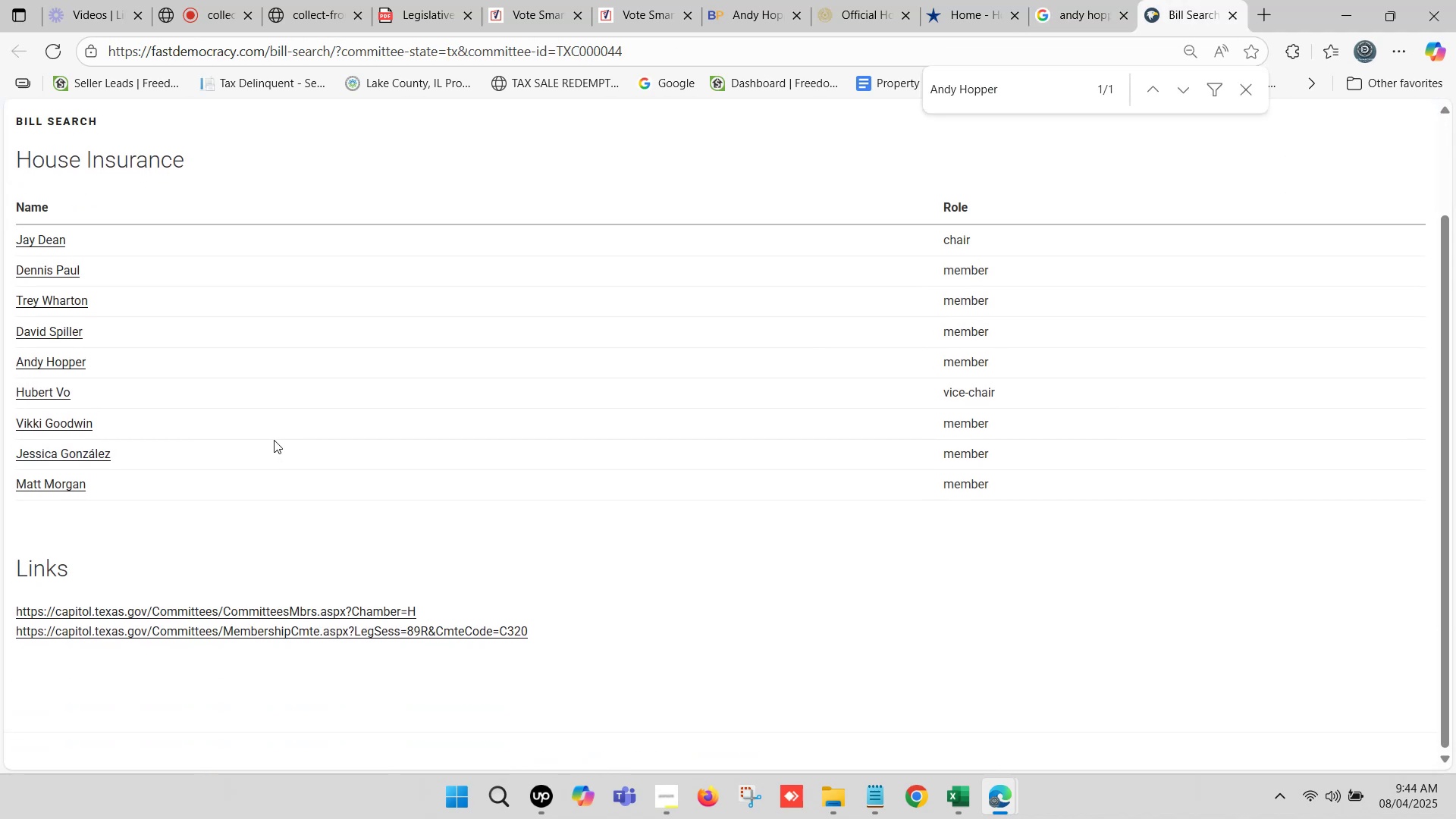 
key(Control+V)
 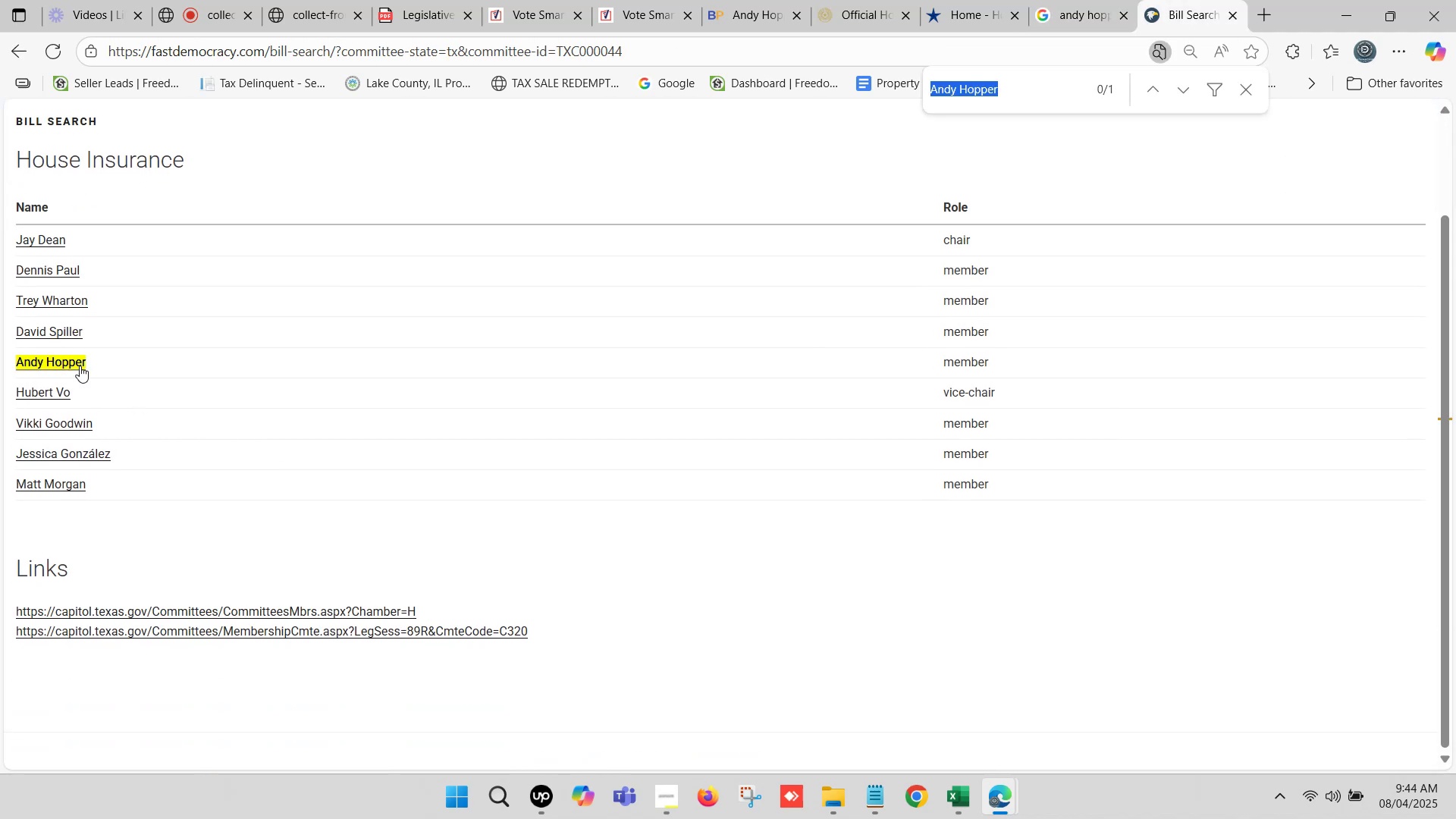 
left_click([69, 356])
 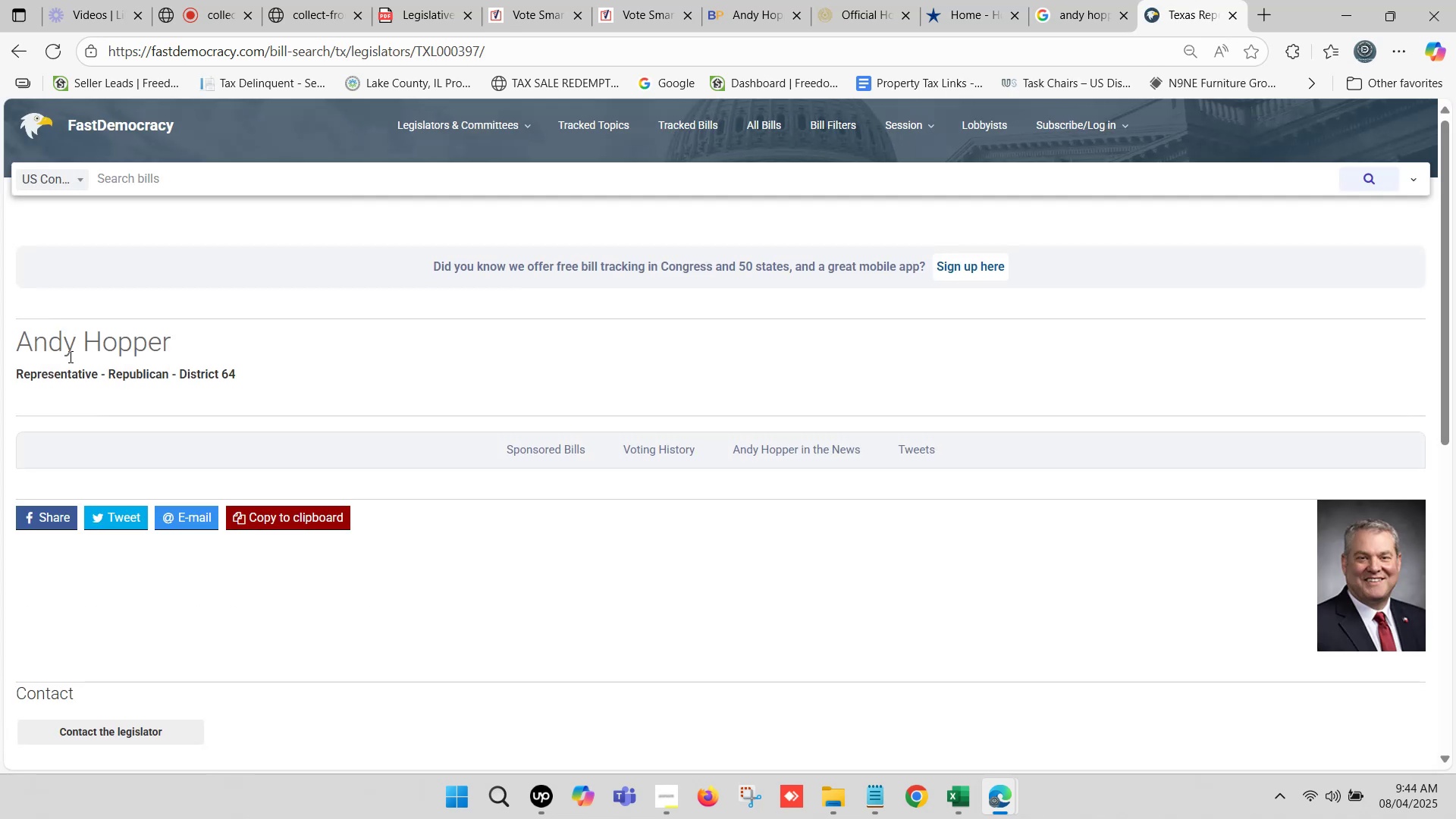 
scroll: coordinate [71, 356], scroll_direction: down, amount: 2.0
 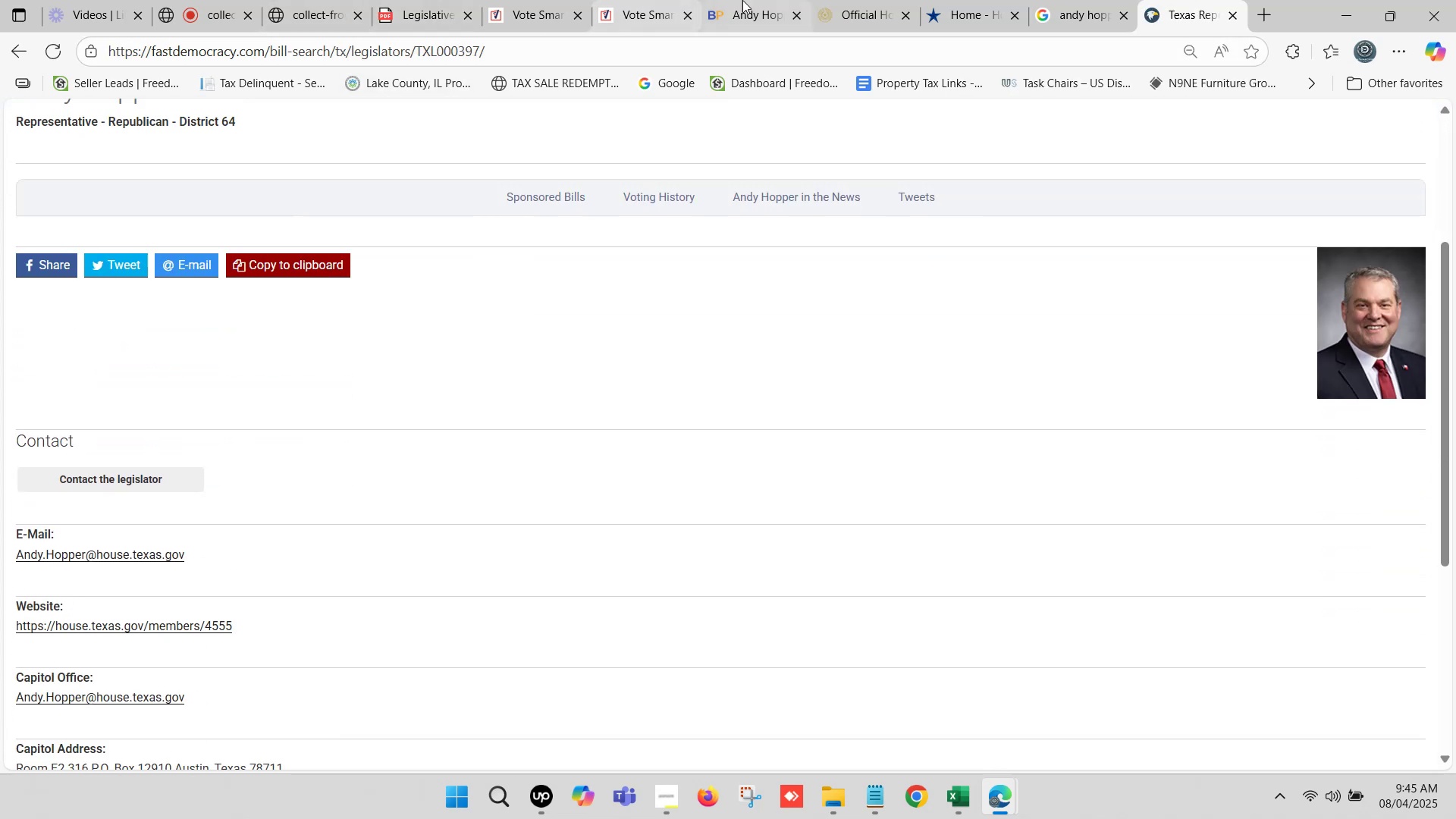 
key(Control+C)
 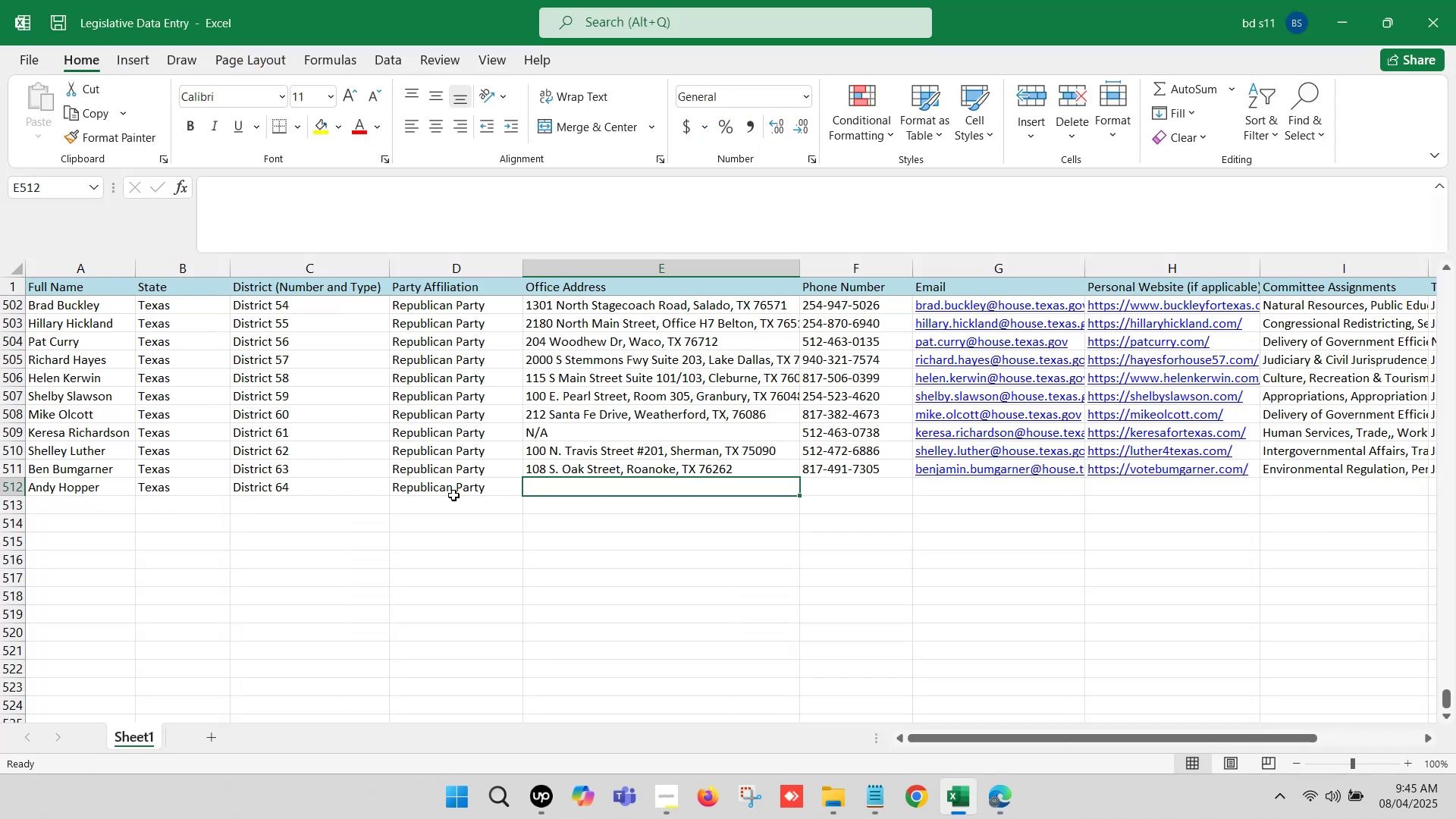 
left_click([541, 492])
 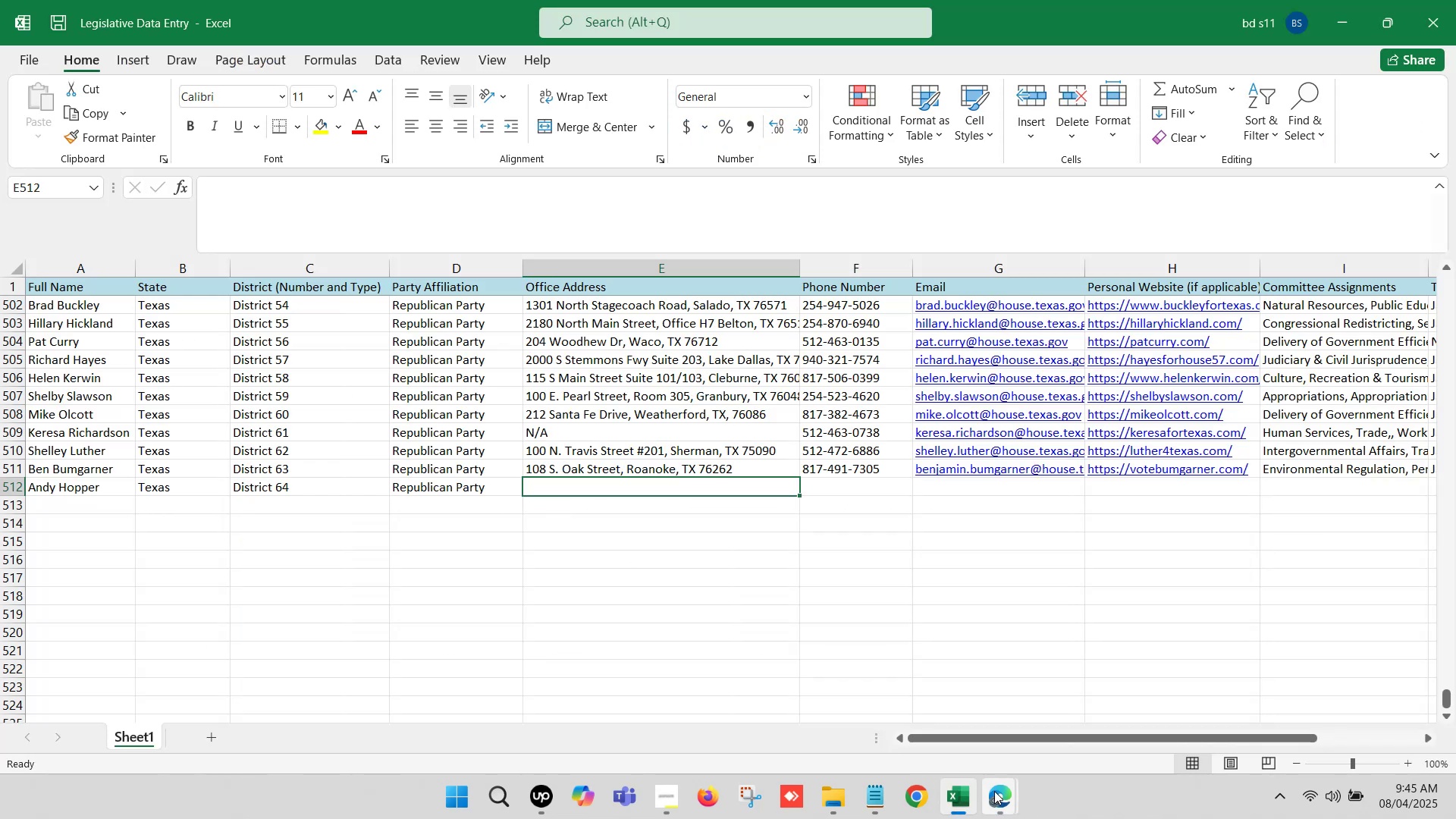 
left_click([997, 794])
 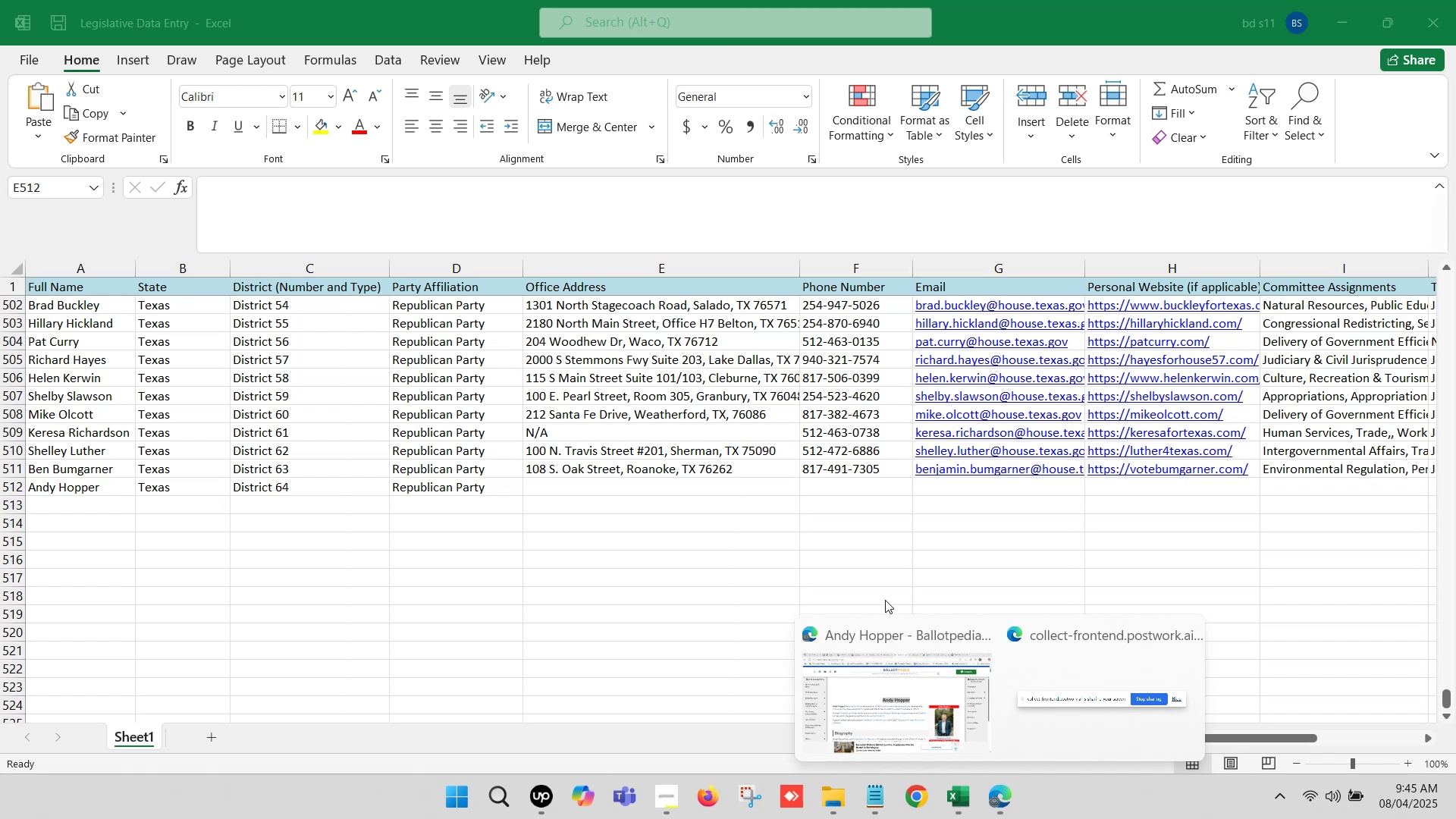 
left_click([893, 694])
 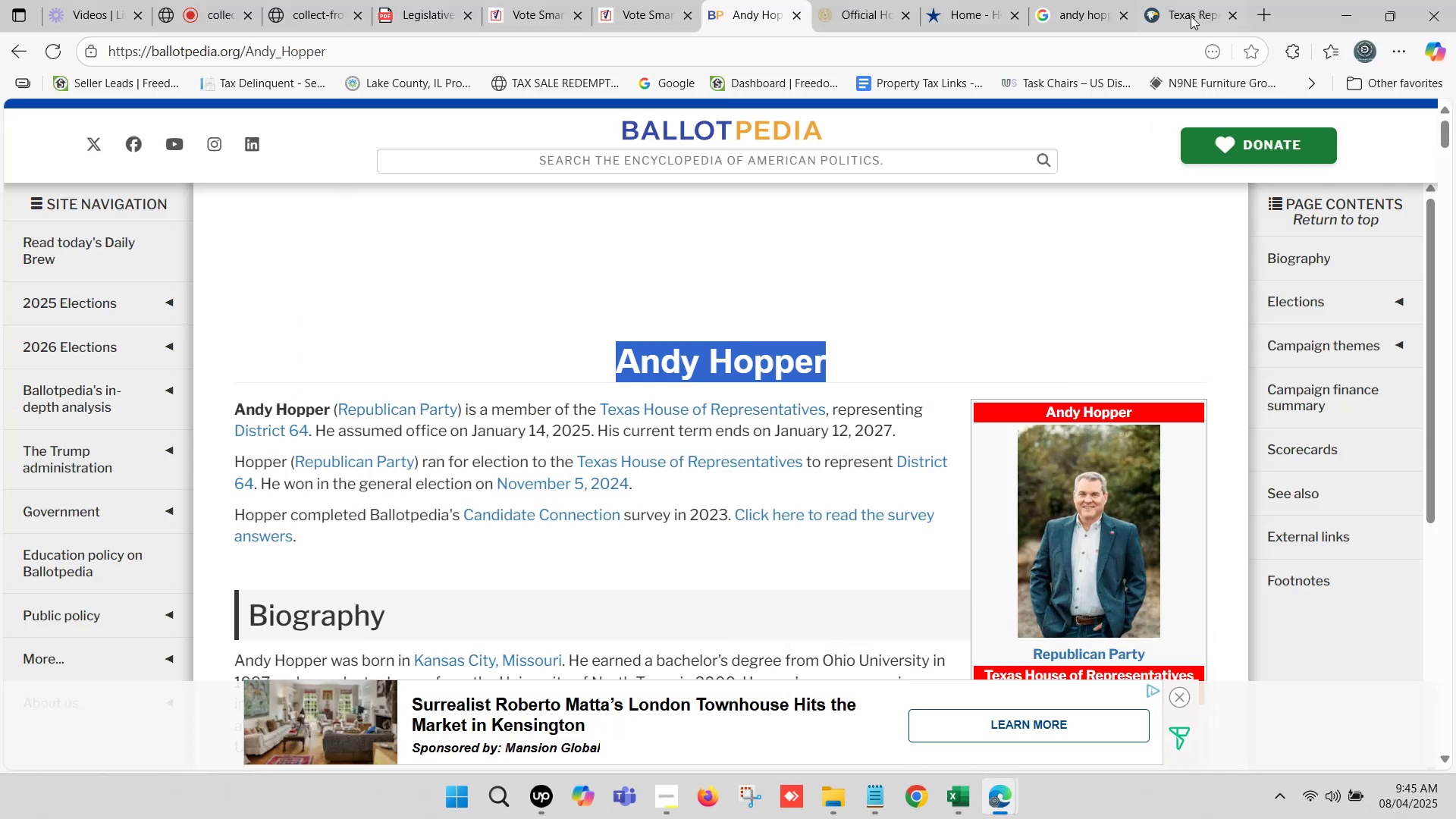 
left_click([1182, 4])
 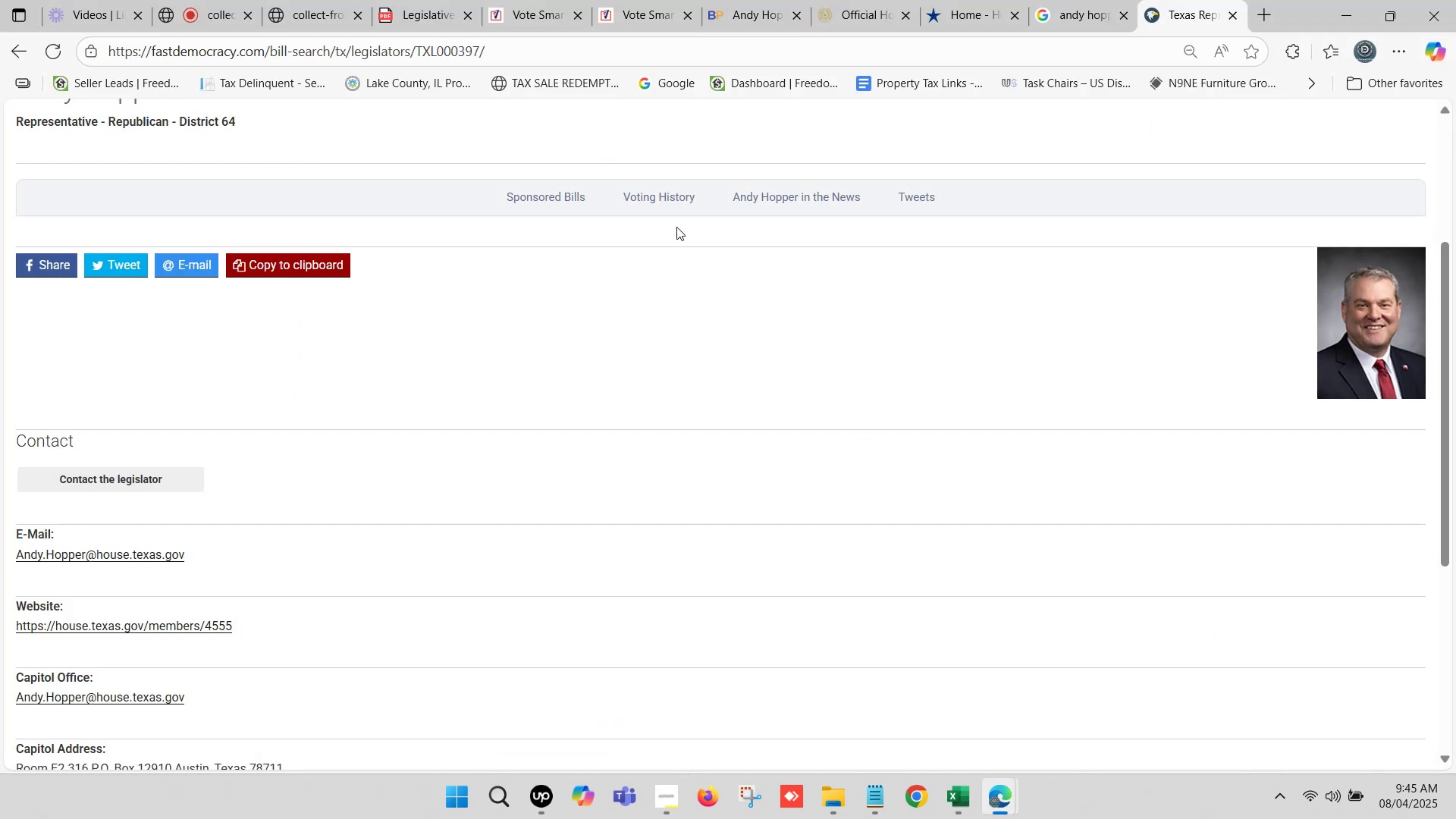 
scroll: coordinate [413, 436], scroll_direction: down, amount: 3.0
 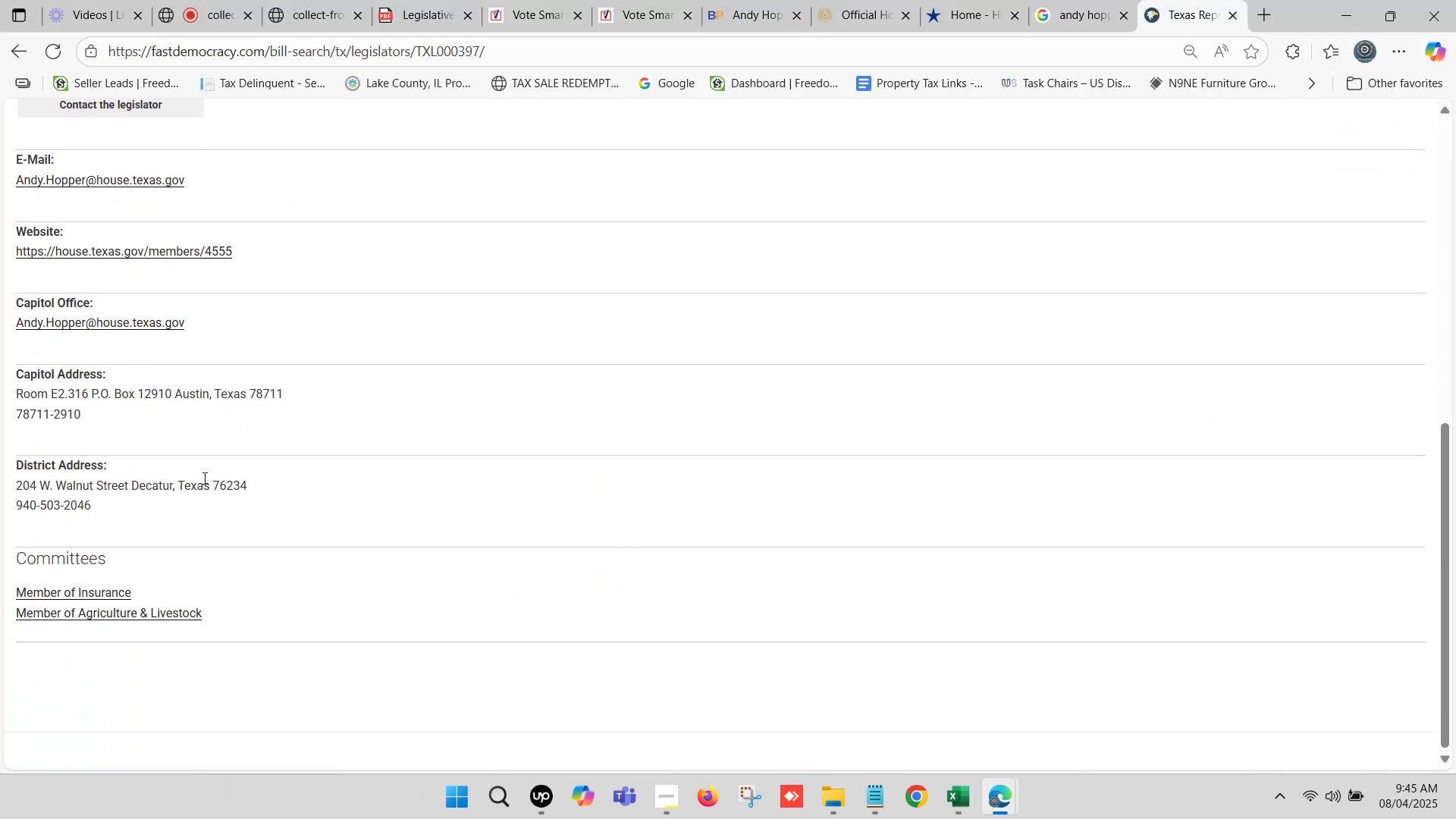 
left_click_drag(start_coordinate=[259, 479], to_coordinate=[15, 484])
 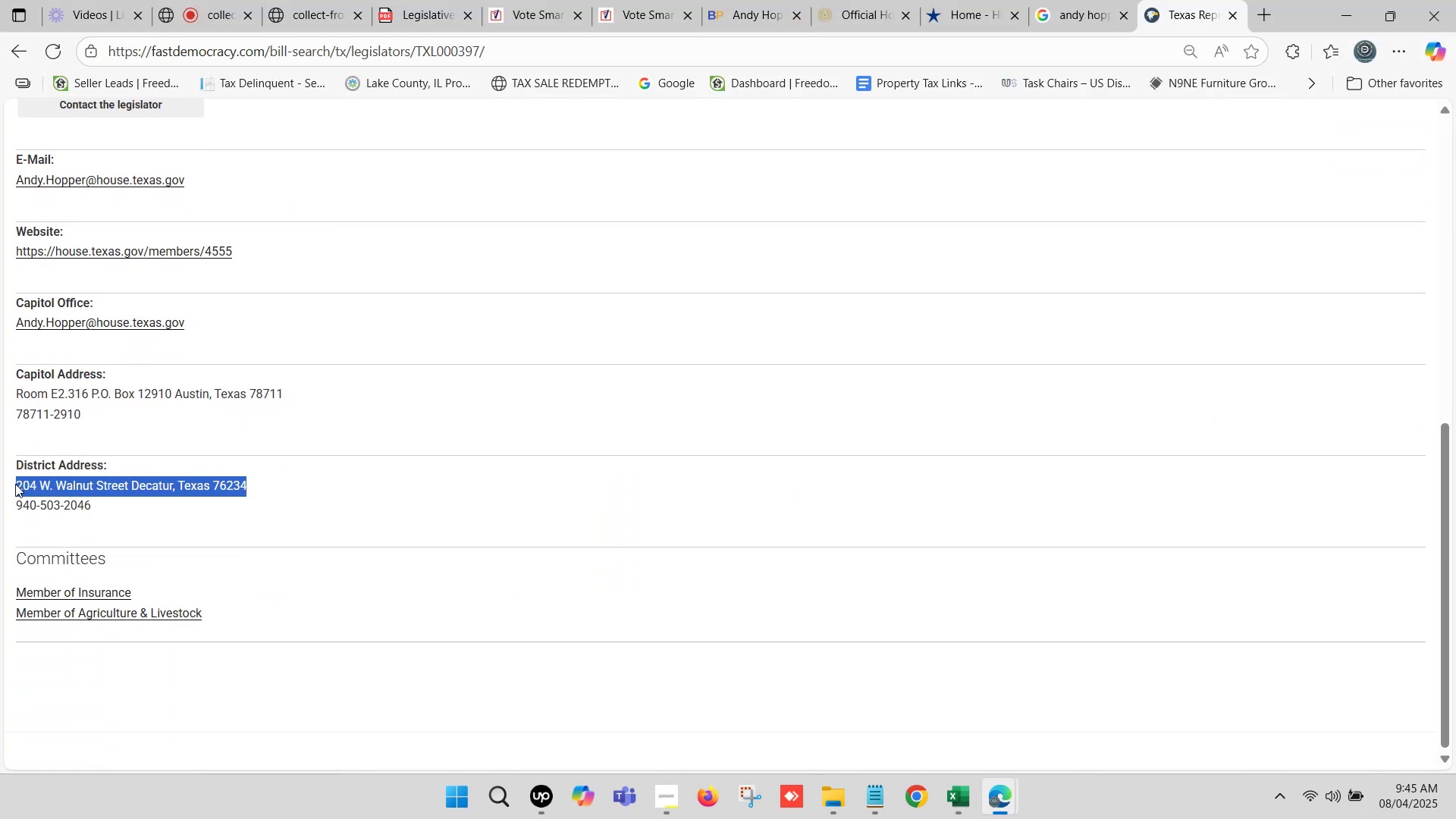 
key(Control+C)
 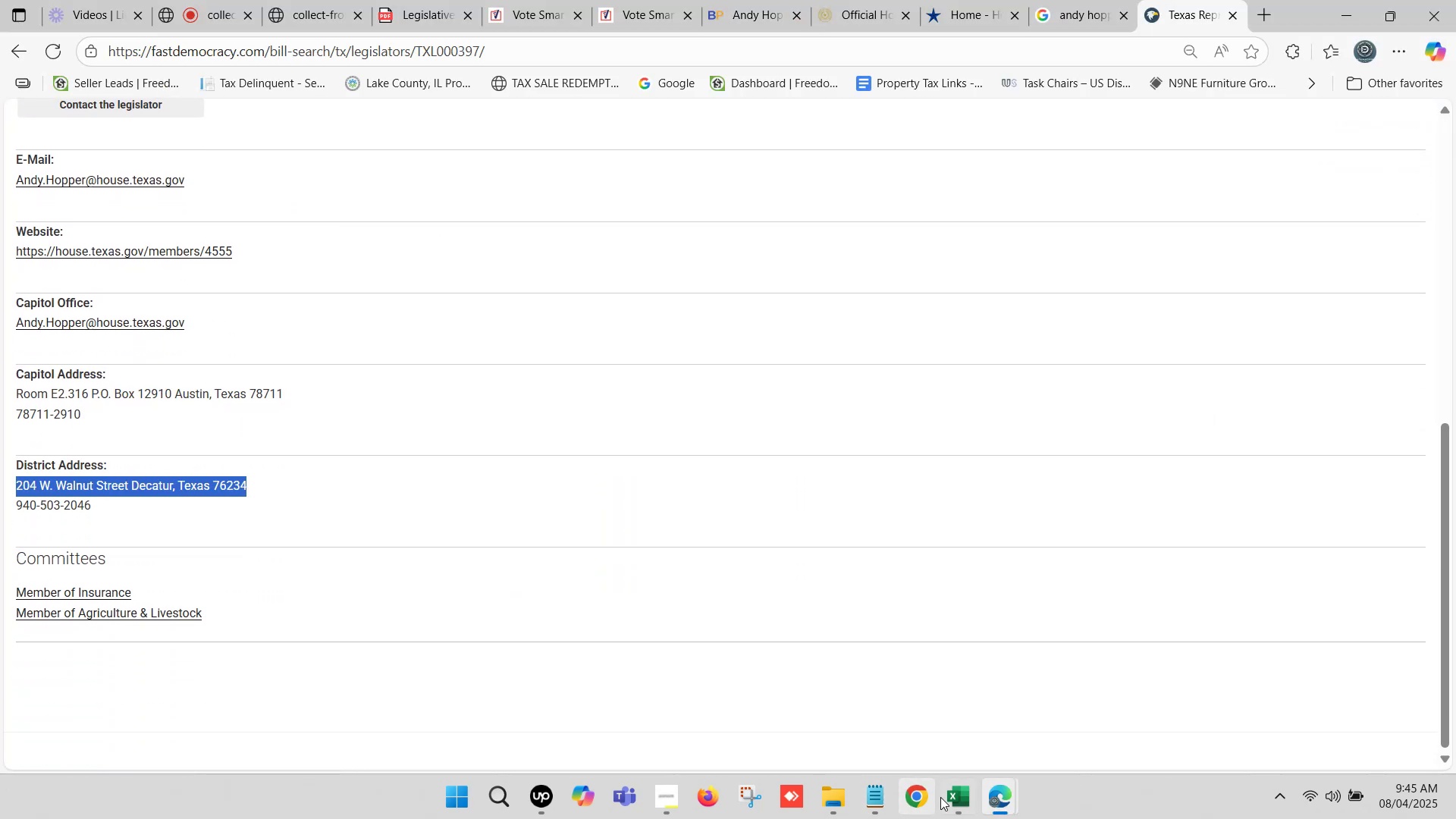 
left_click([944, 795])
 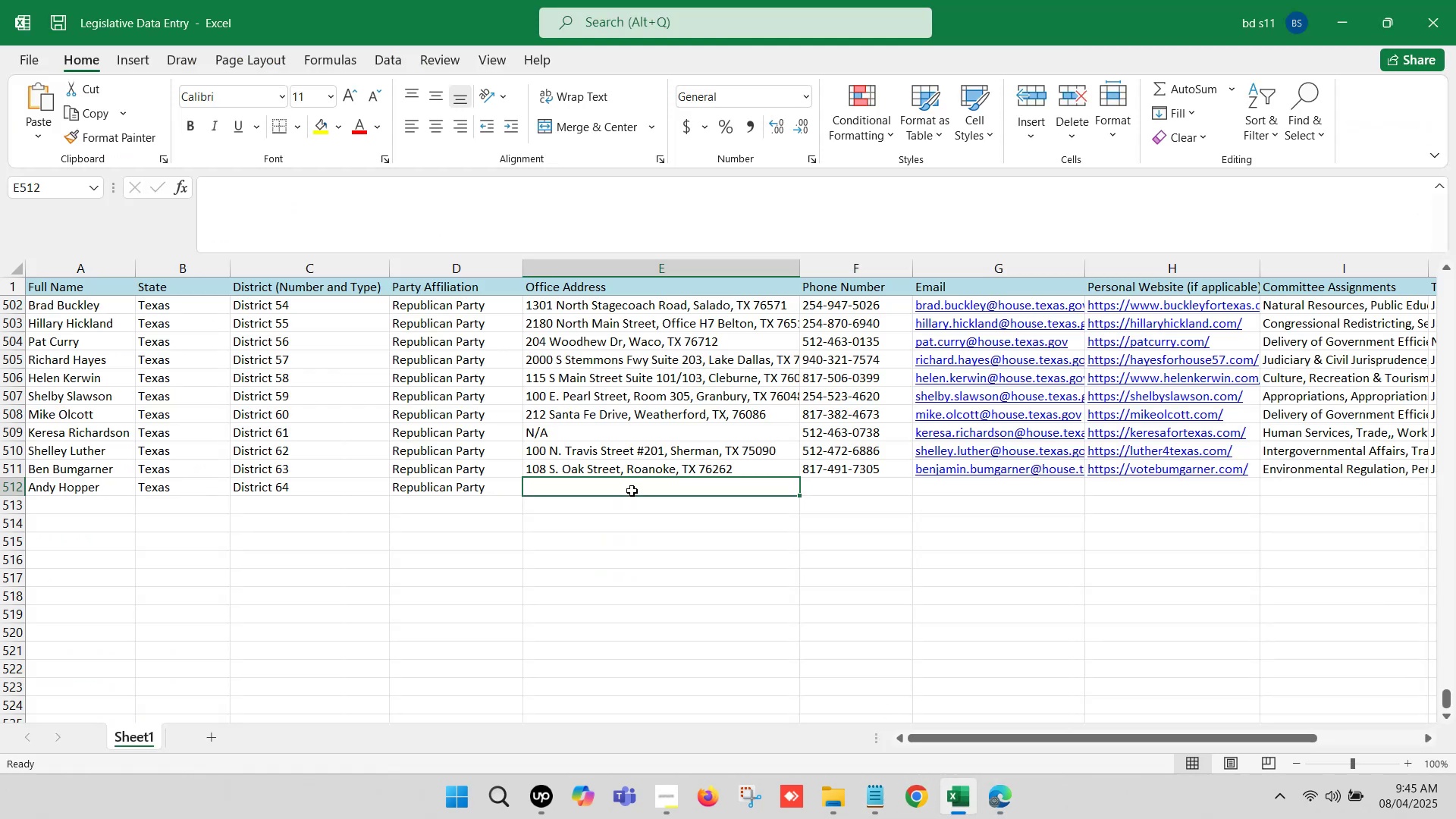 
left_click([631, 493])
 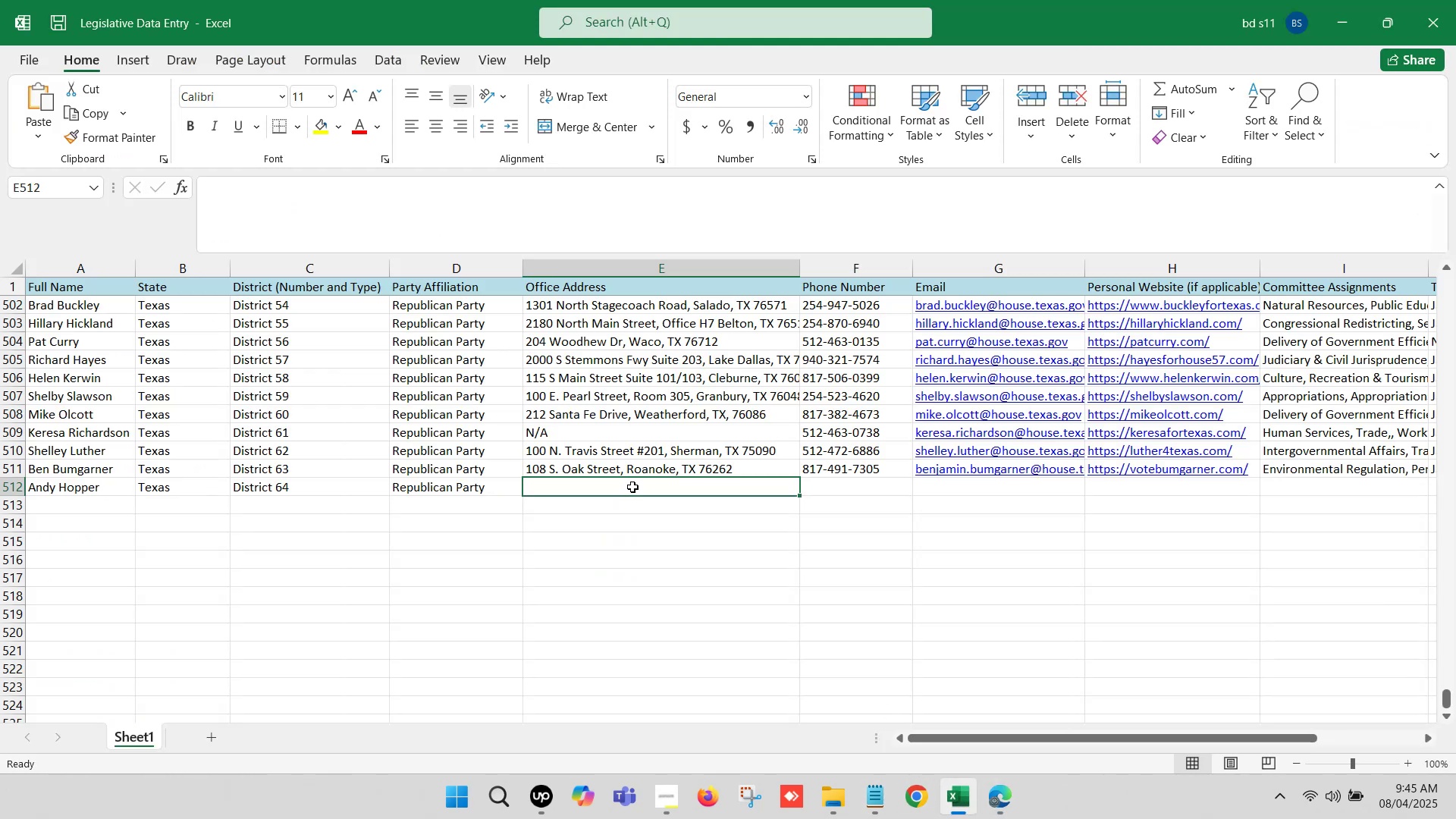 
double_click([632, 487])
 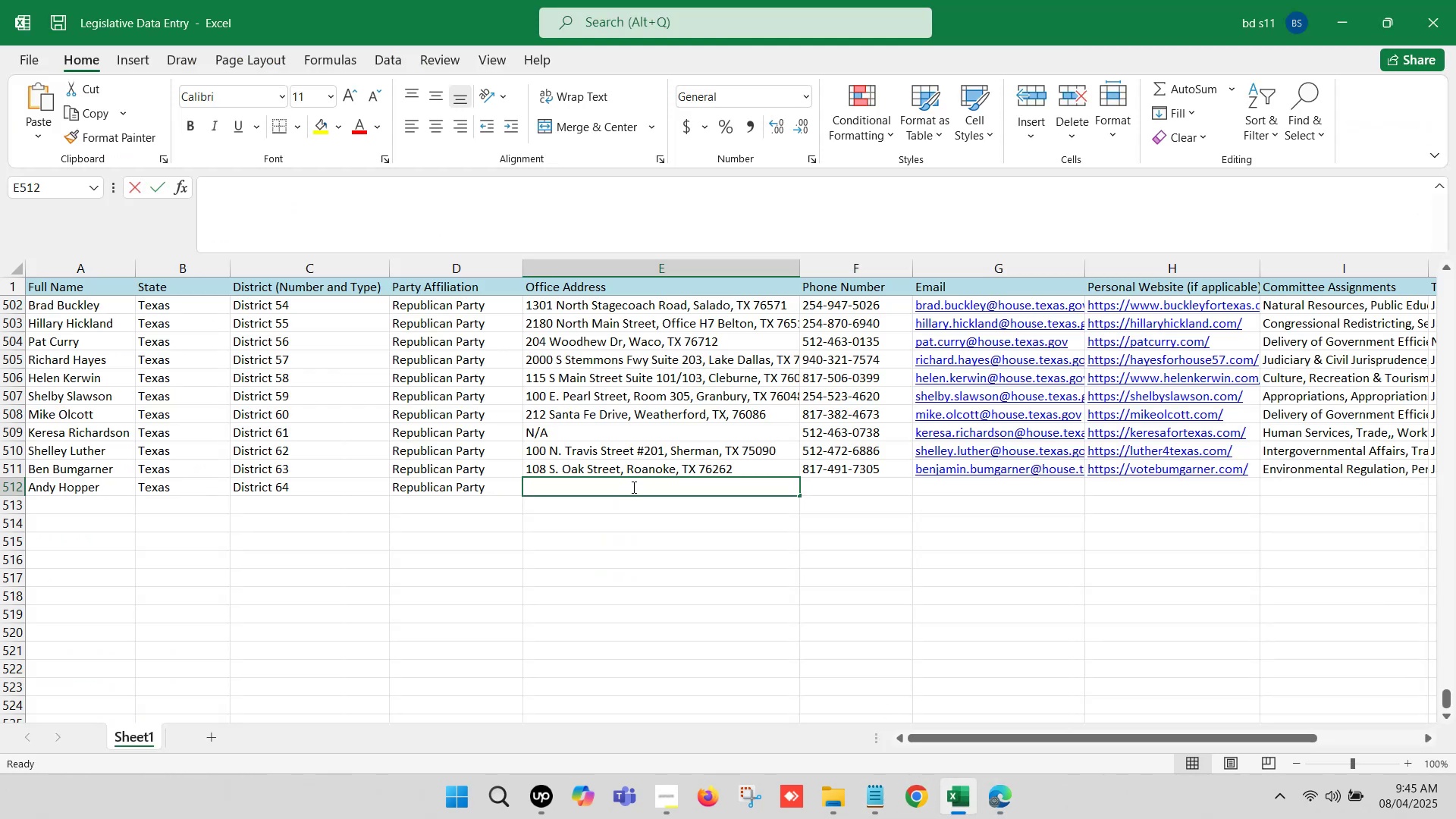 
key(Control+ControlLeft)
 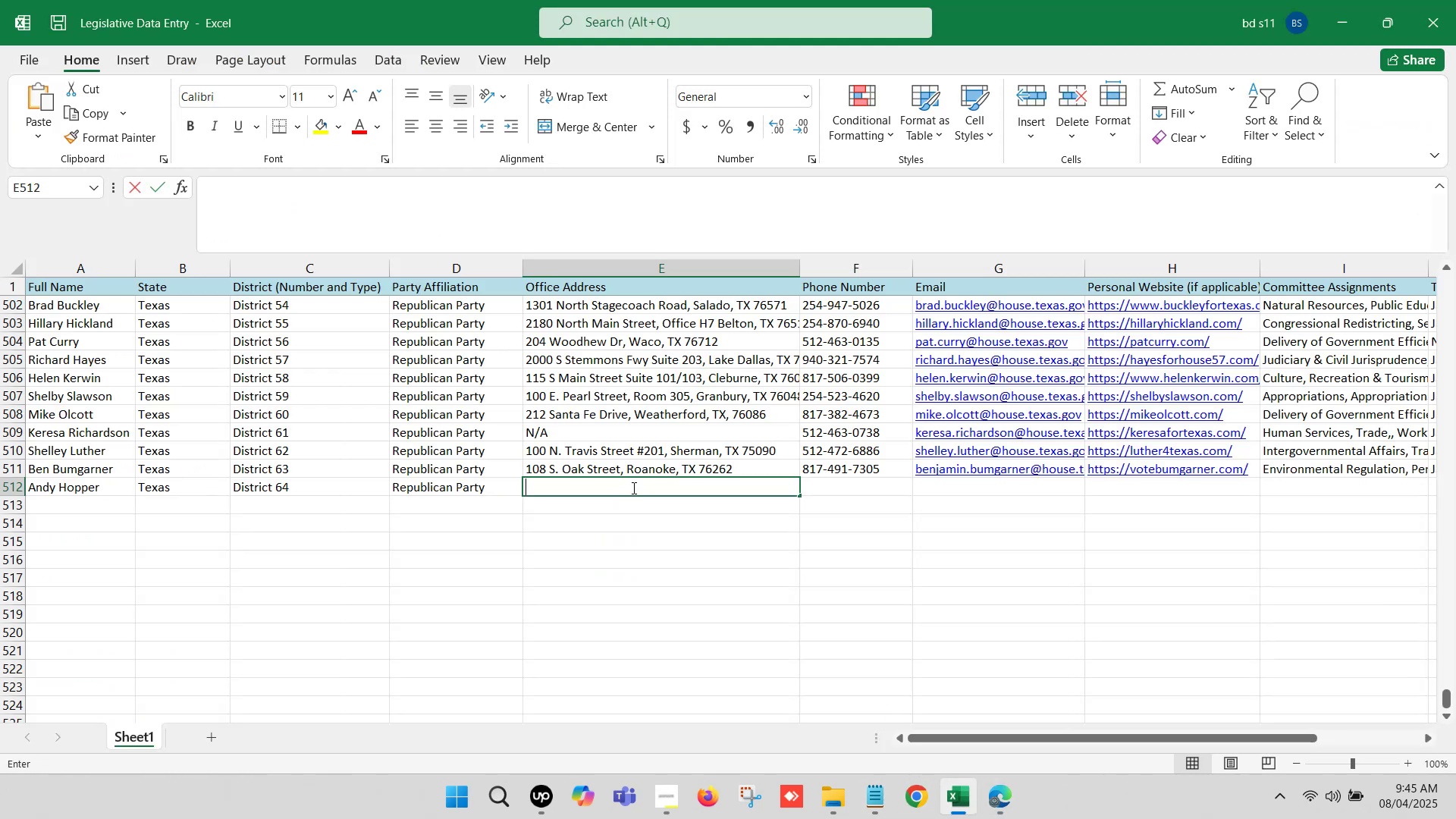 
key(Control+V)
 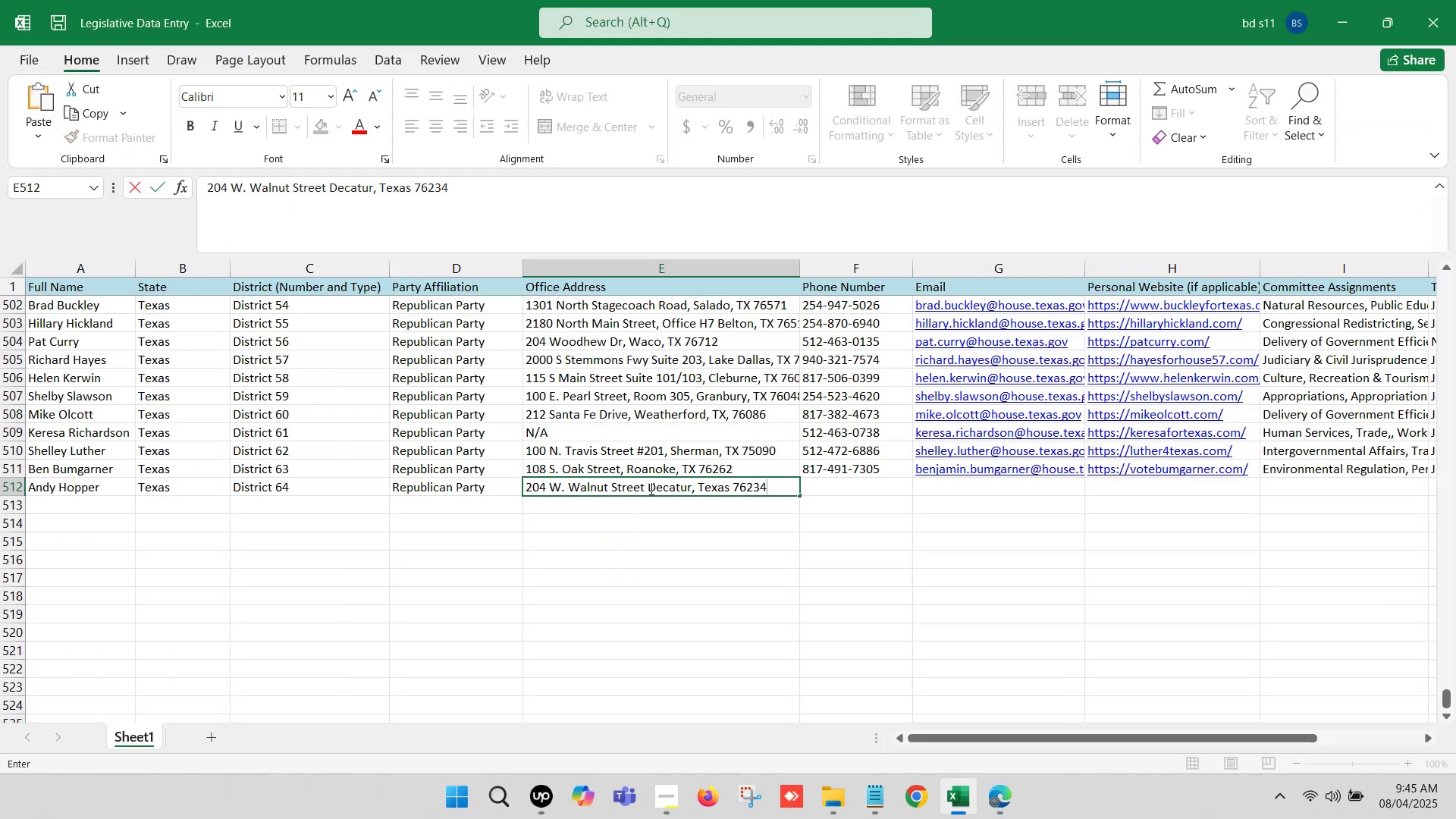 
left_click([642, 482])
 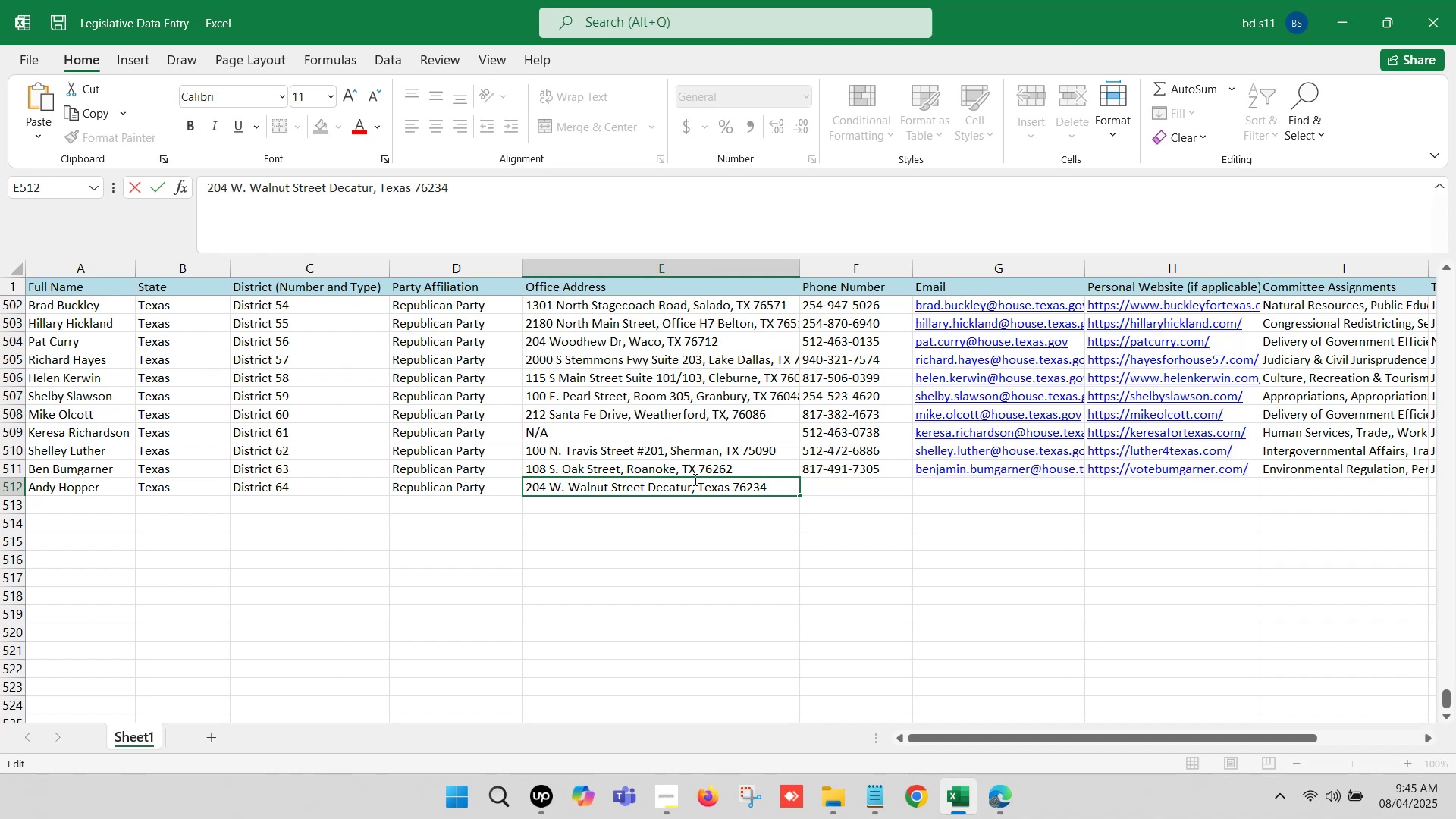 
key(ArrowRight)
 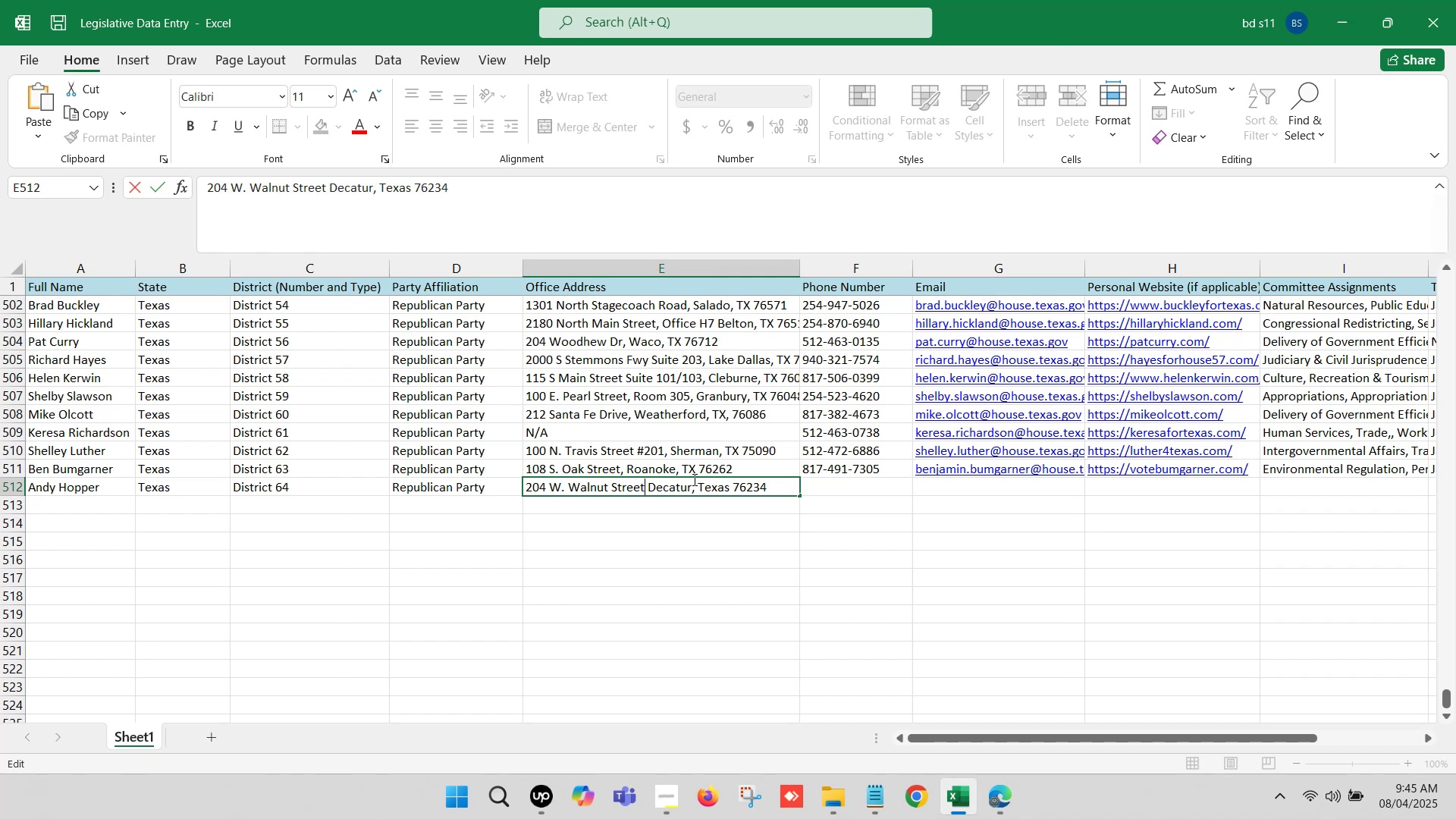 
key(Comma)
 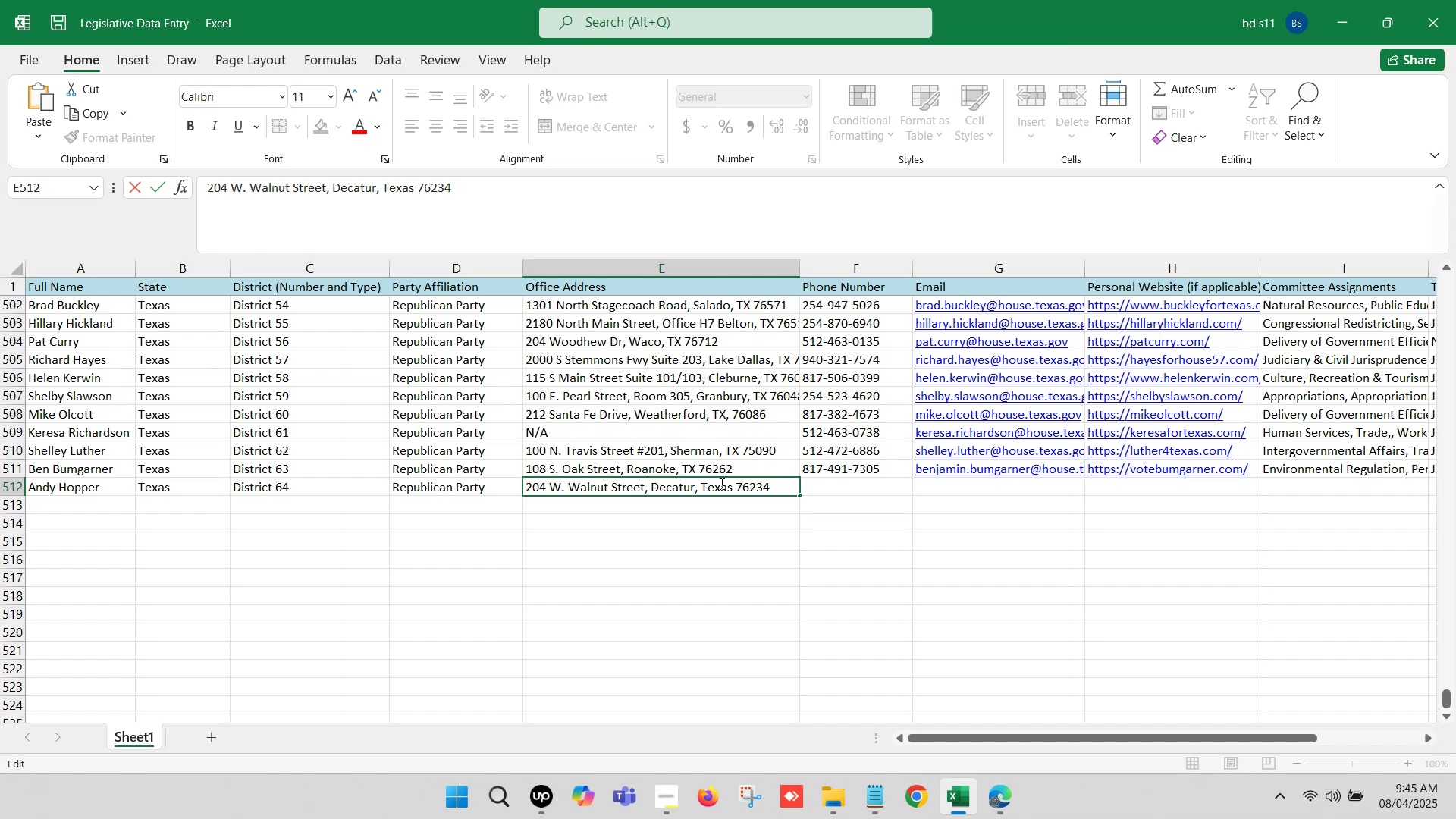 
left_click([732, 487])
 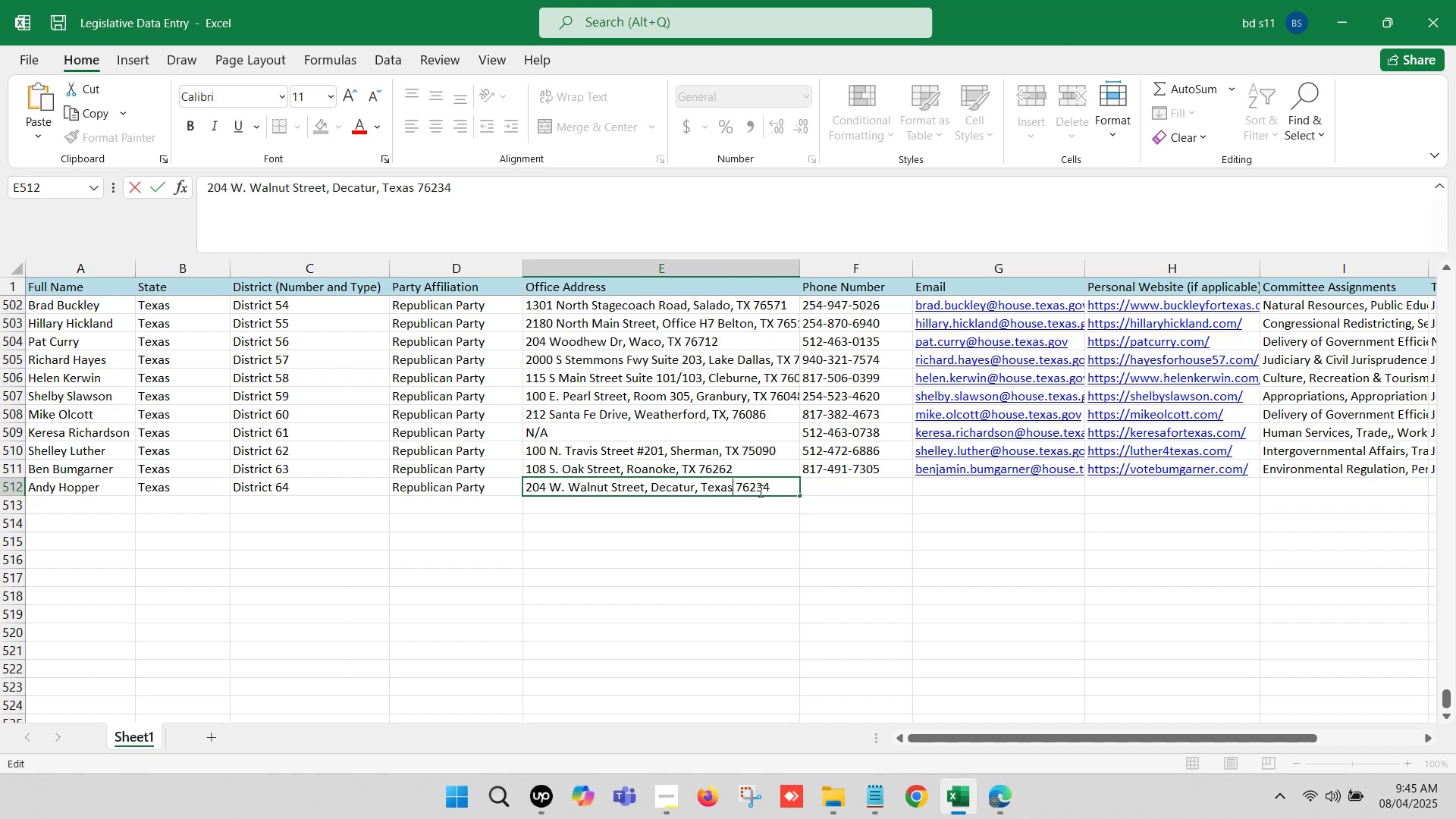 
key(Backspace)
 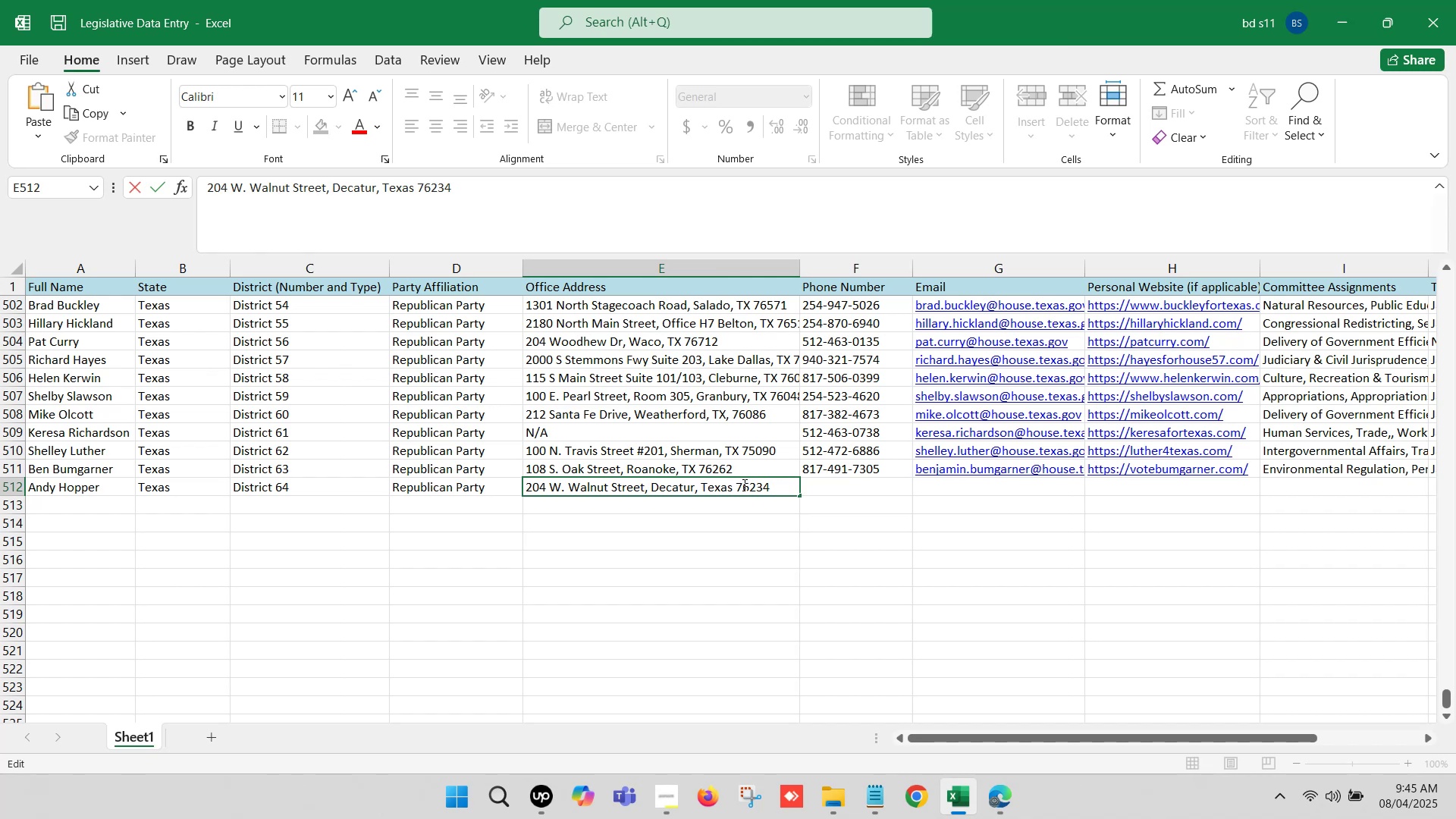 
key(Backspace)
 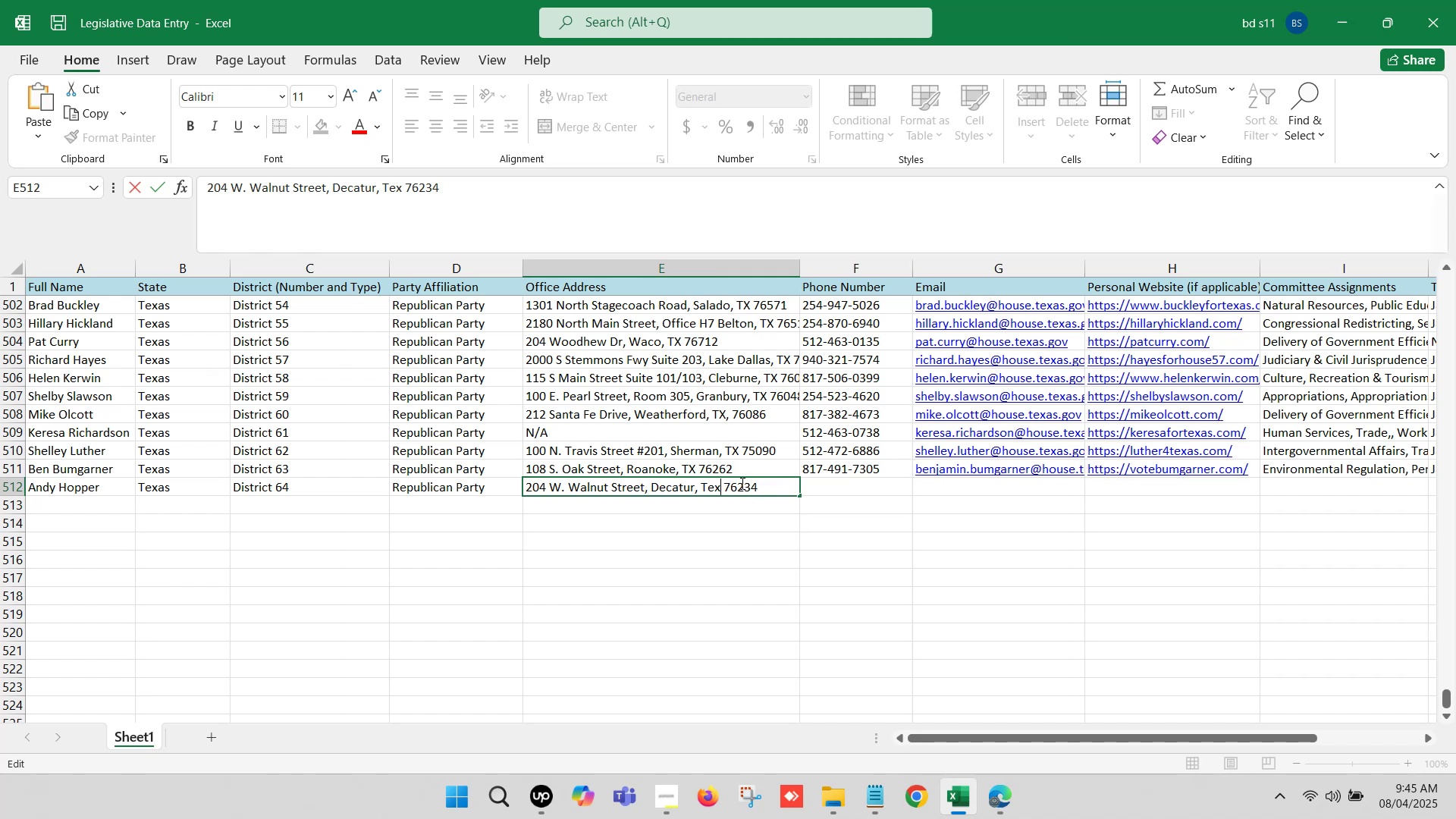 
key(Backspace)
 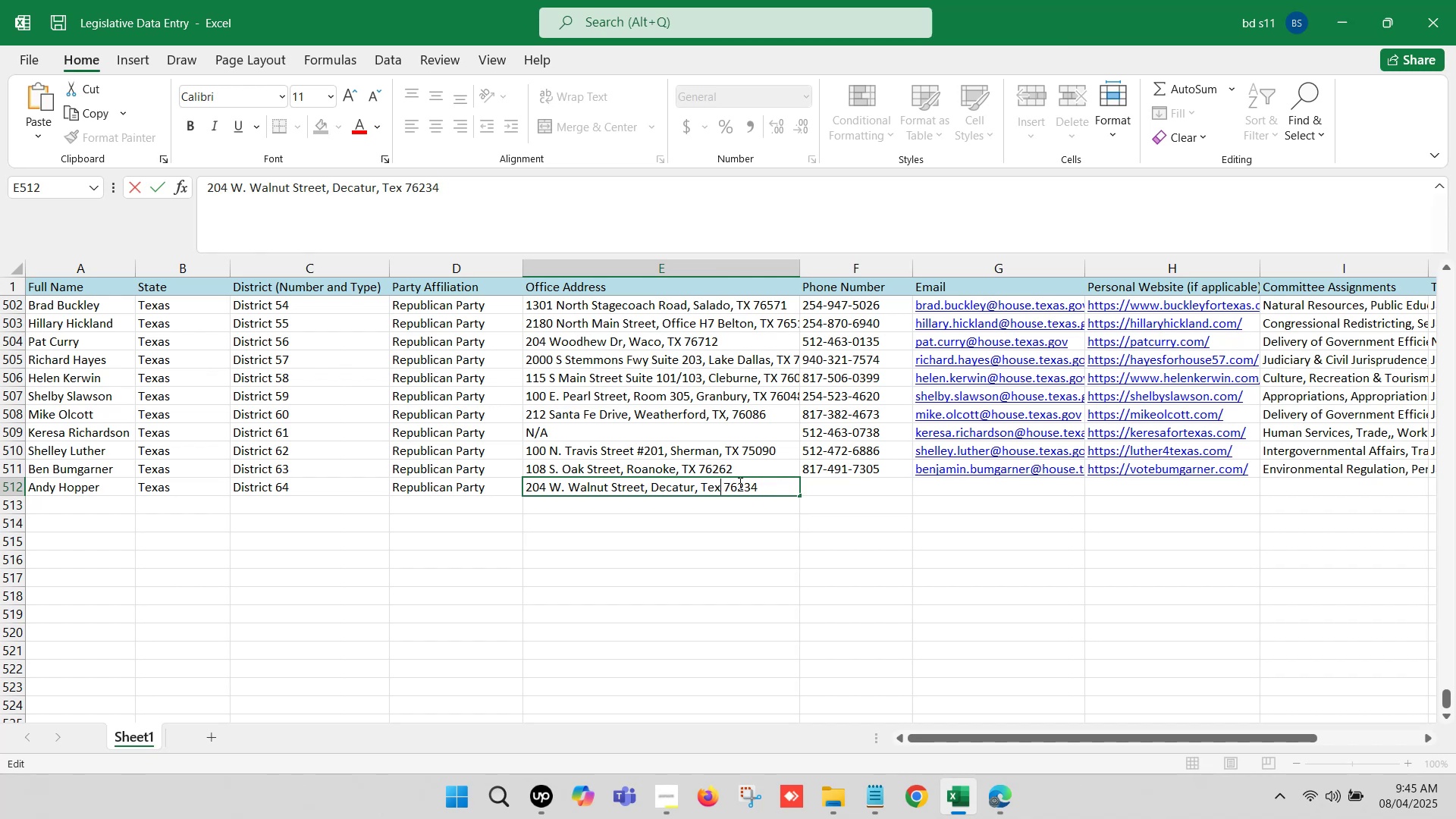 
key(Backspace)
 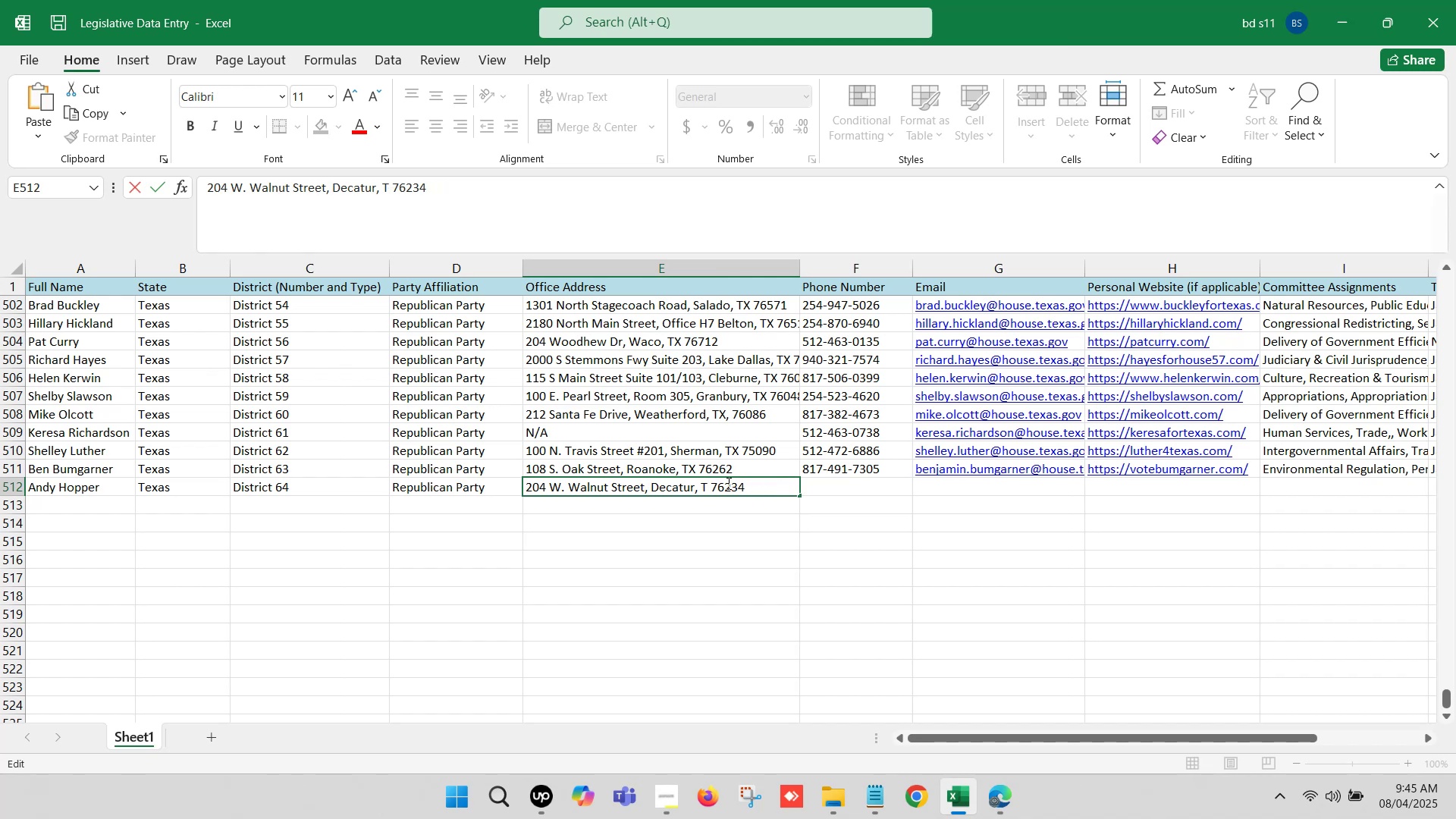 
key(Shift+X)
 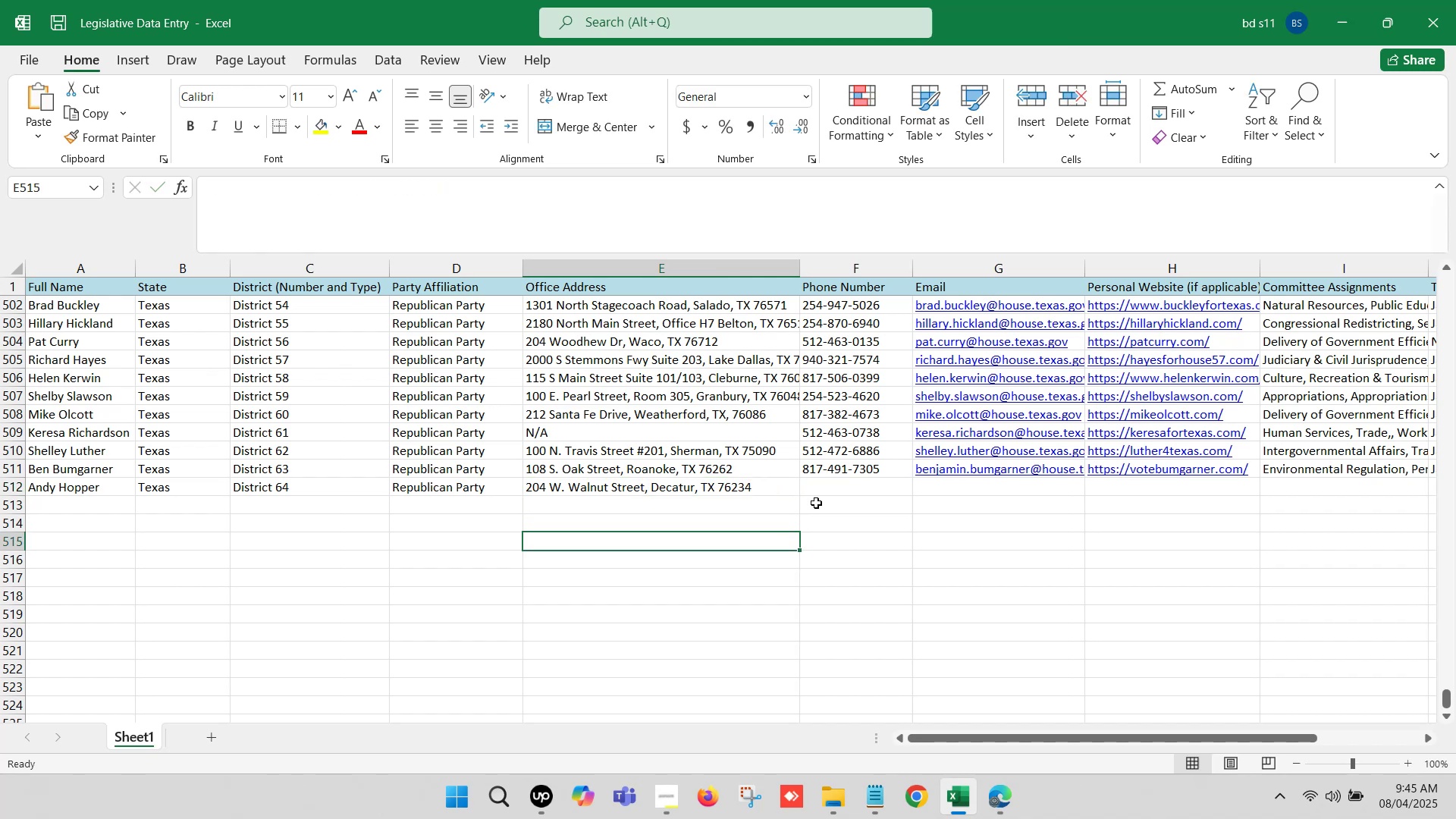 
left_click([820, 494])
 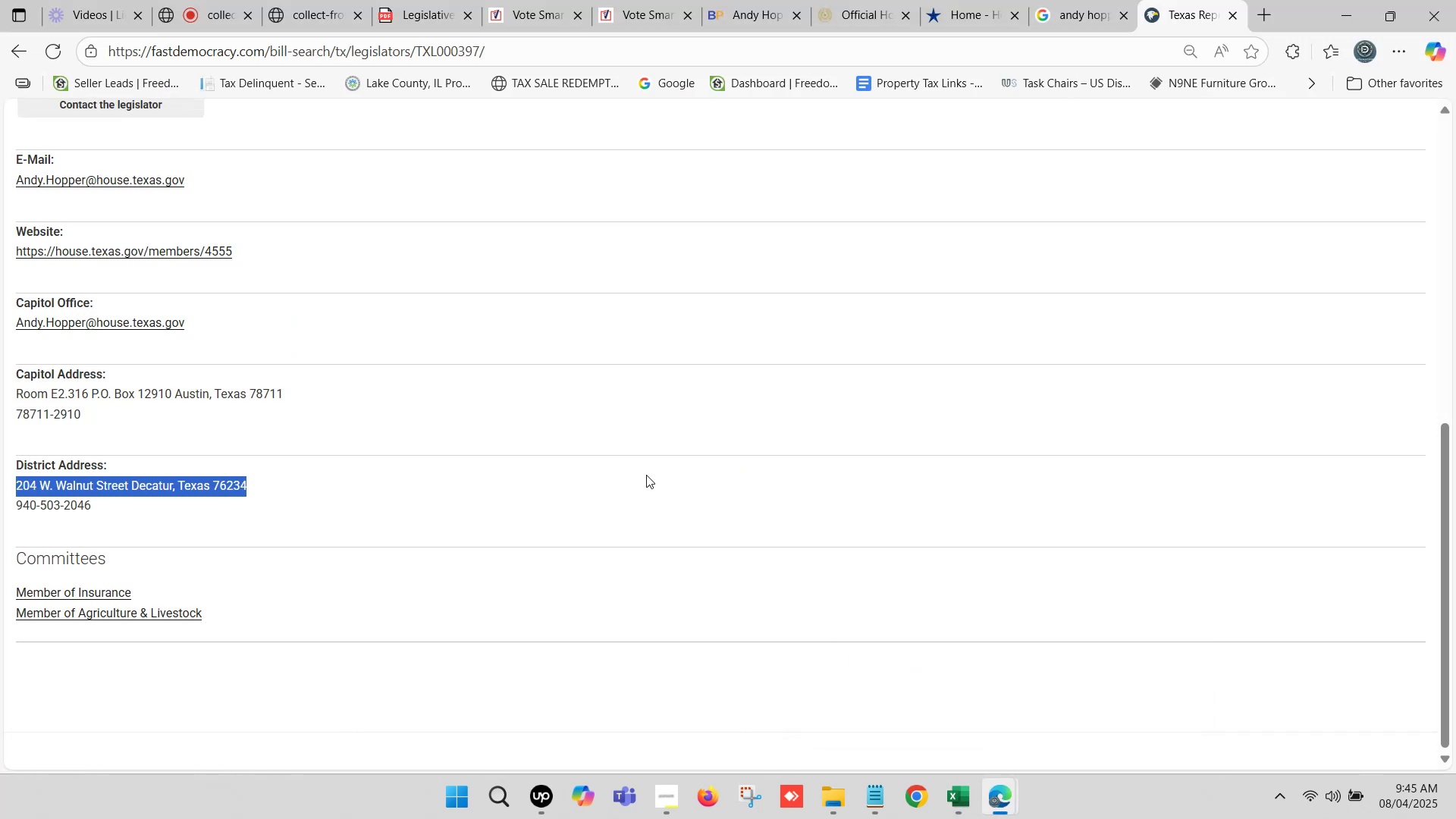 
left_click_drag(start_coordinate=[88, 507], to_coordinate=[19, 505])
 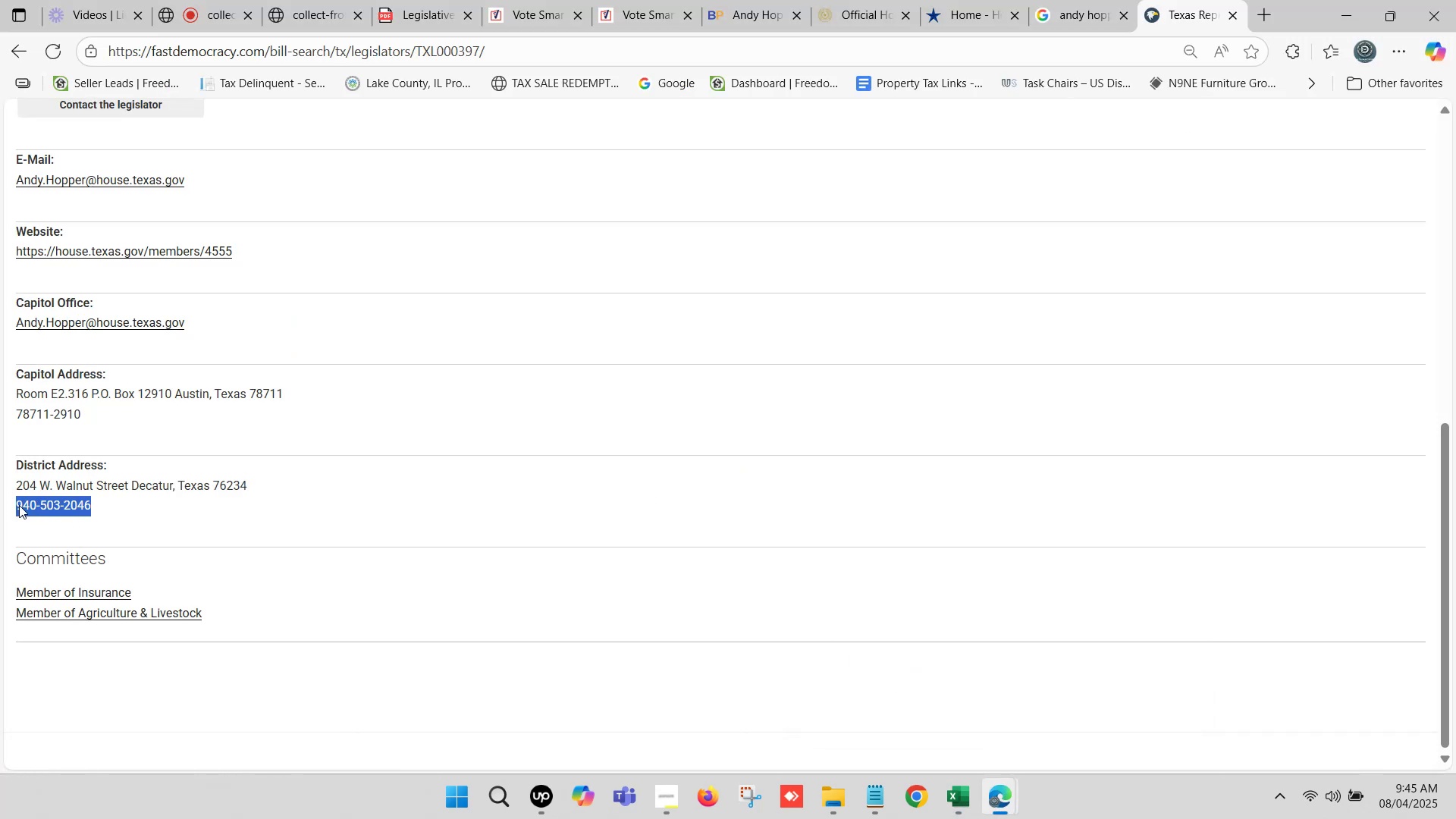 
mouse_move([51, 487])
 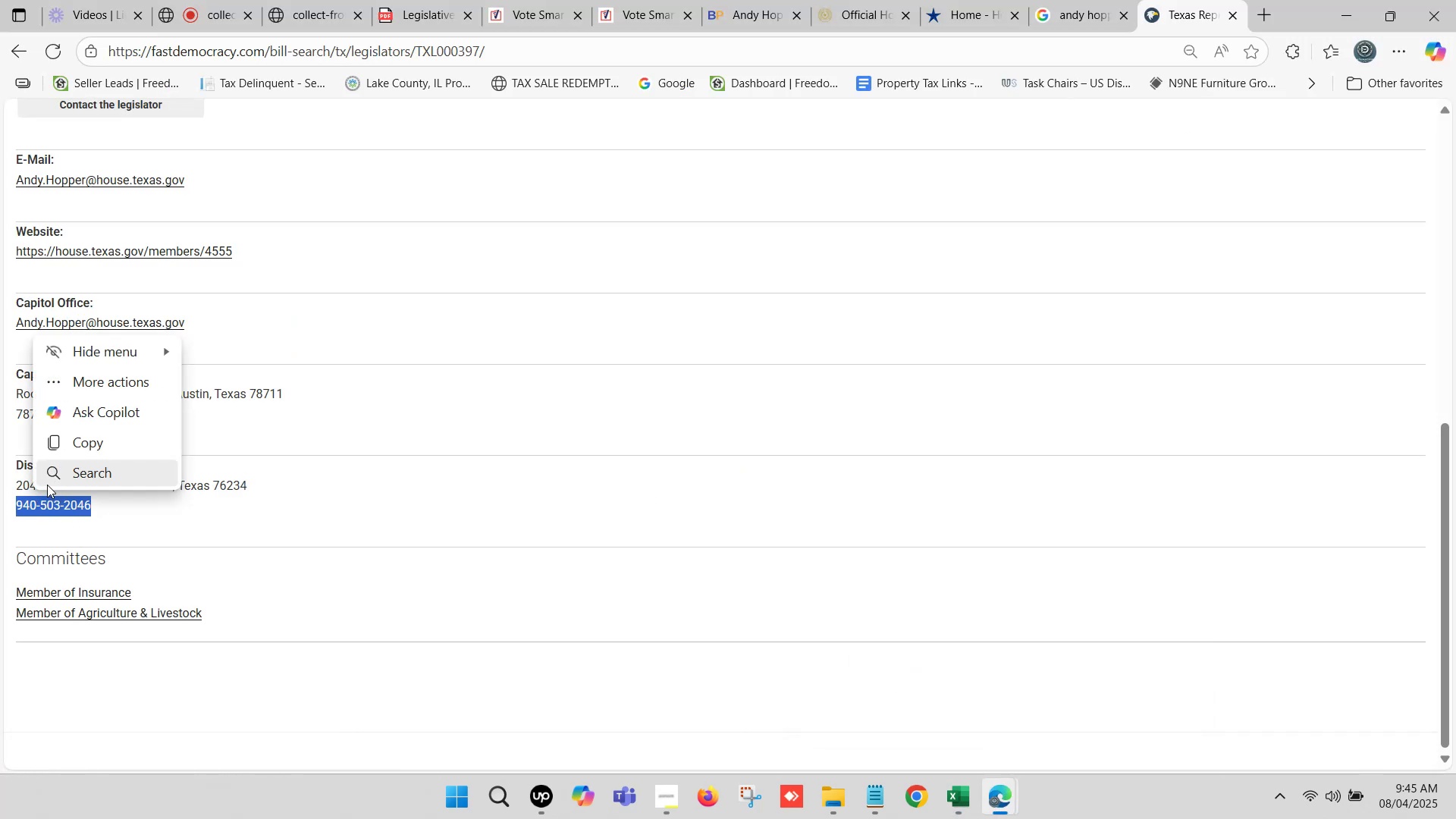 
key(Control+C)
 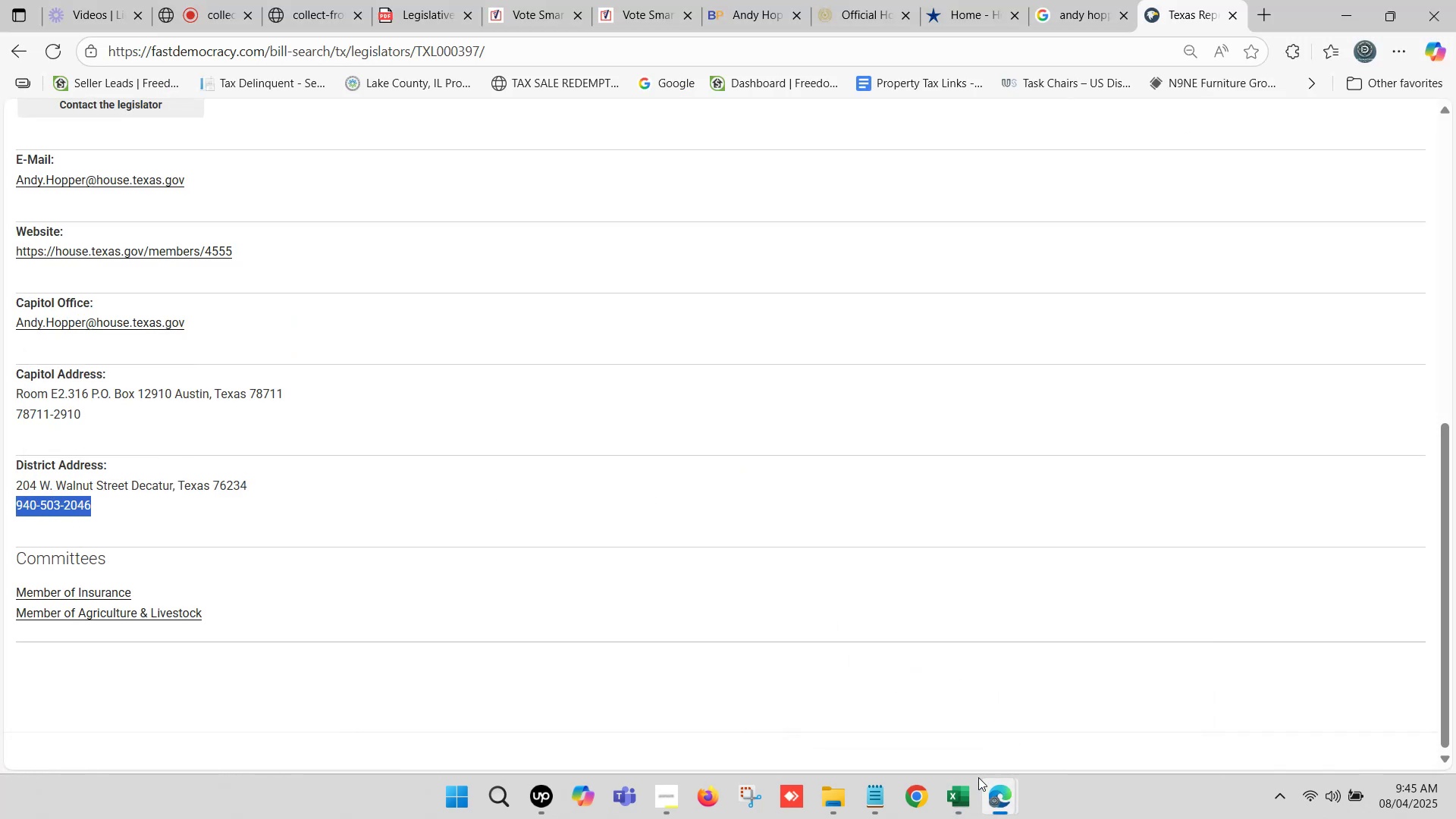 
left_click([950, 789])
 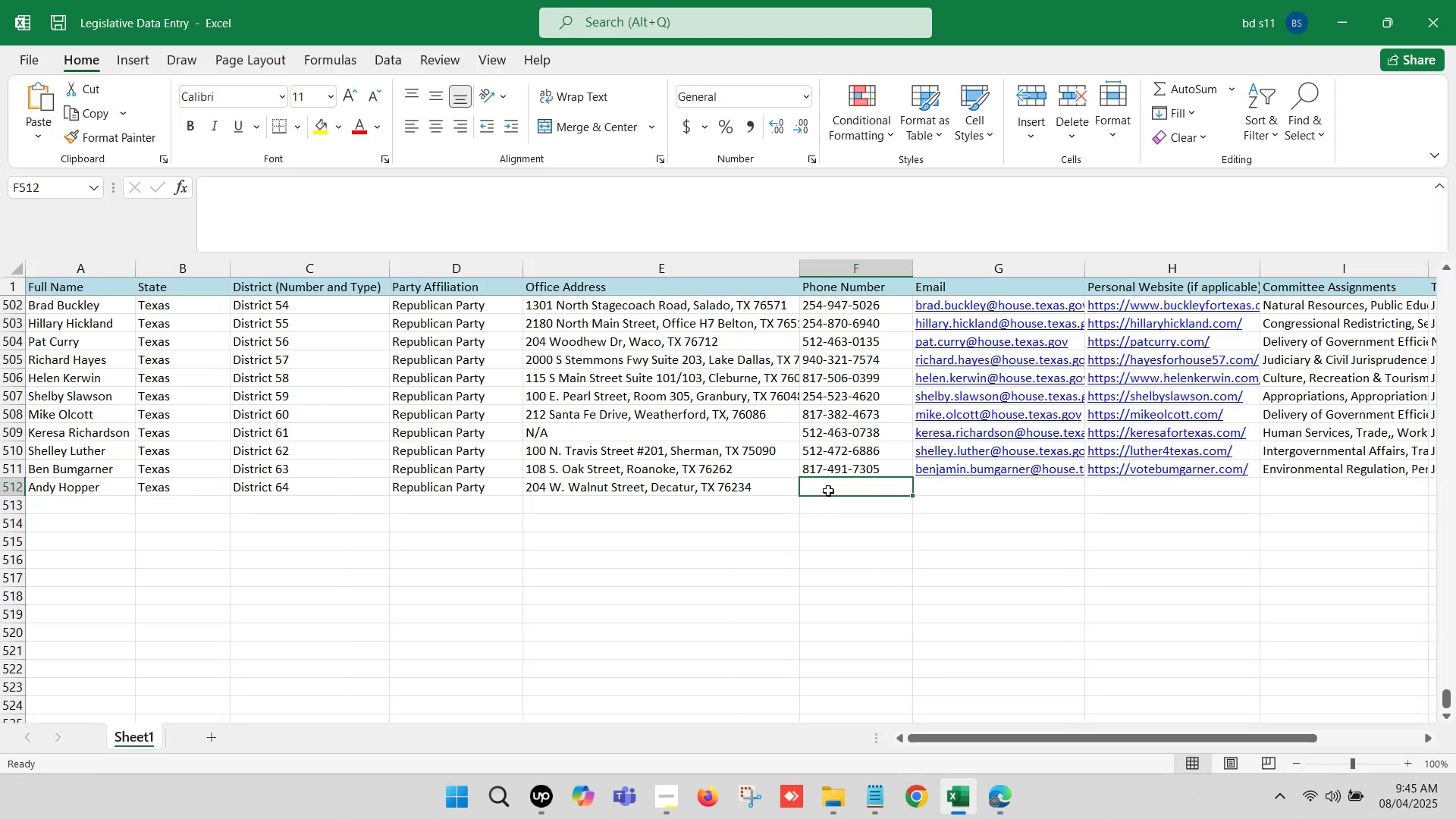 
double_click([828, 489])
 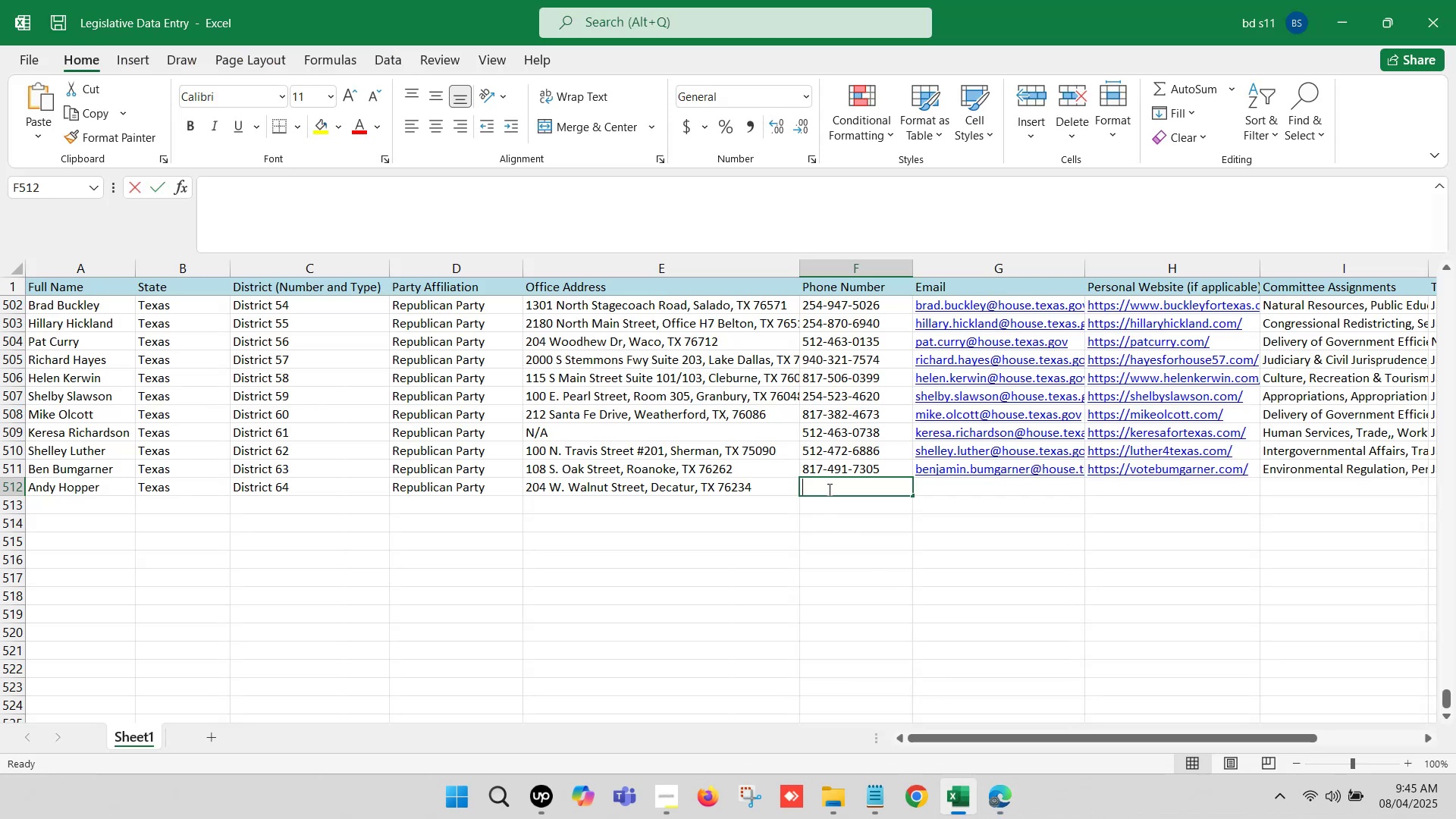 
key(Control+V)
 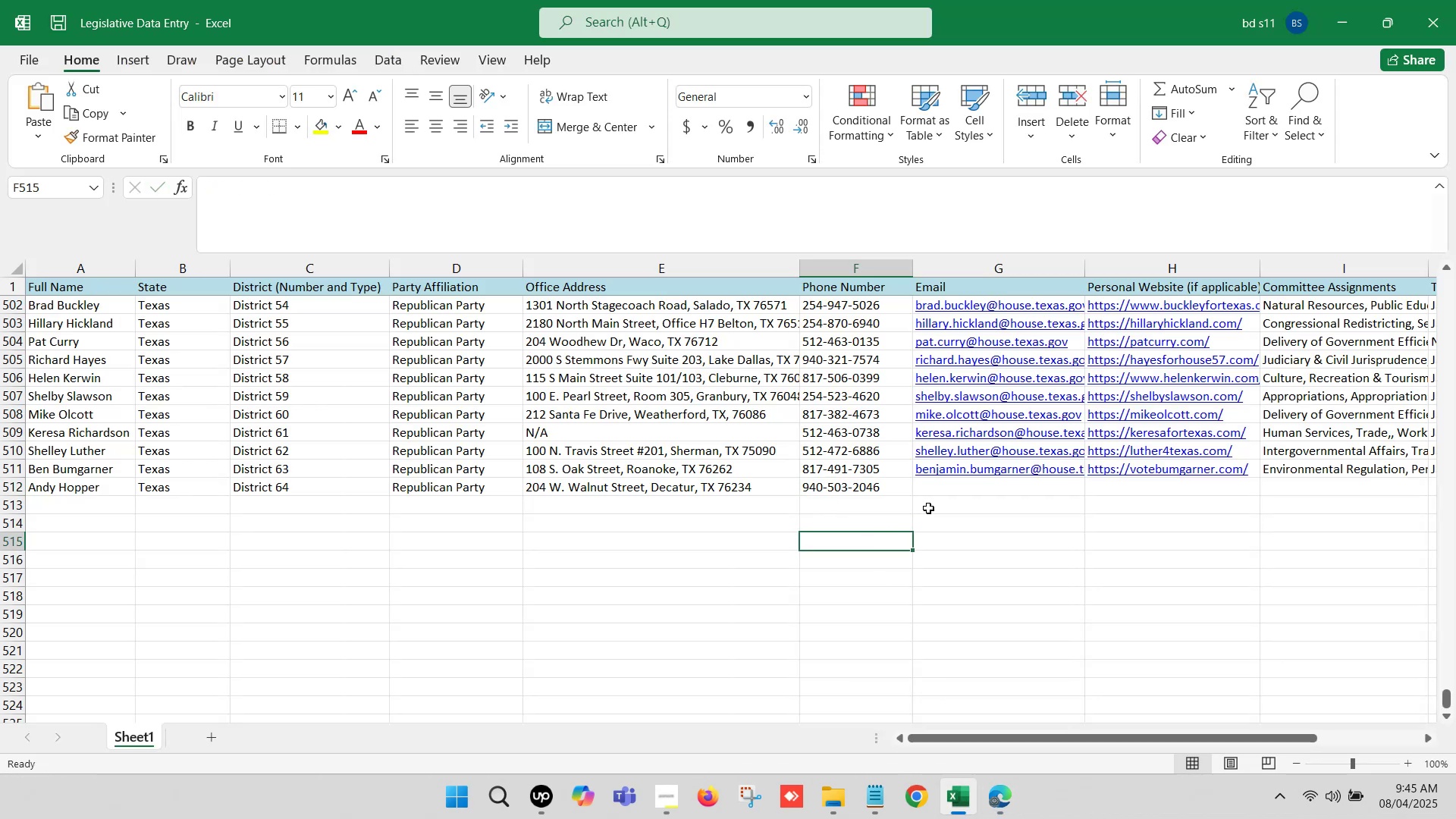 
left_click([936, 496])
 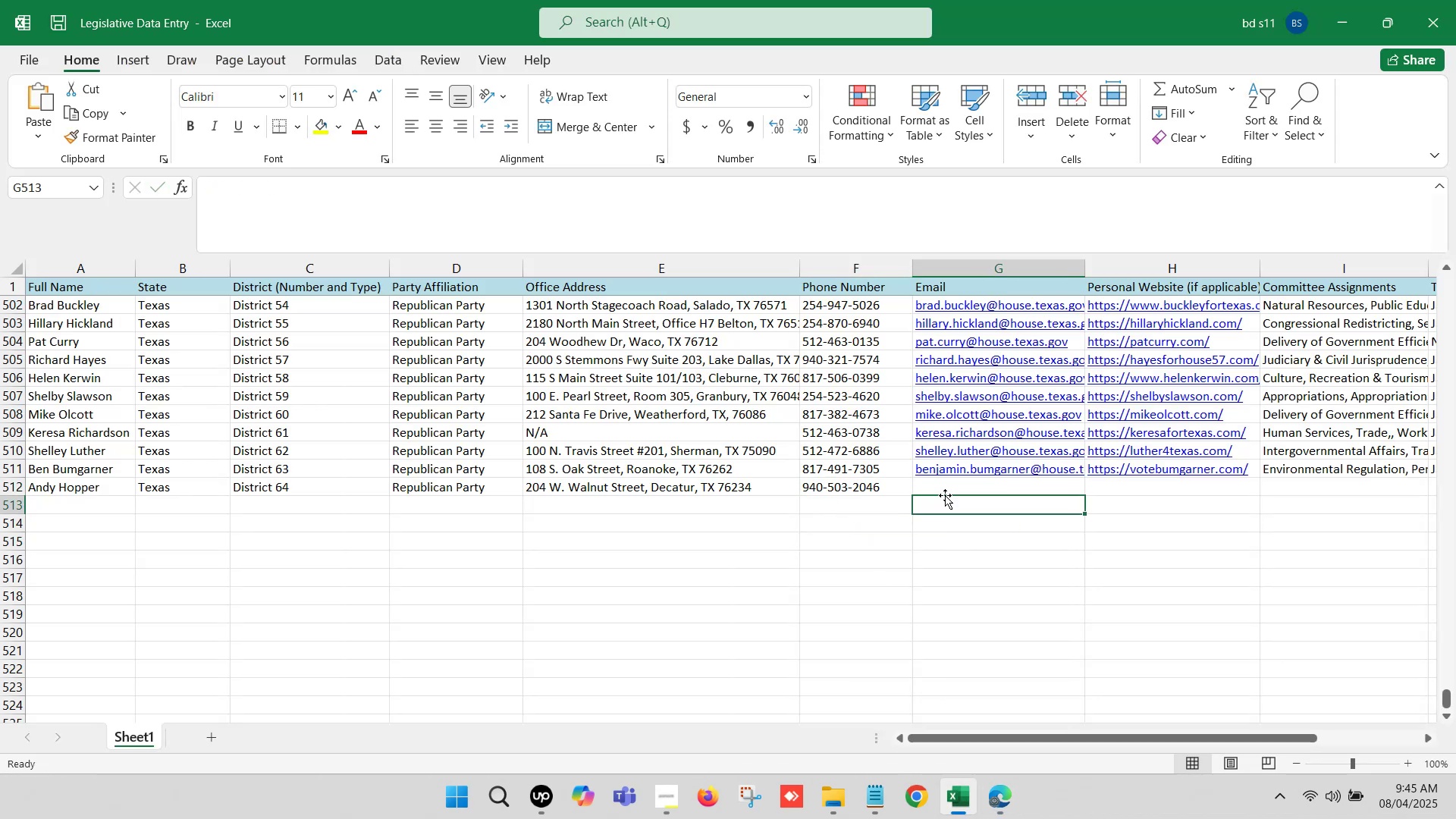 
left_click([945, 485])
 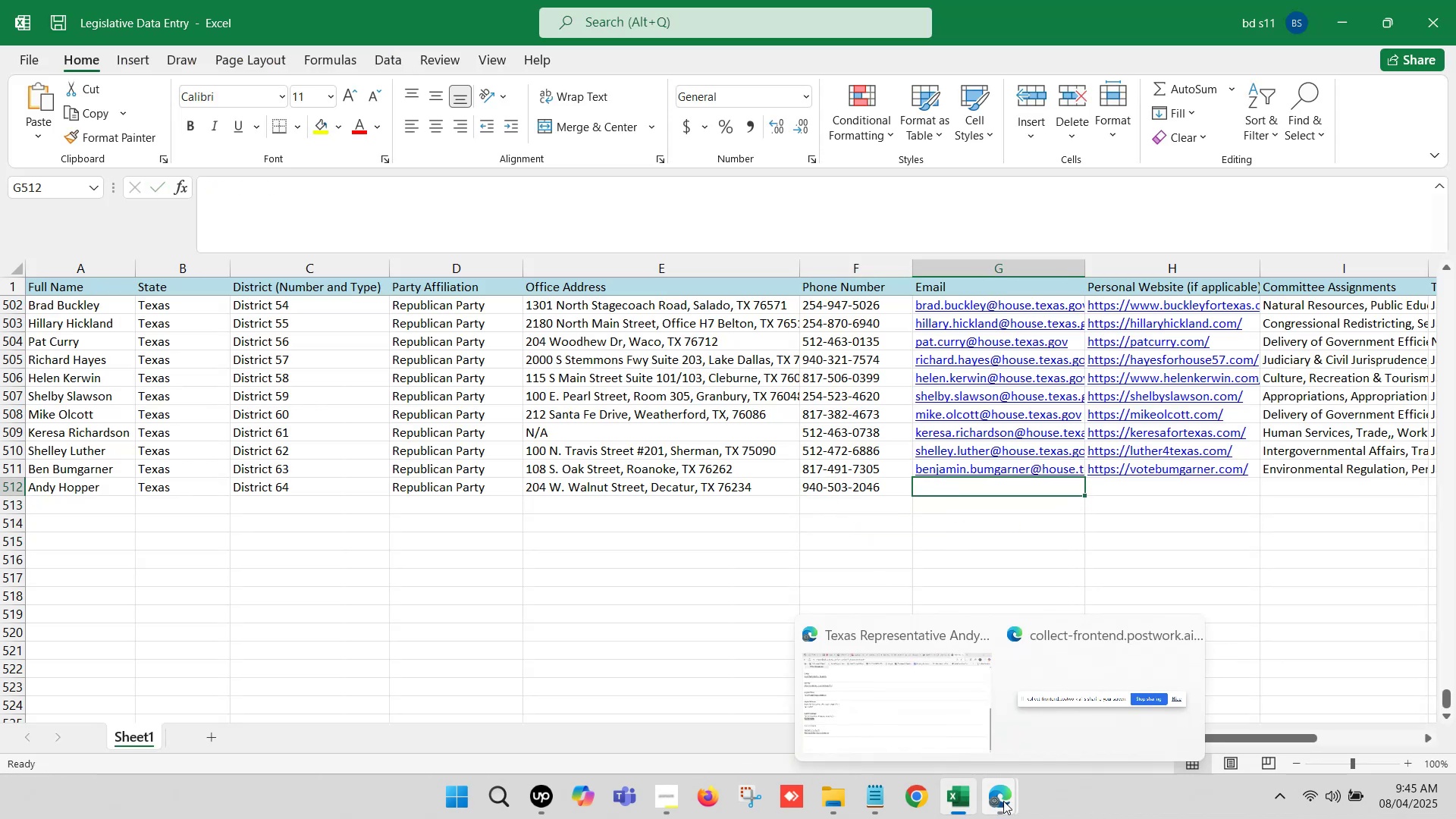 
left_click([887, 699])
 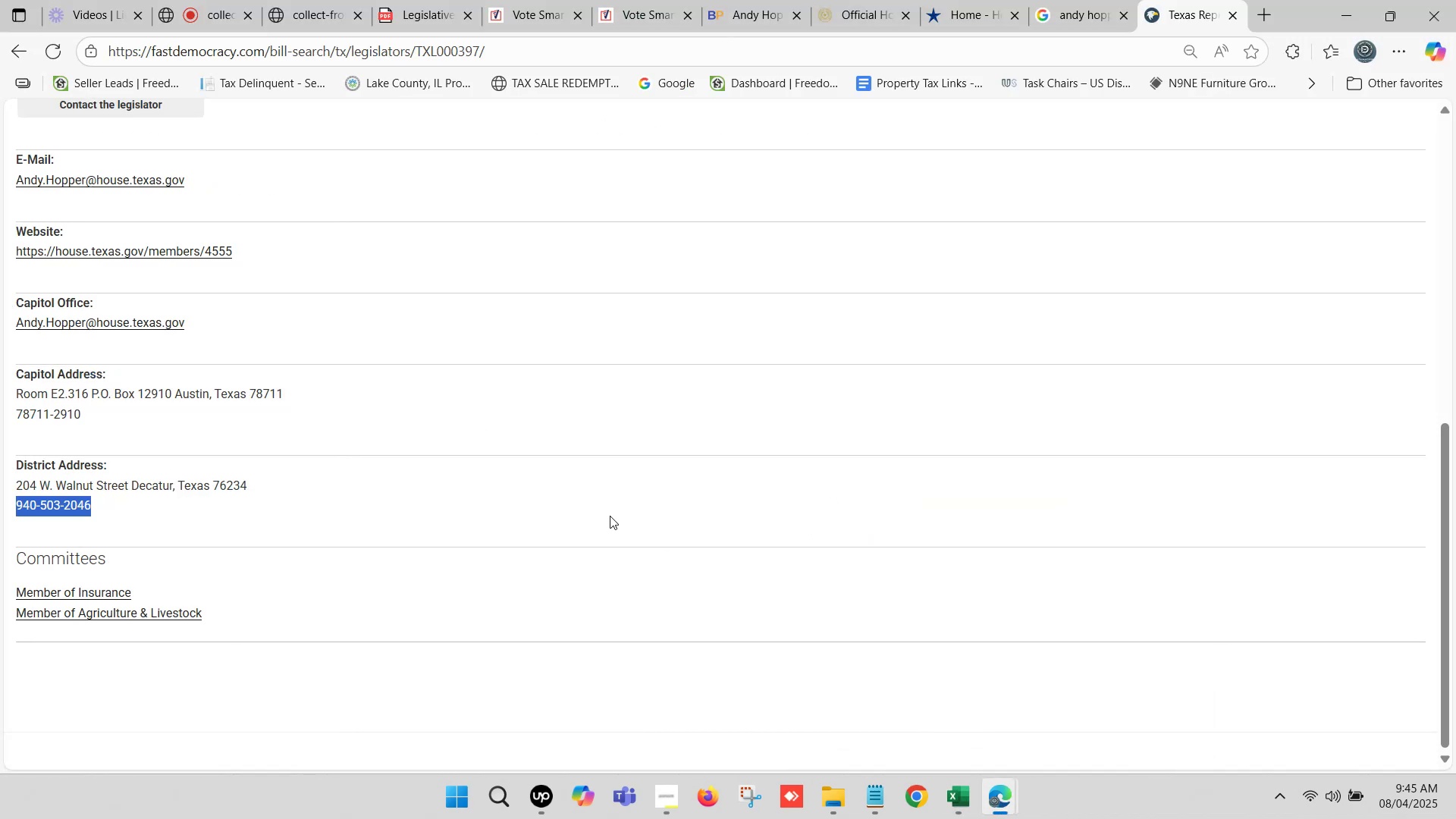 
scroll: coordinate [397, 411], scroll_direction: up, amount: 1.0
 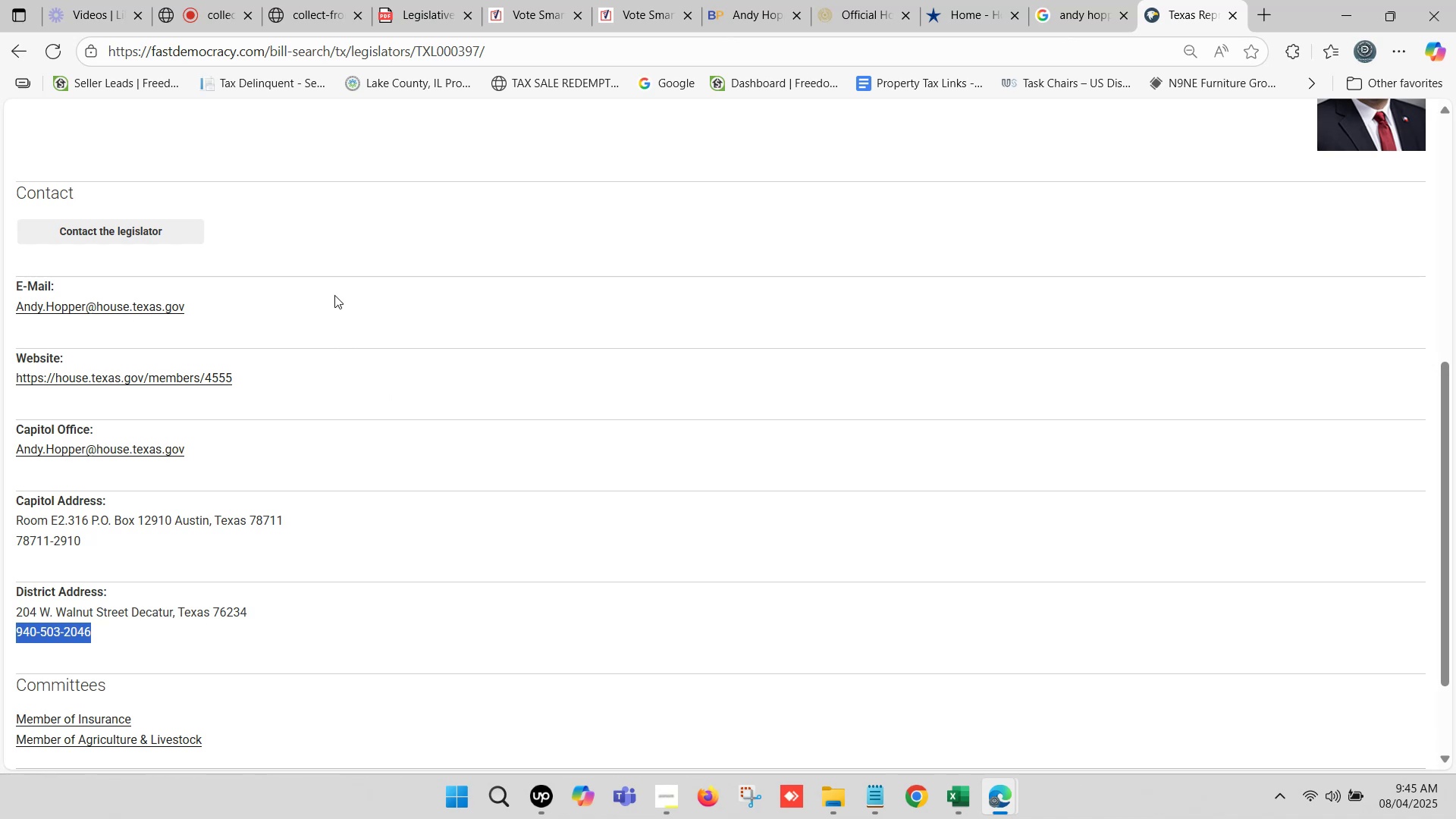 
left_click_drag(start_coordinate=[194, 302], to_coordinate=[12, 309])
 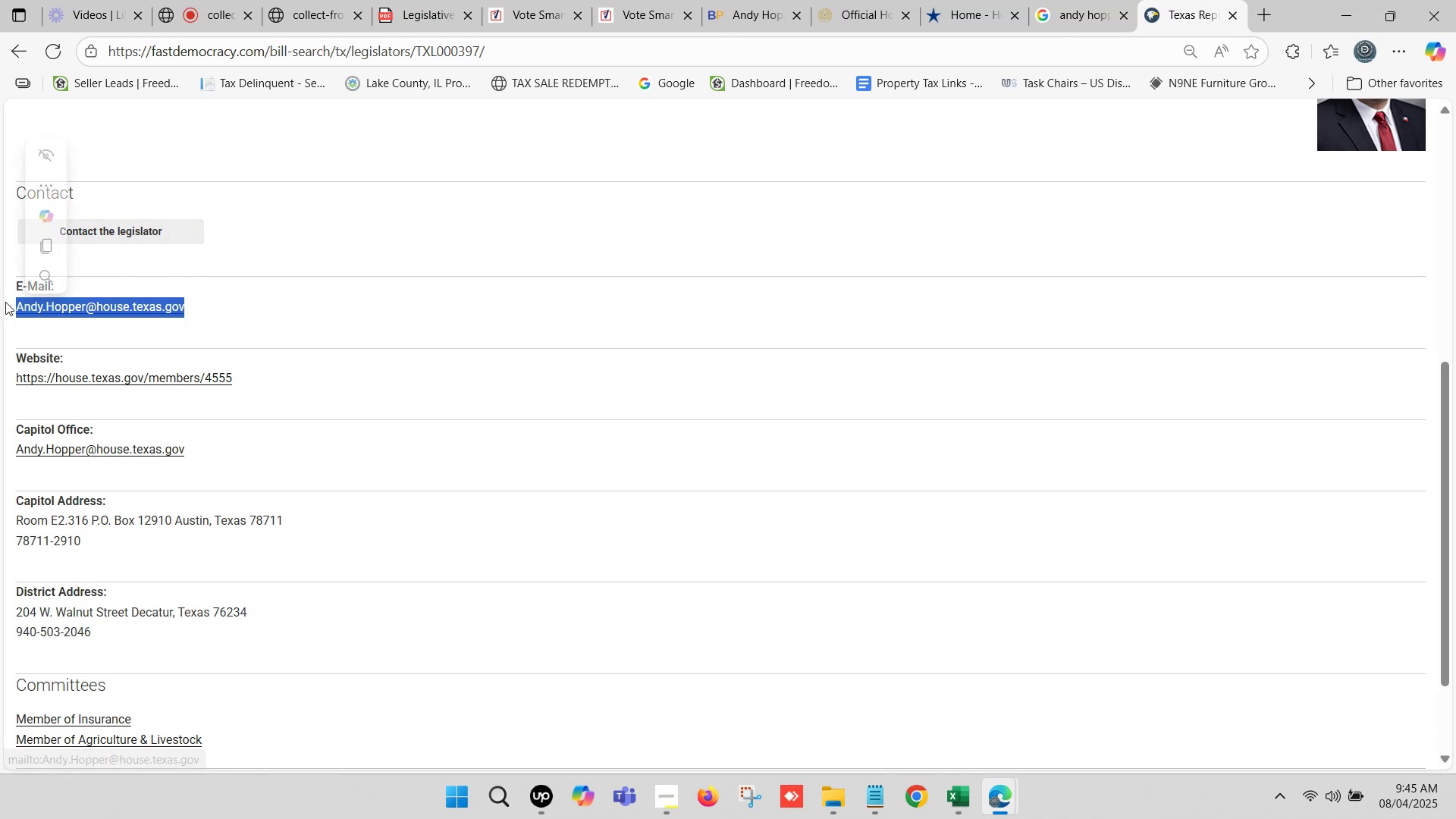 
key(Control+C)
 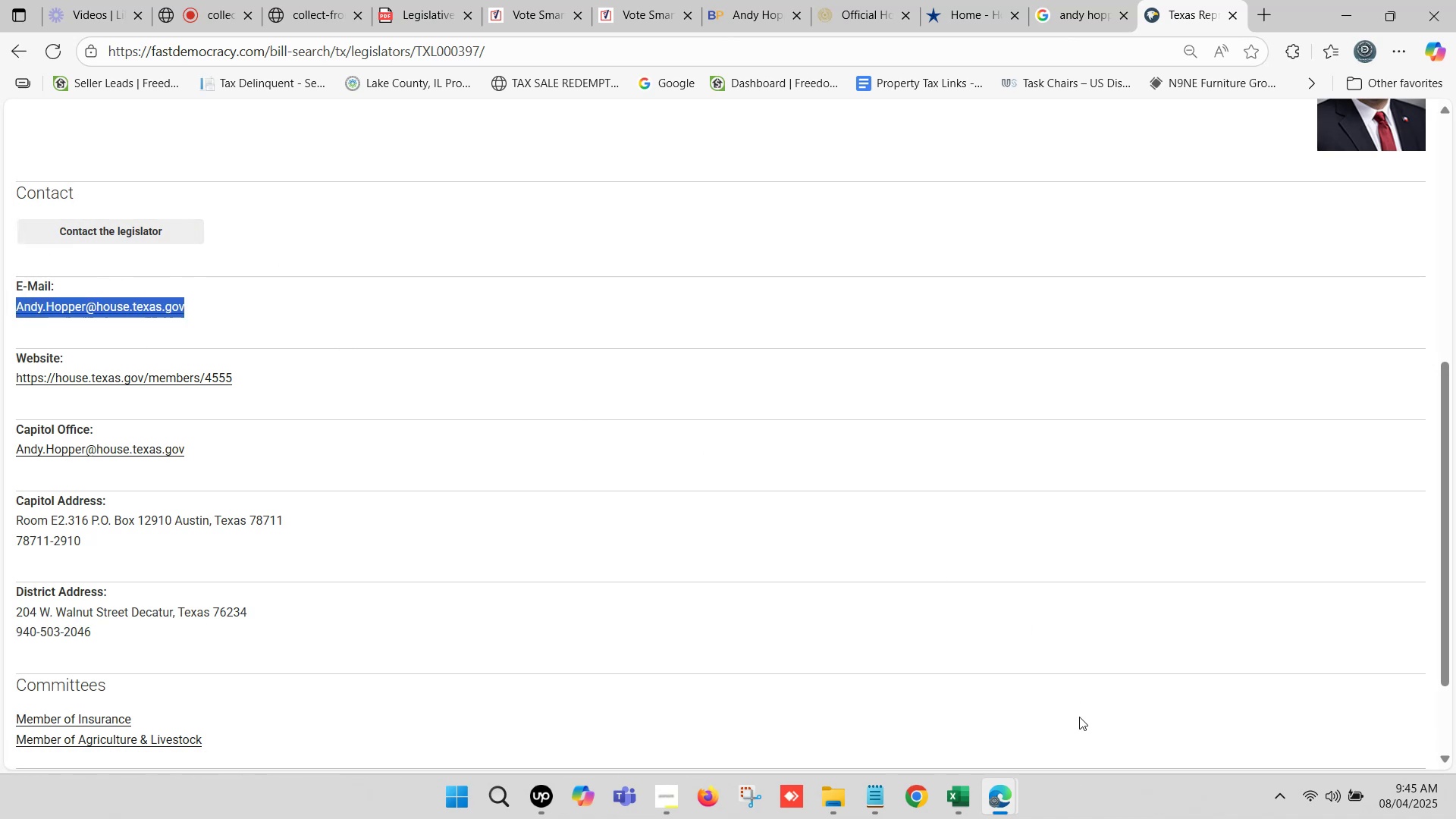 
left_click([959, 793])
 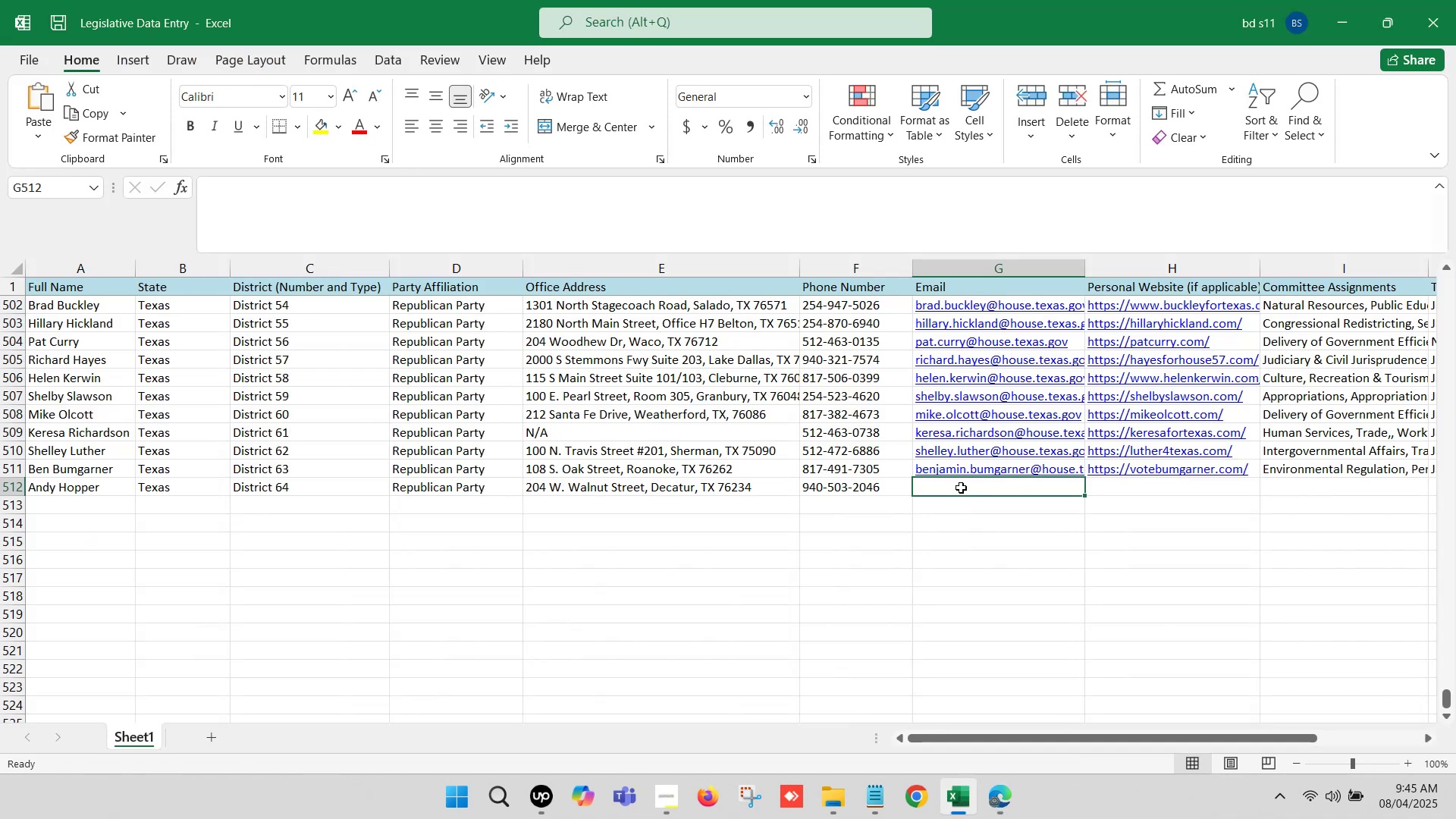 
double_click([961, 488])
 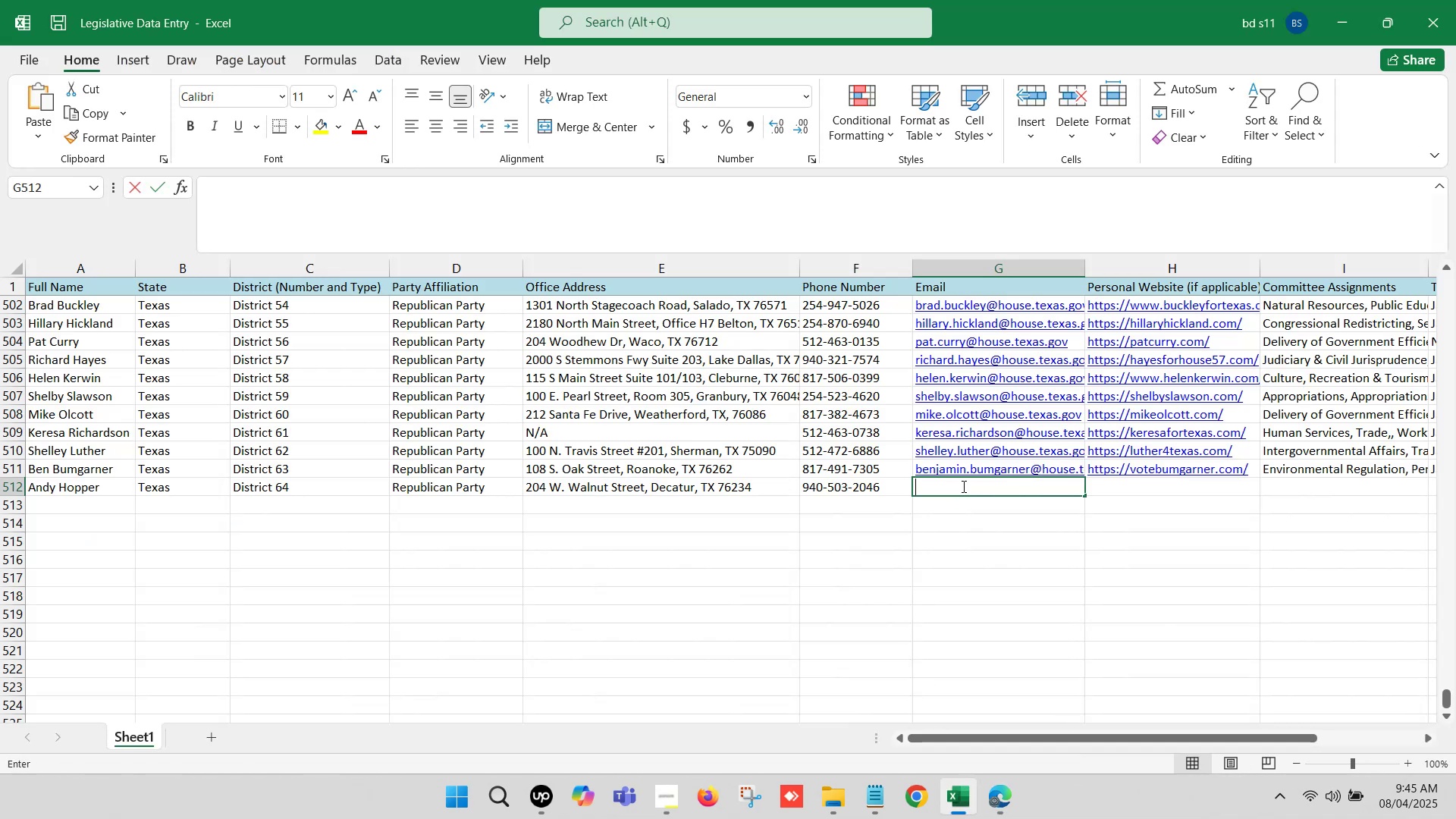 
key(Control+V)
 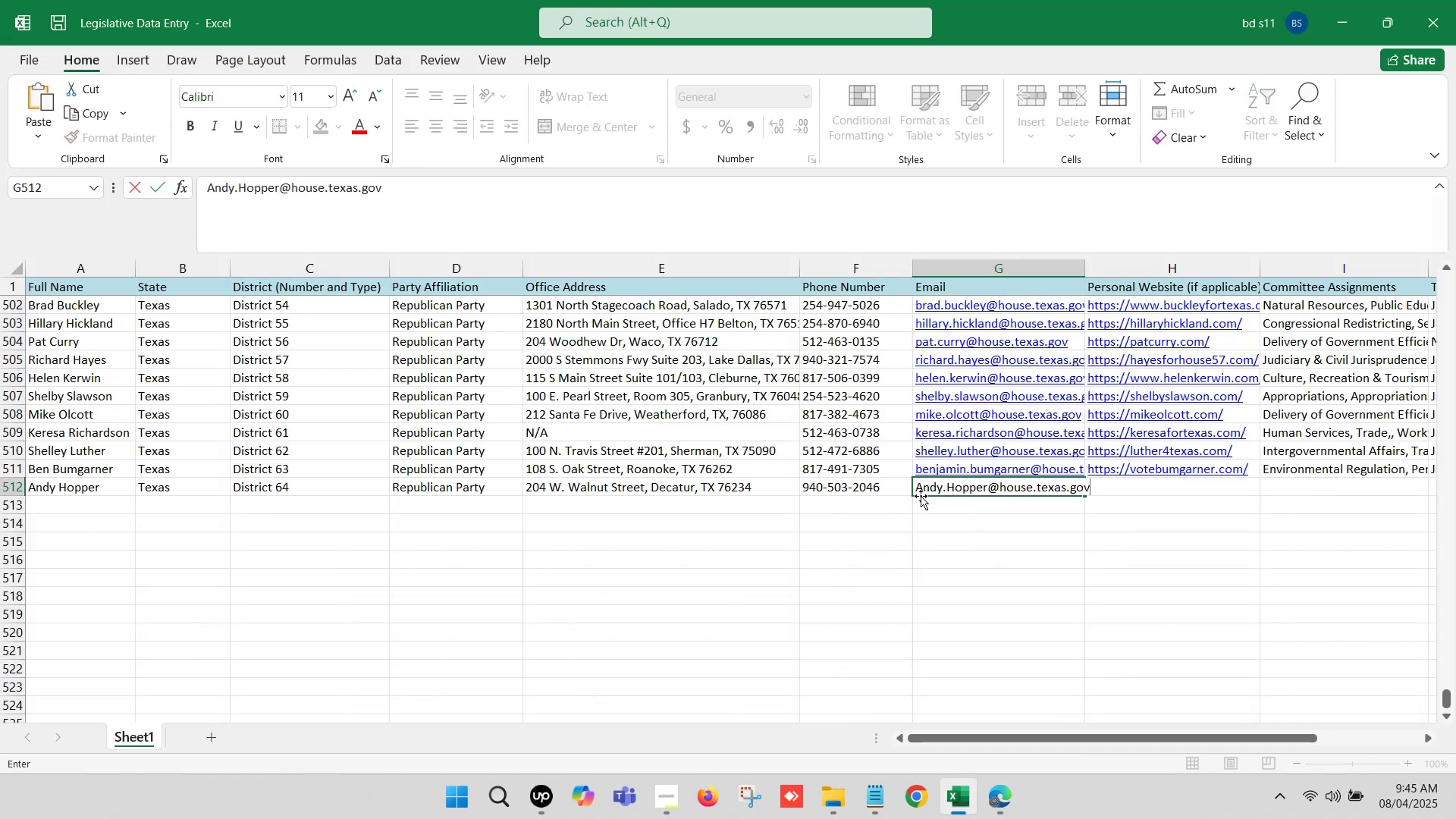 
left_click([921, 493])
 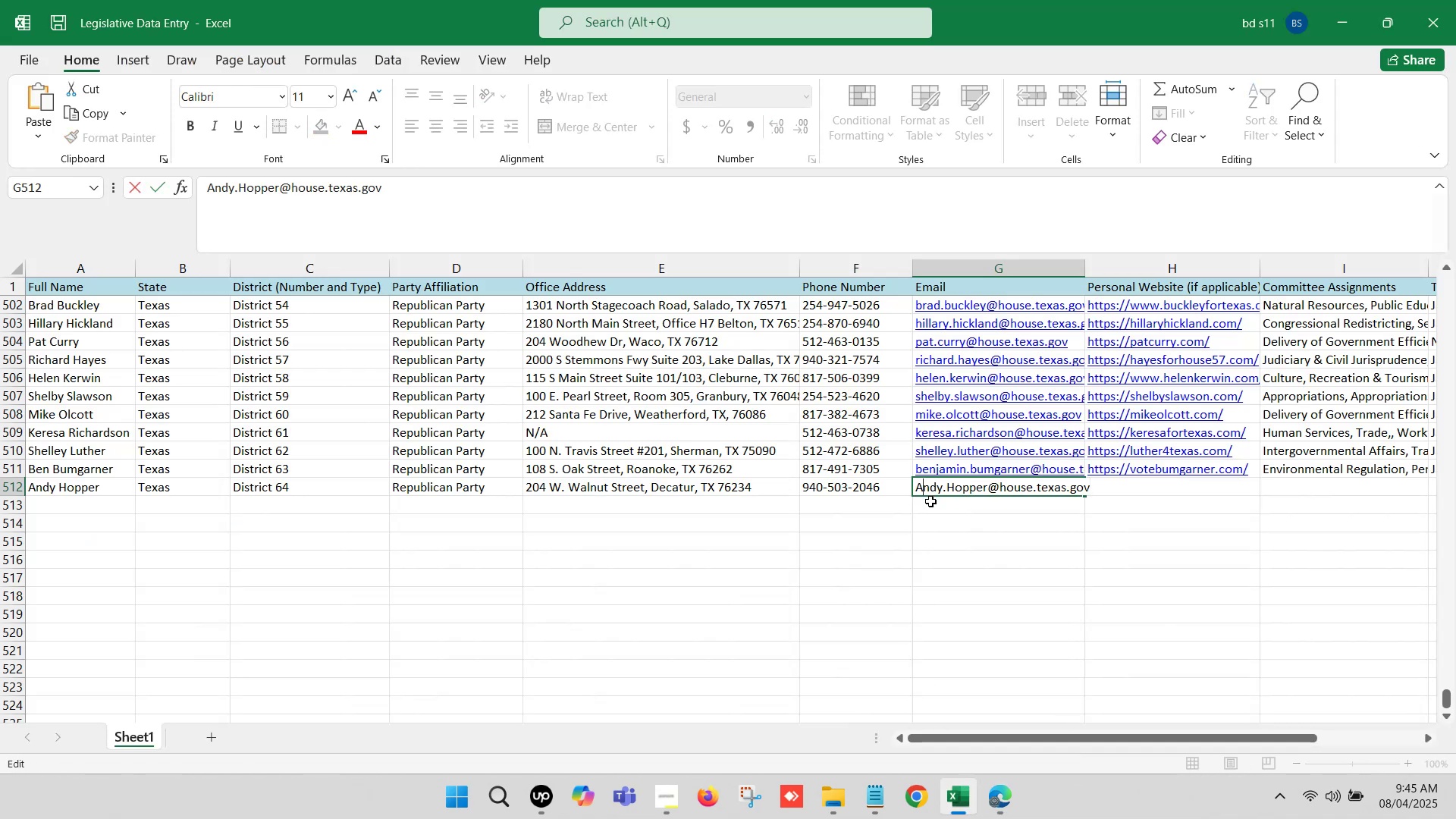 
key(Backspace)
 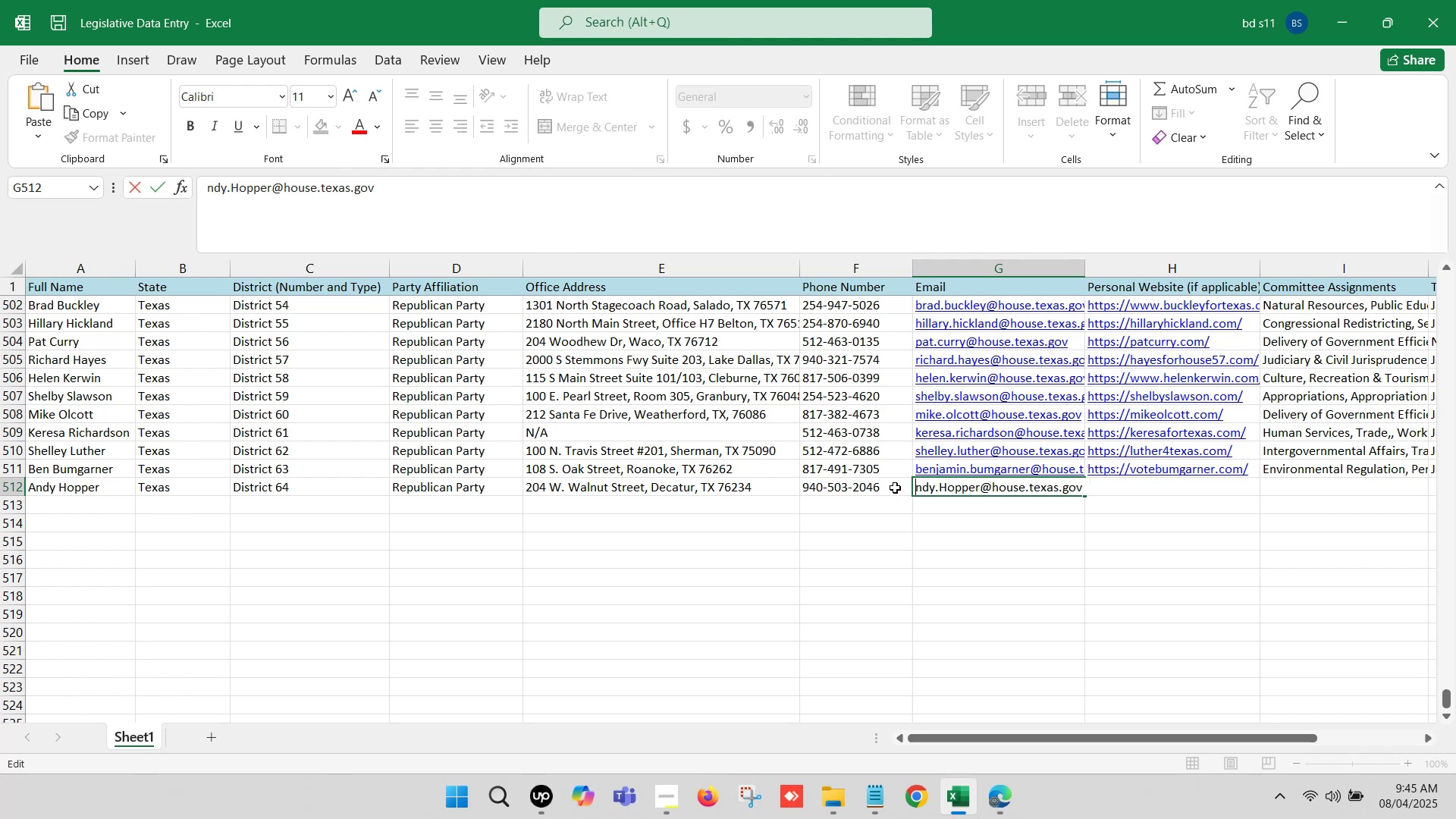 
key(A)
 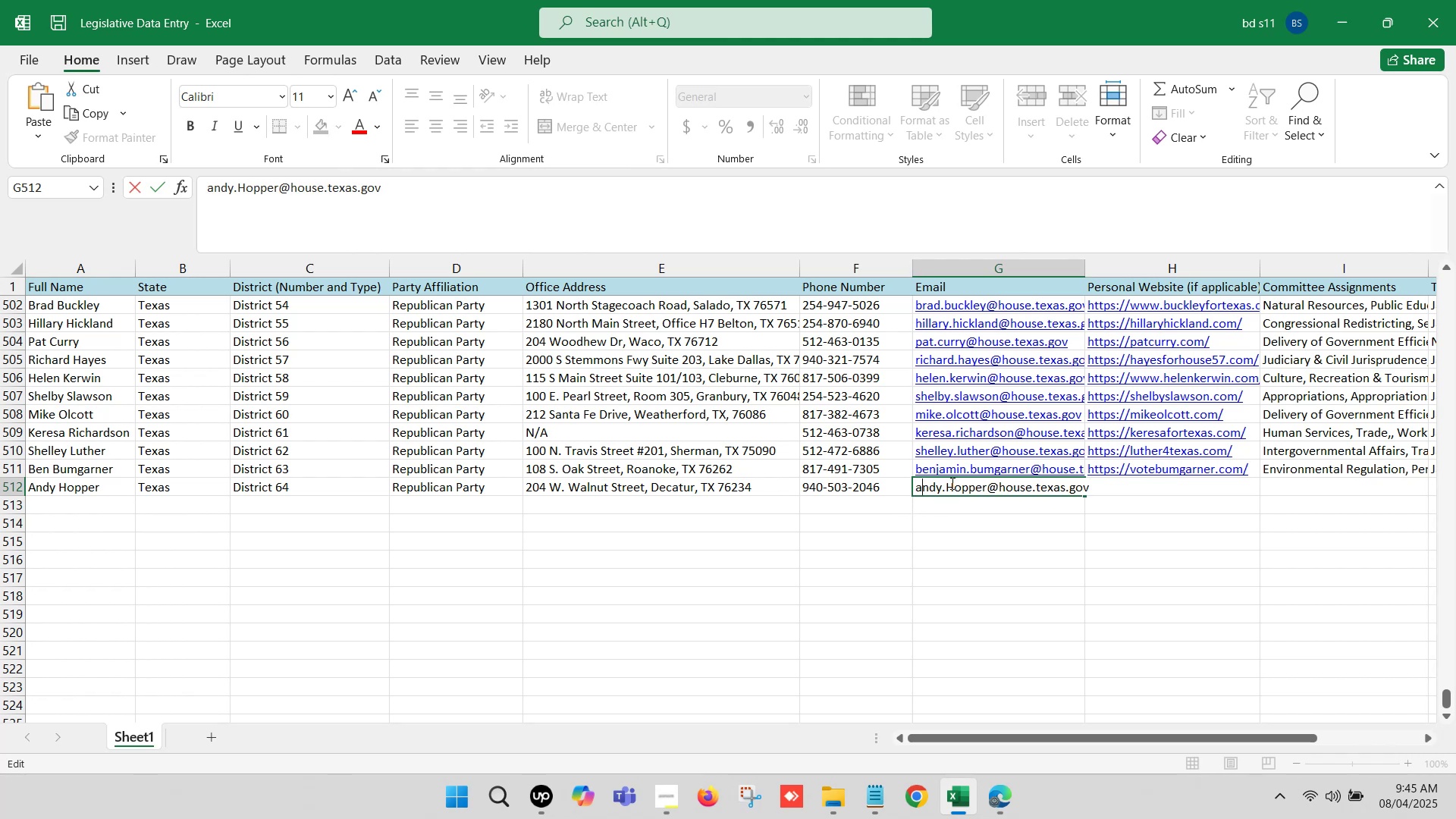 
left_click([951, 483])
 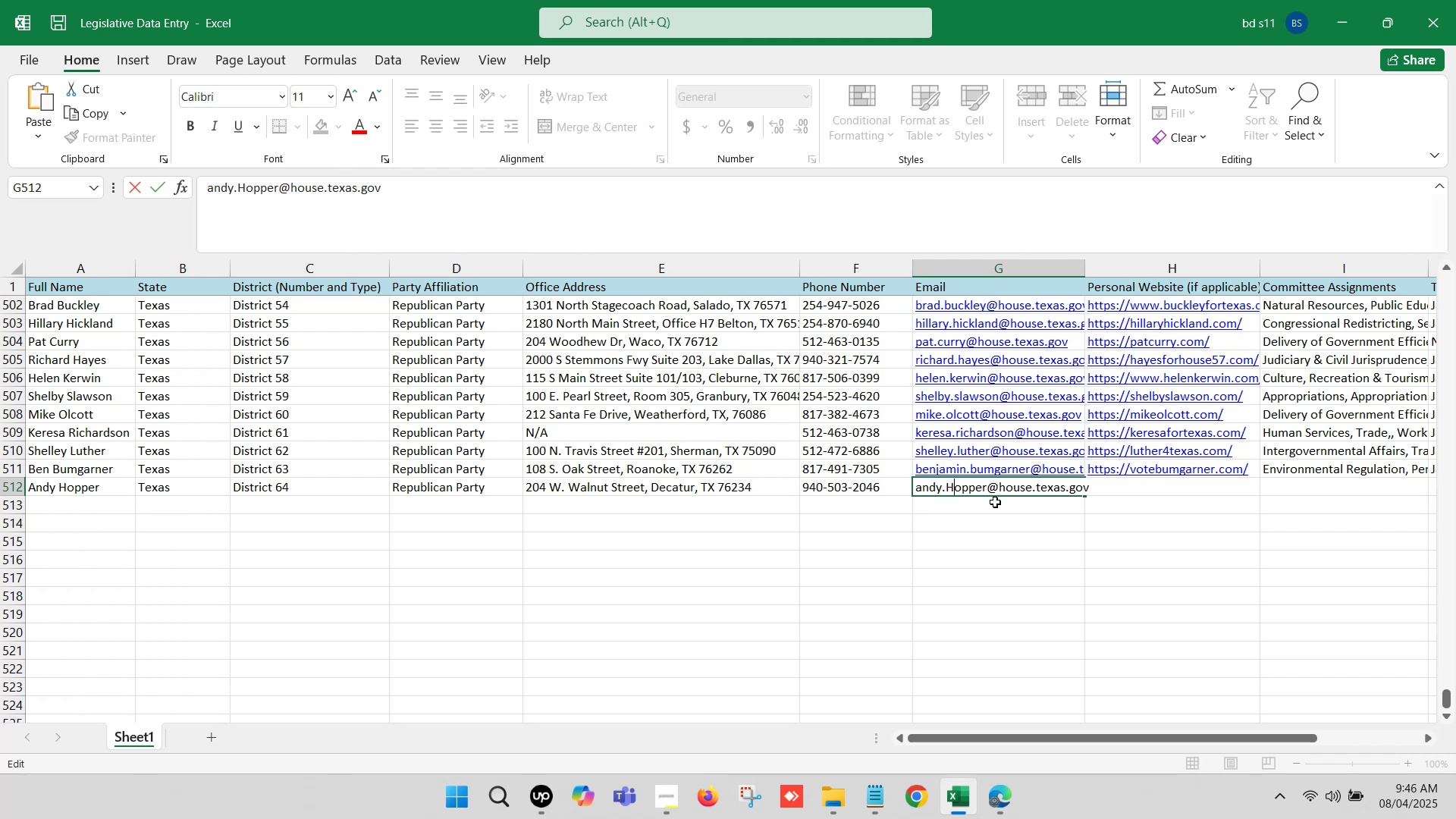 
key(Backspace)
 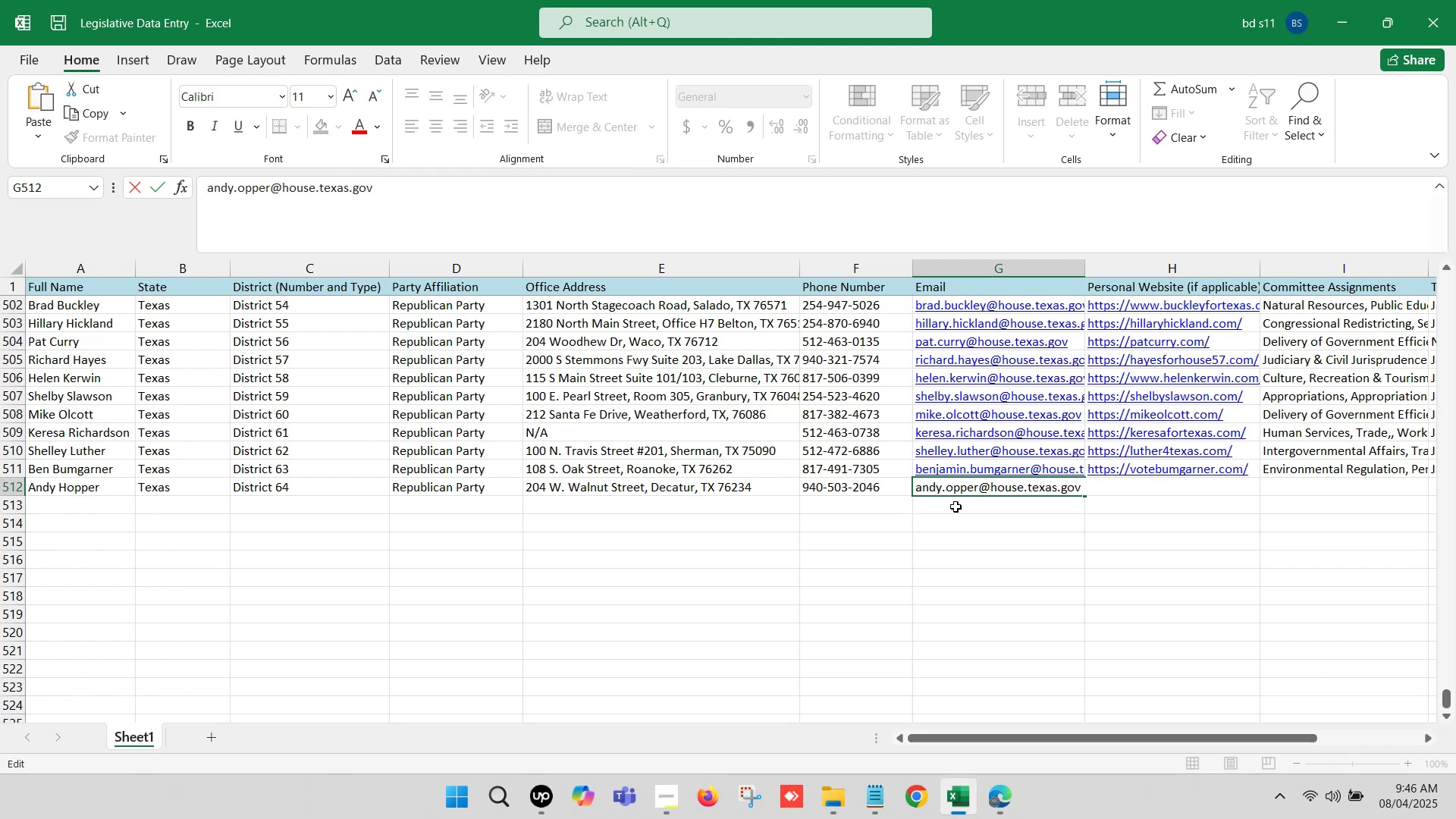 
key(H)
 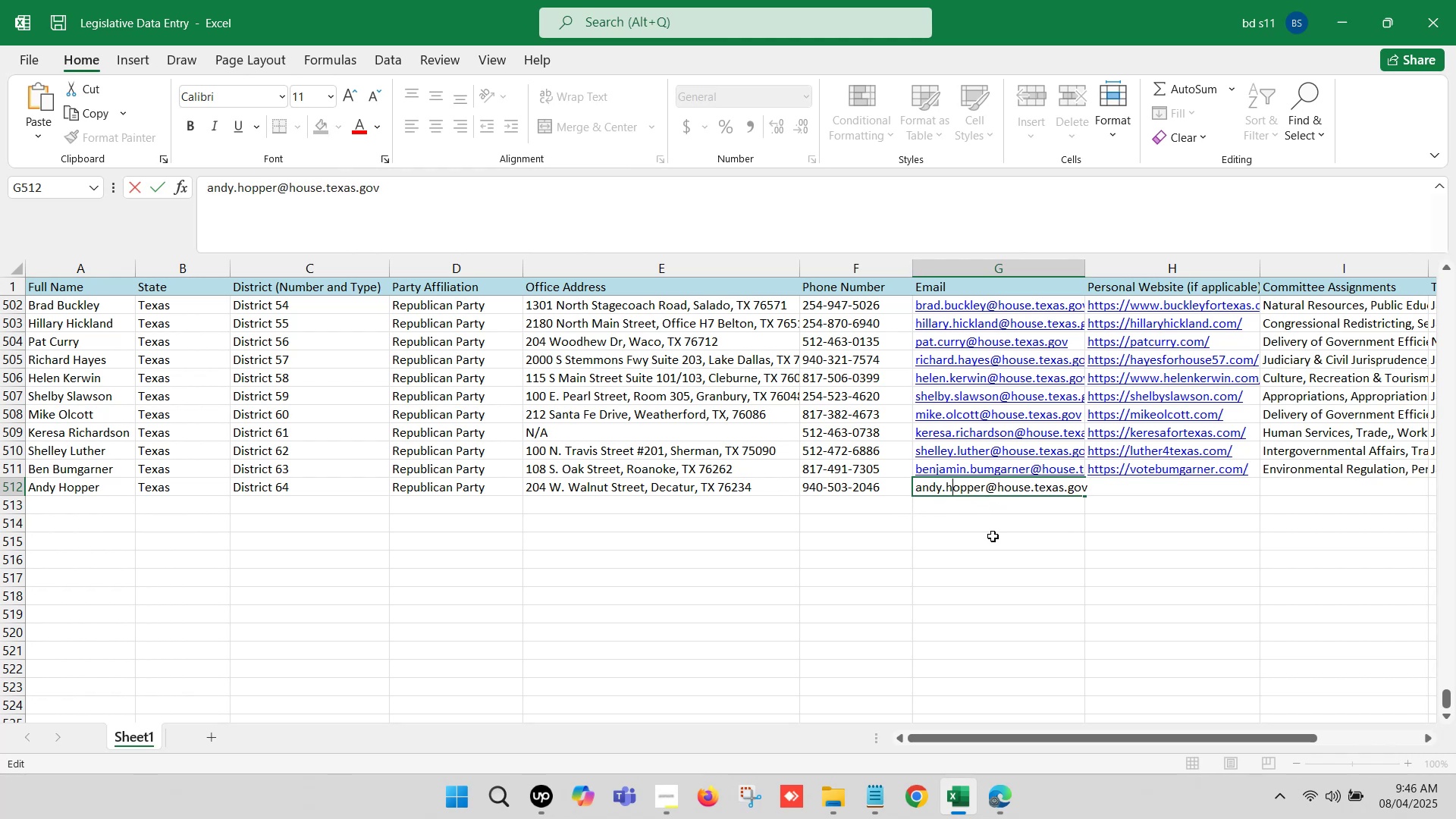 
left_click([936, 537])
 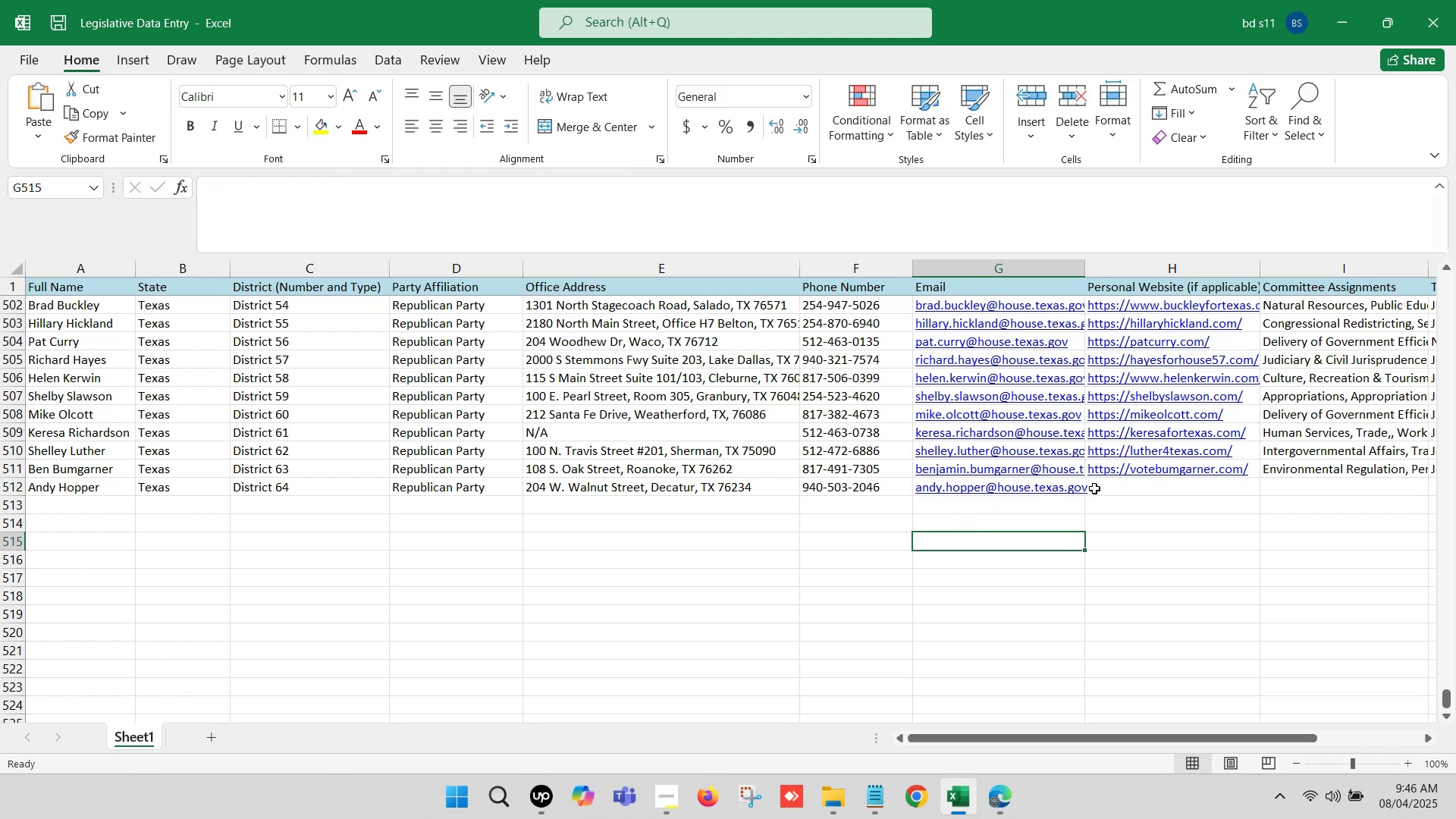 
left_click([1094, 488])
 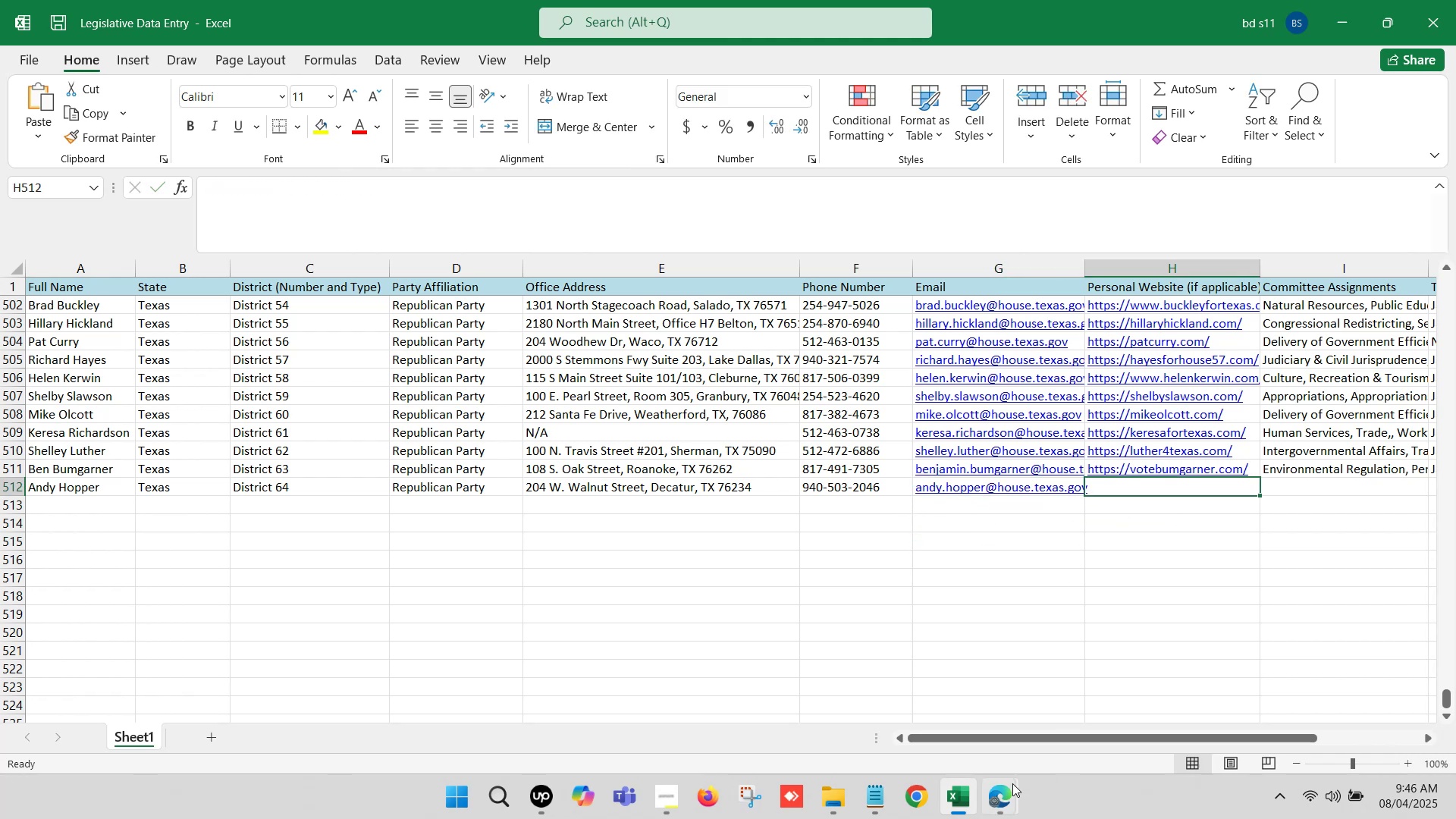 
left_click([1003, 792])
 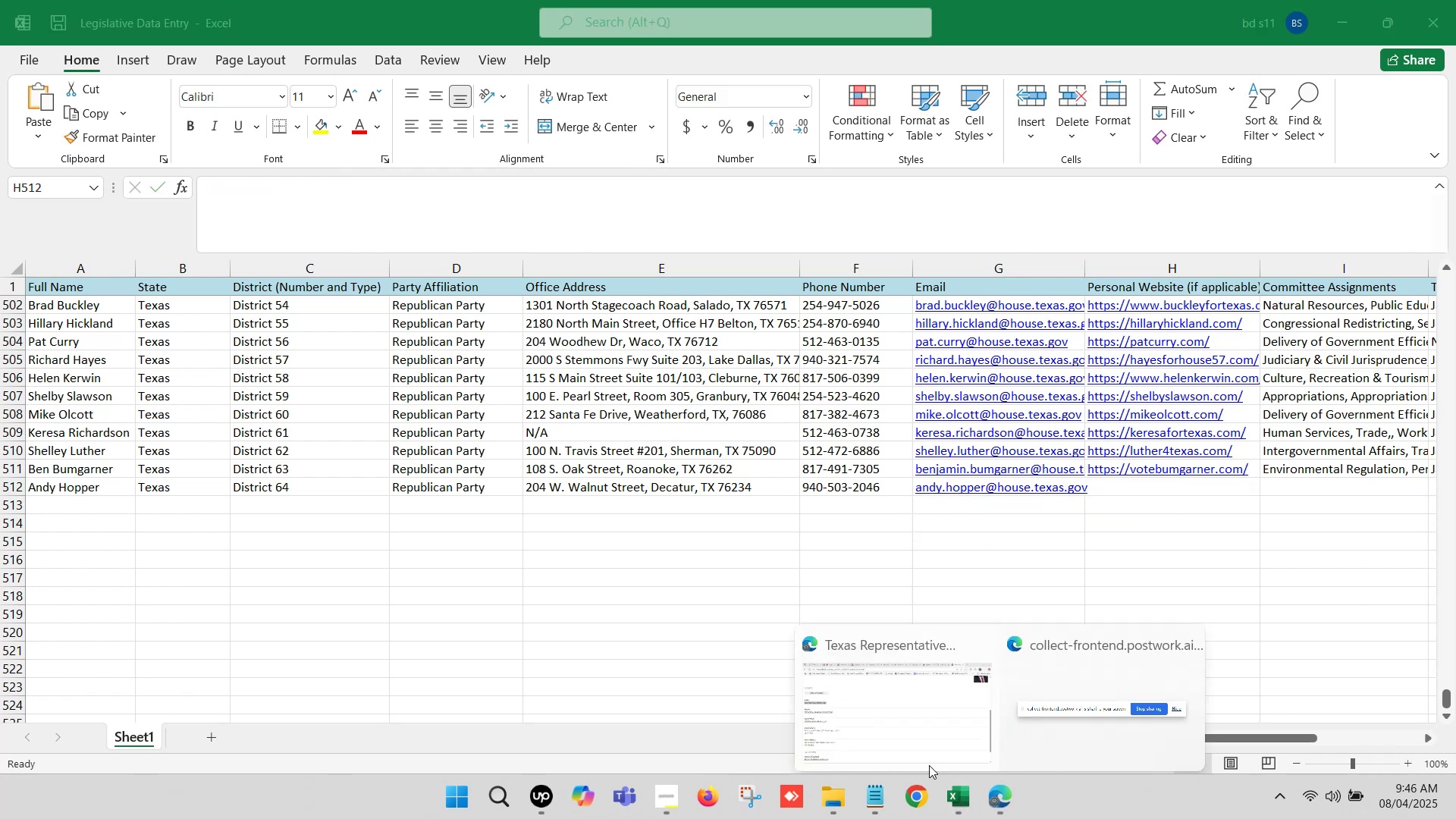 
left_click([890, 745])
 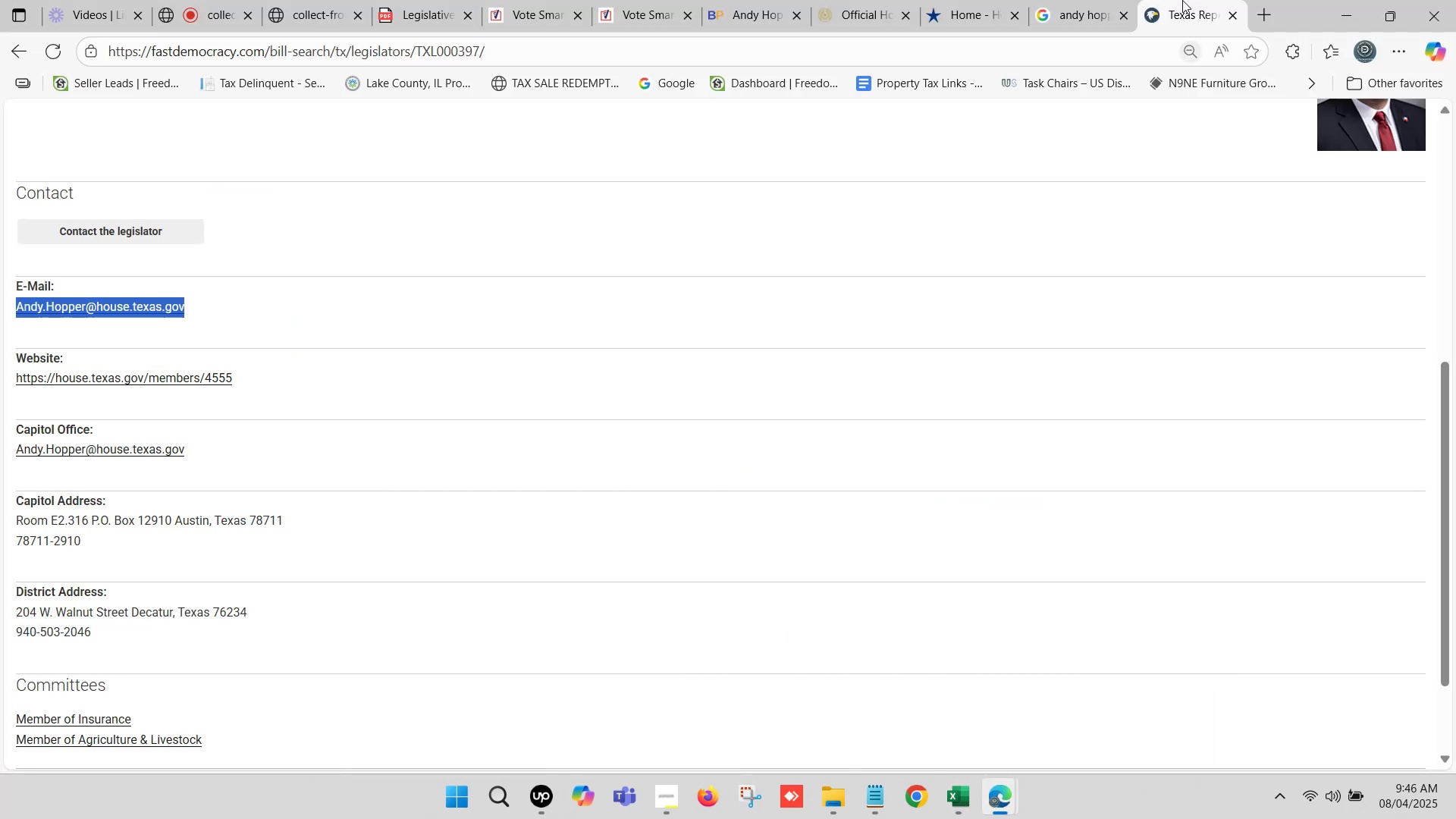 
left_click([965, 0])
 